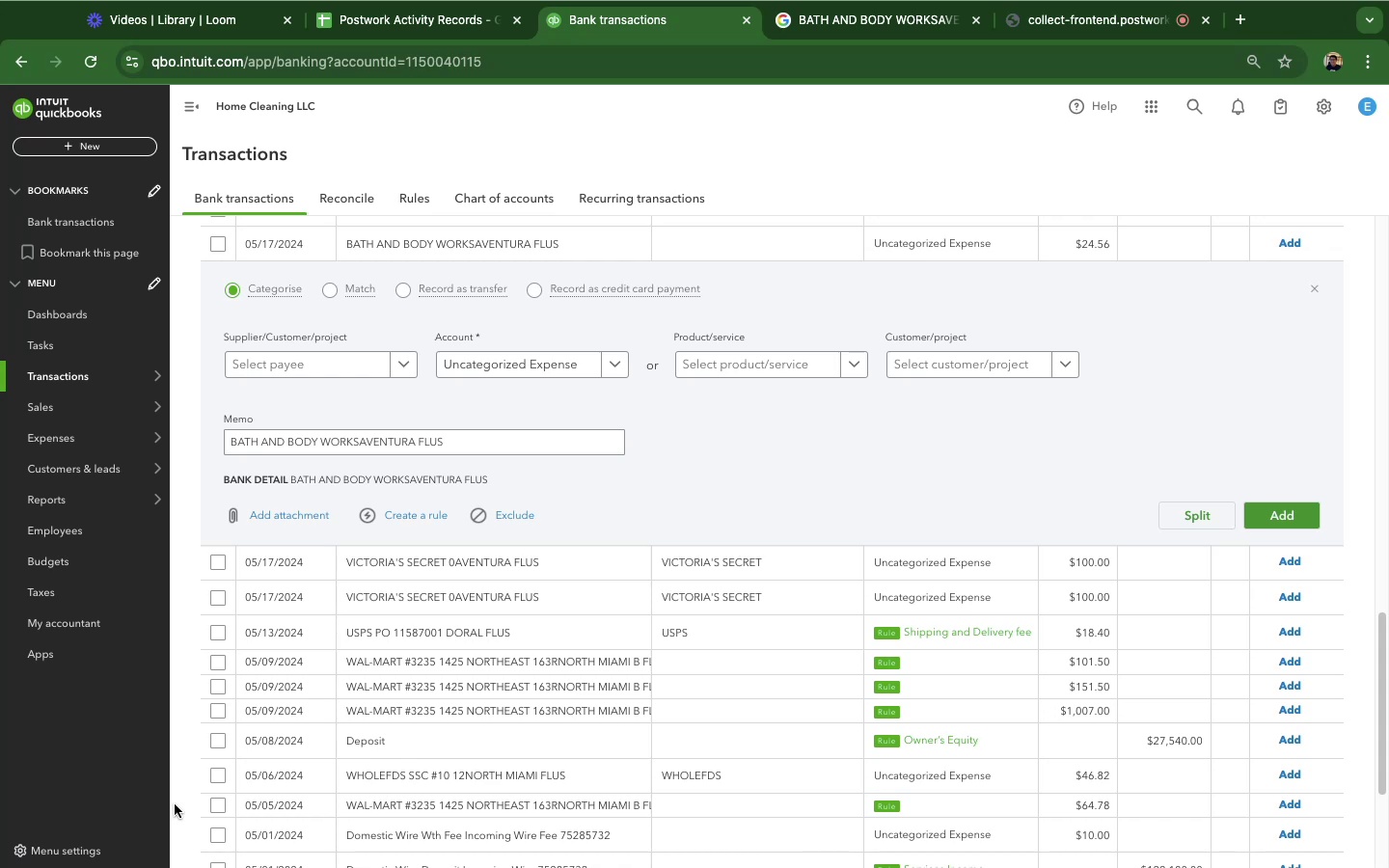 
wait(43.36)
 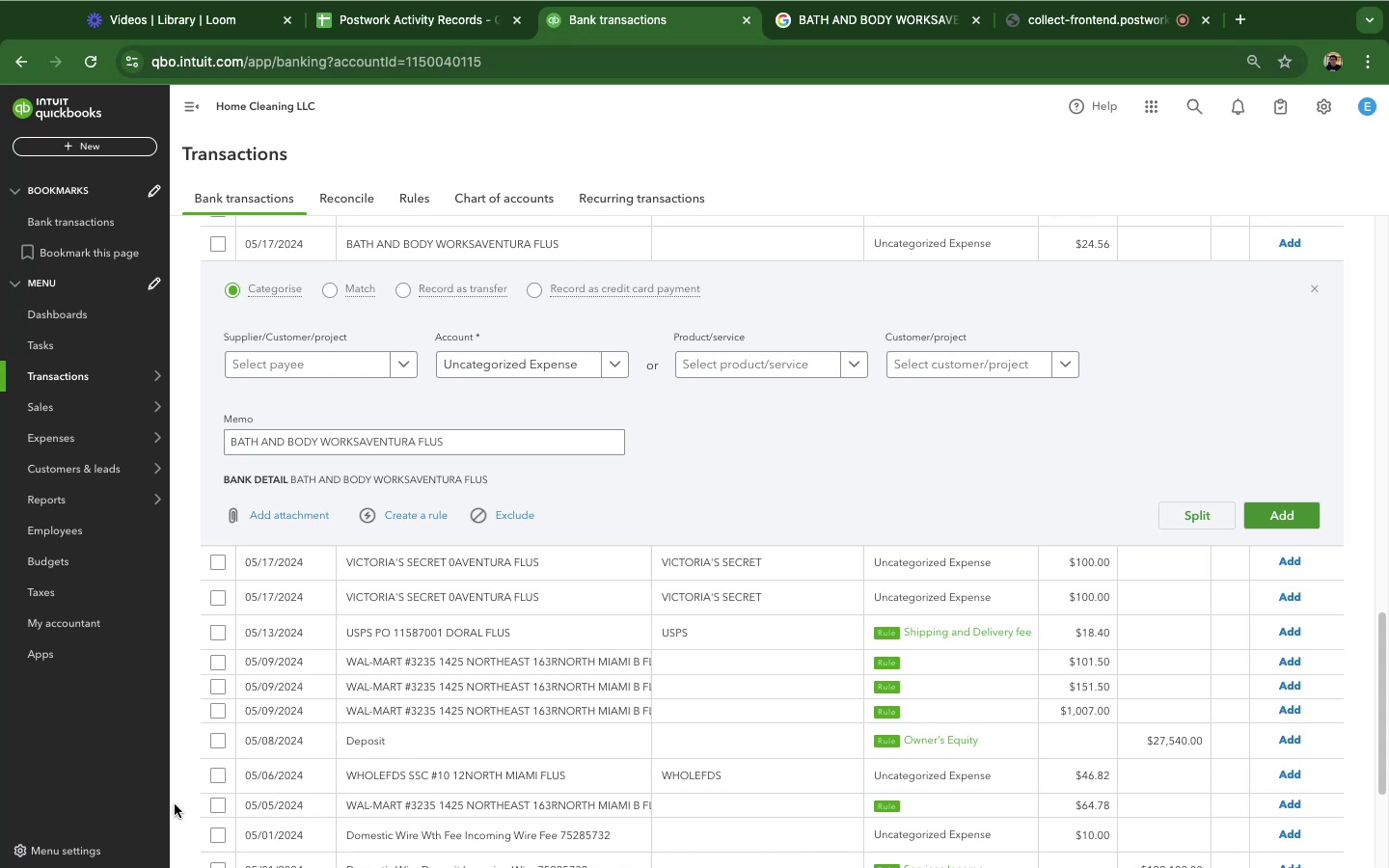 
scroll: coordinate [702, 723], scroll_direction: up, amount: 4.0
 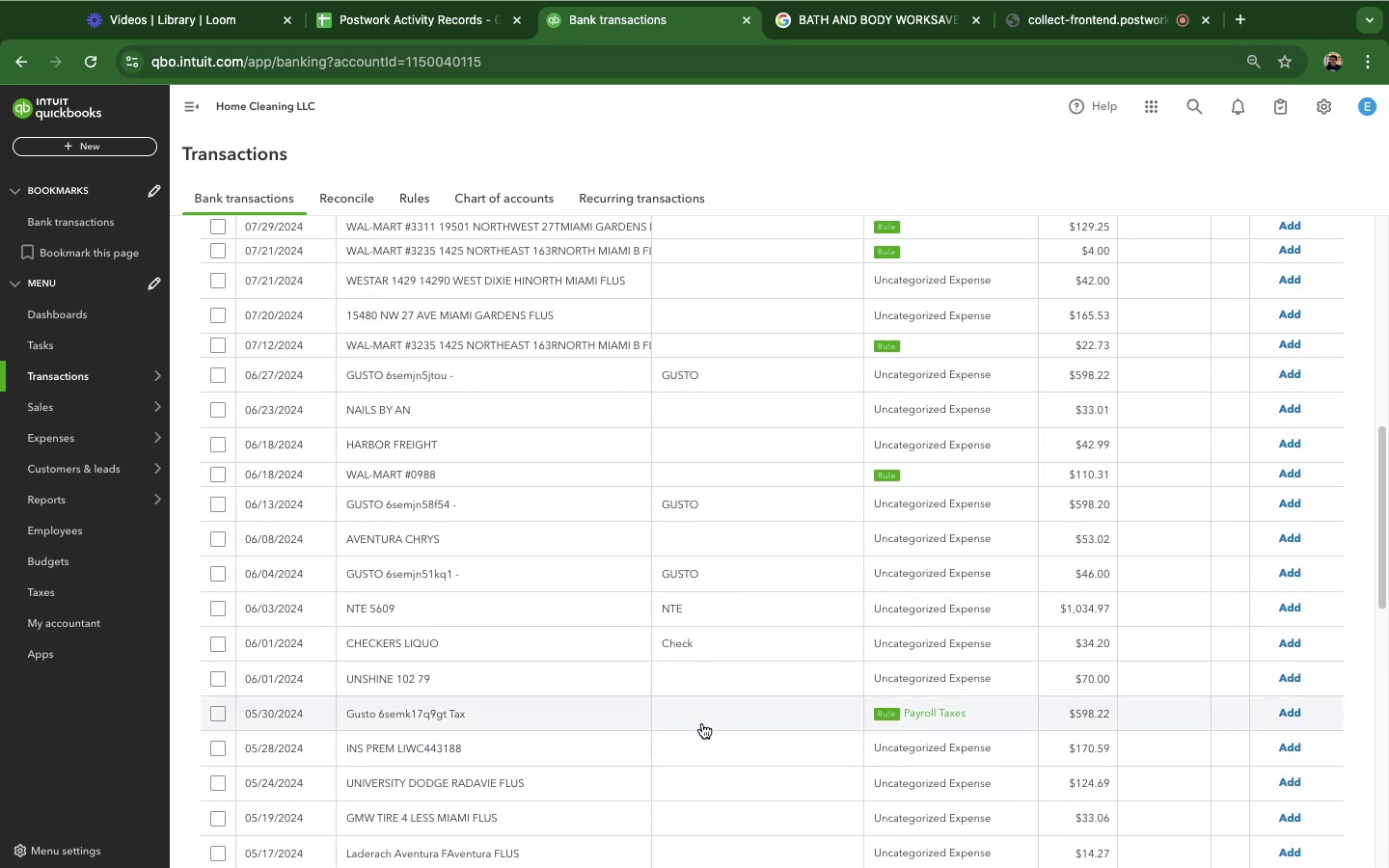 
scroll: coordinate [702, 723], scroll_direction: down, amount: 4.0
 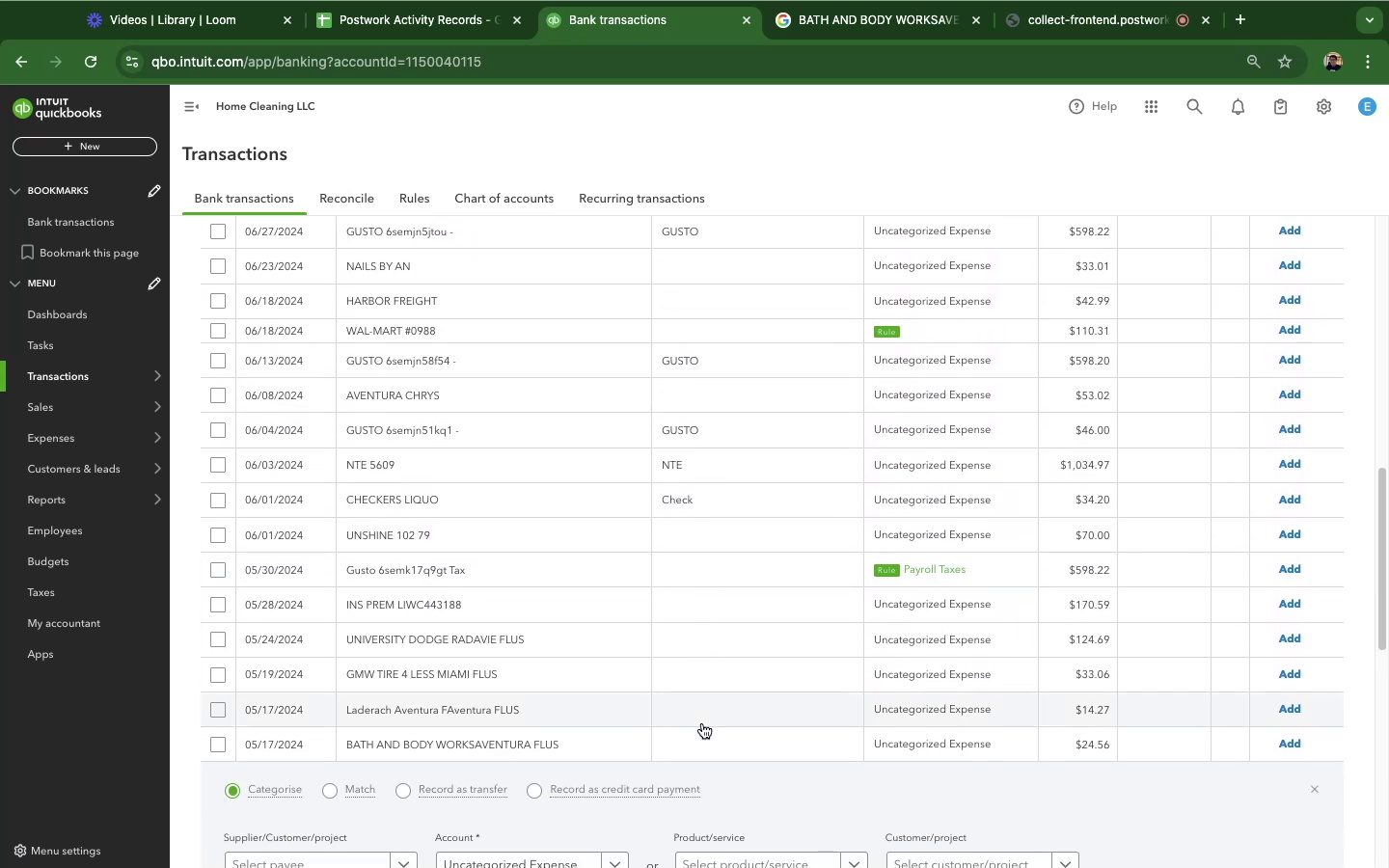 
scroll: coordinate [697, 576], scroll_direction: up, amount: 21.0
 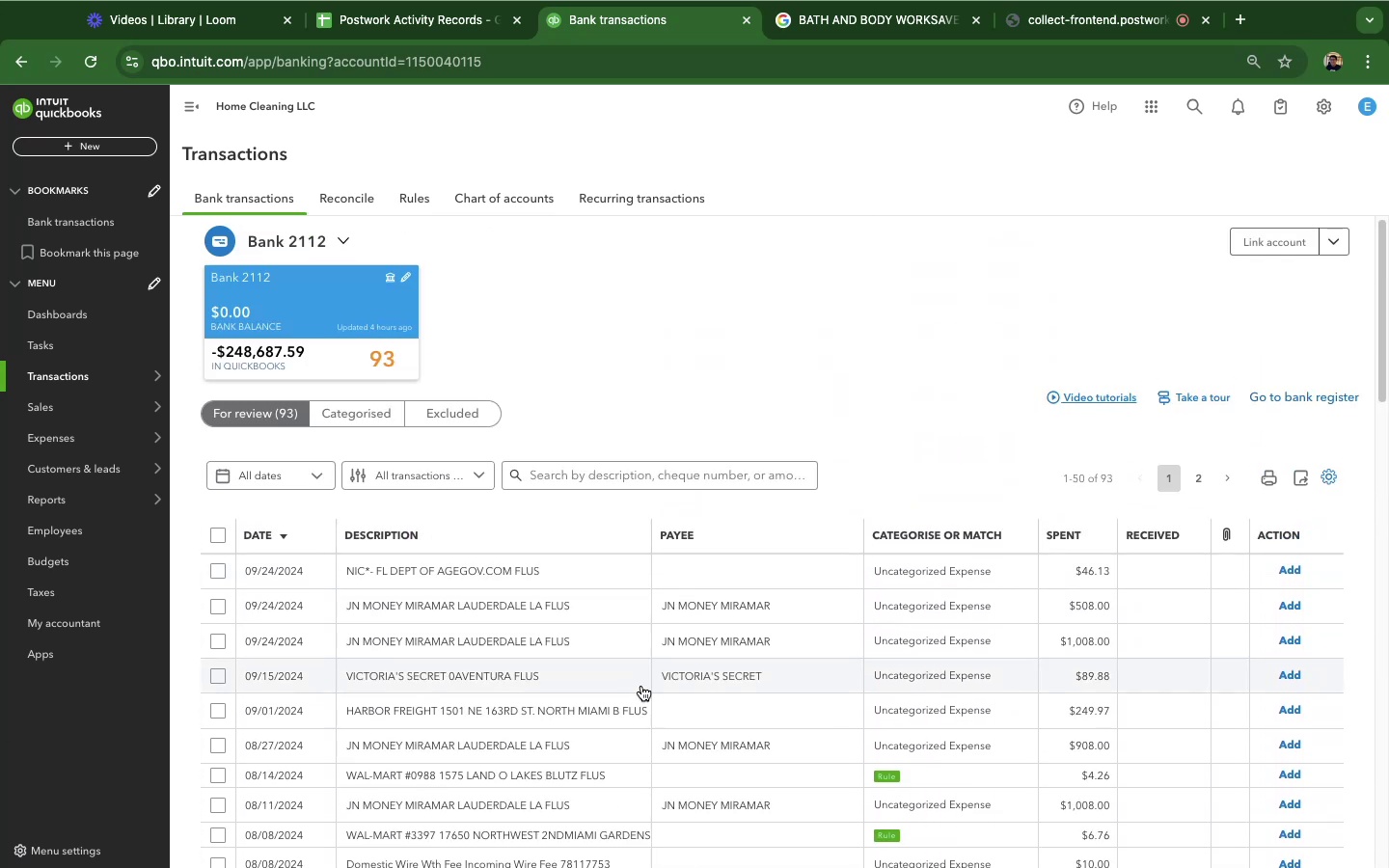 
scroll: coordinate [640, 688], scroll_direction: down, amount: 7.0
 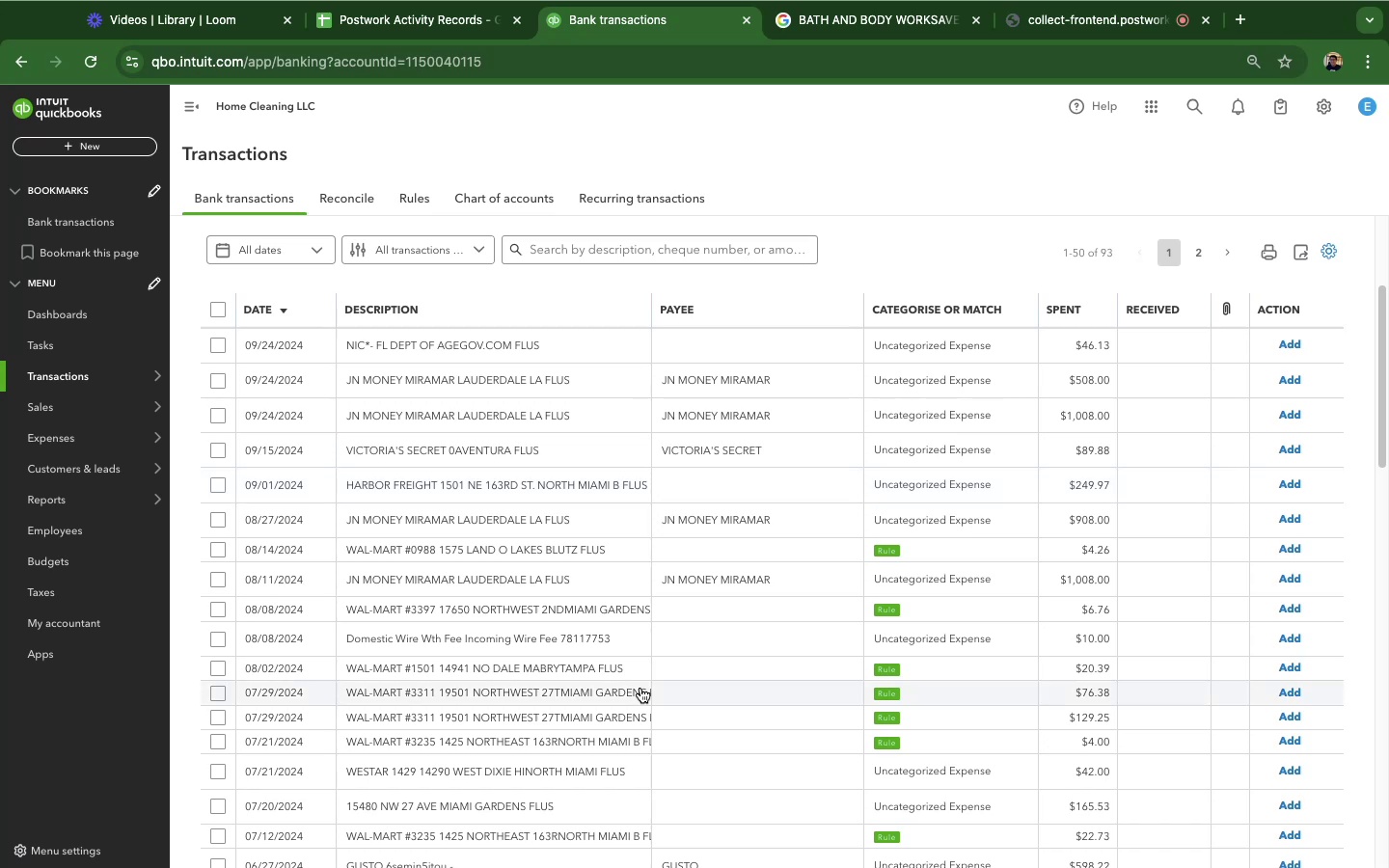 
left_click([433, 387])
 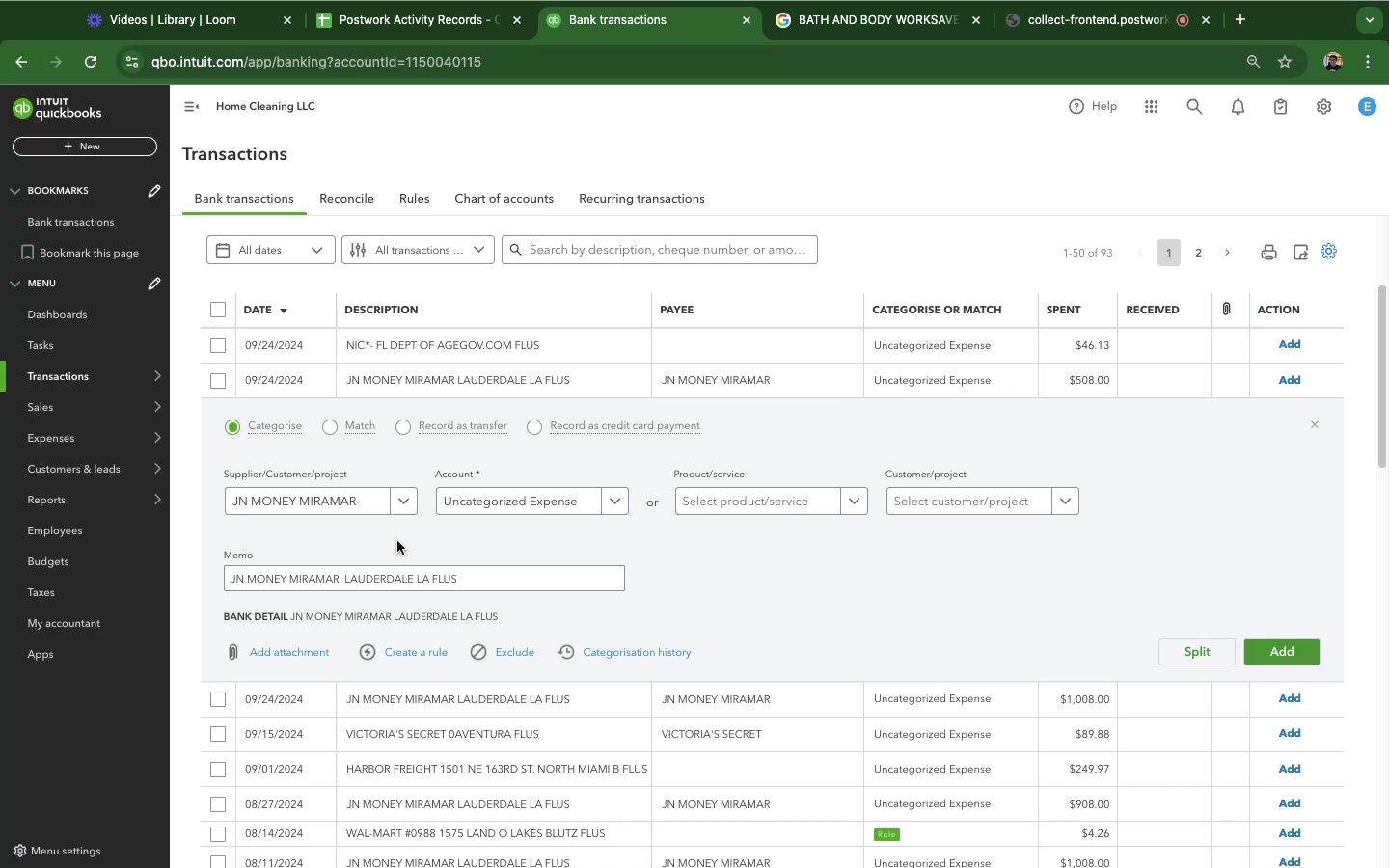 
wait(52.79)
 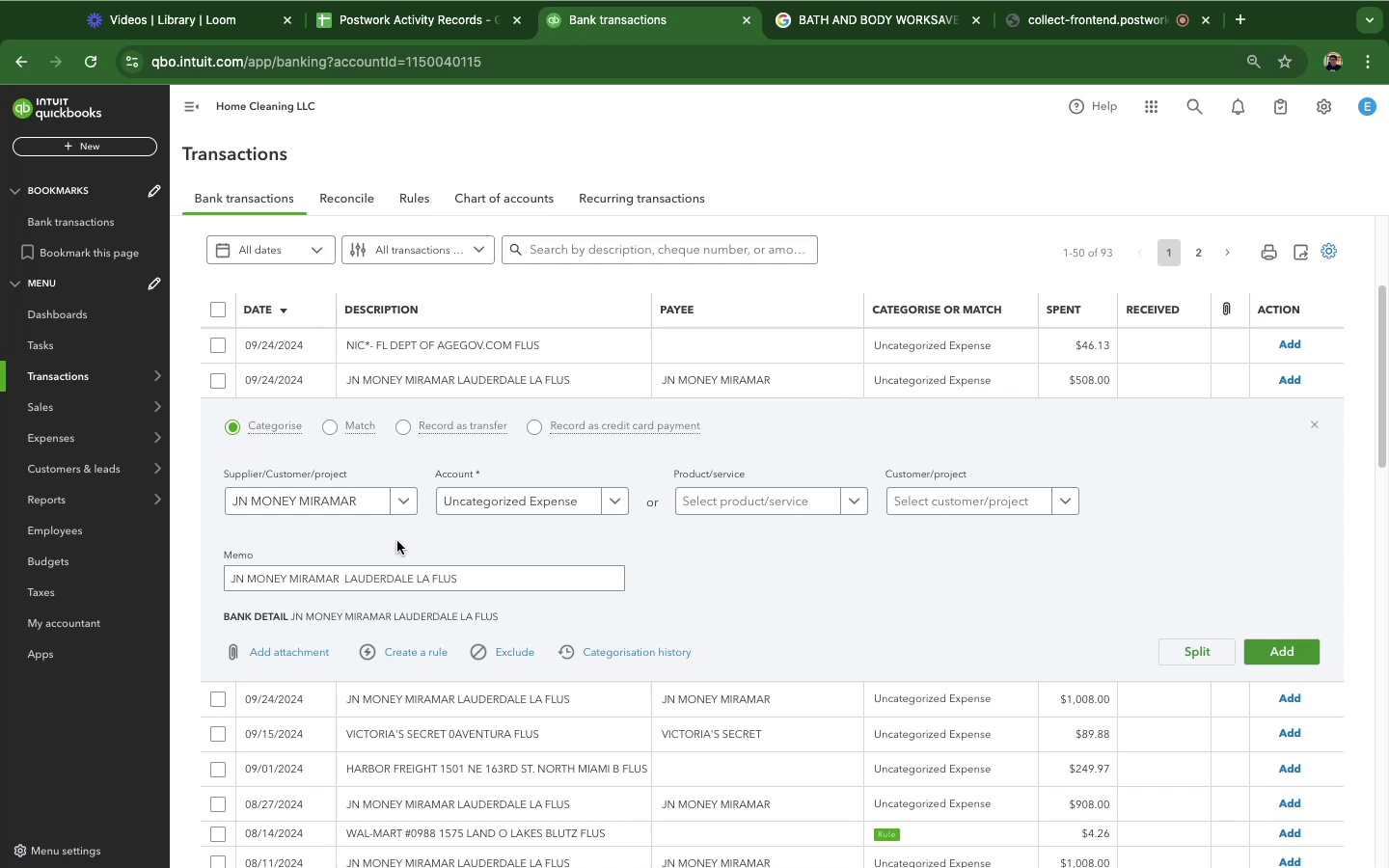 
left_click_drag(start_coordinate=[418, 582], to_coordinate=[215, 576])
 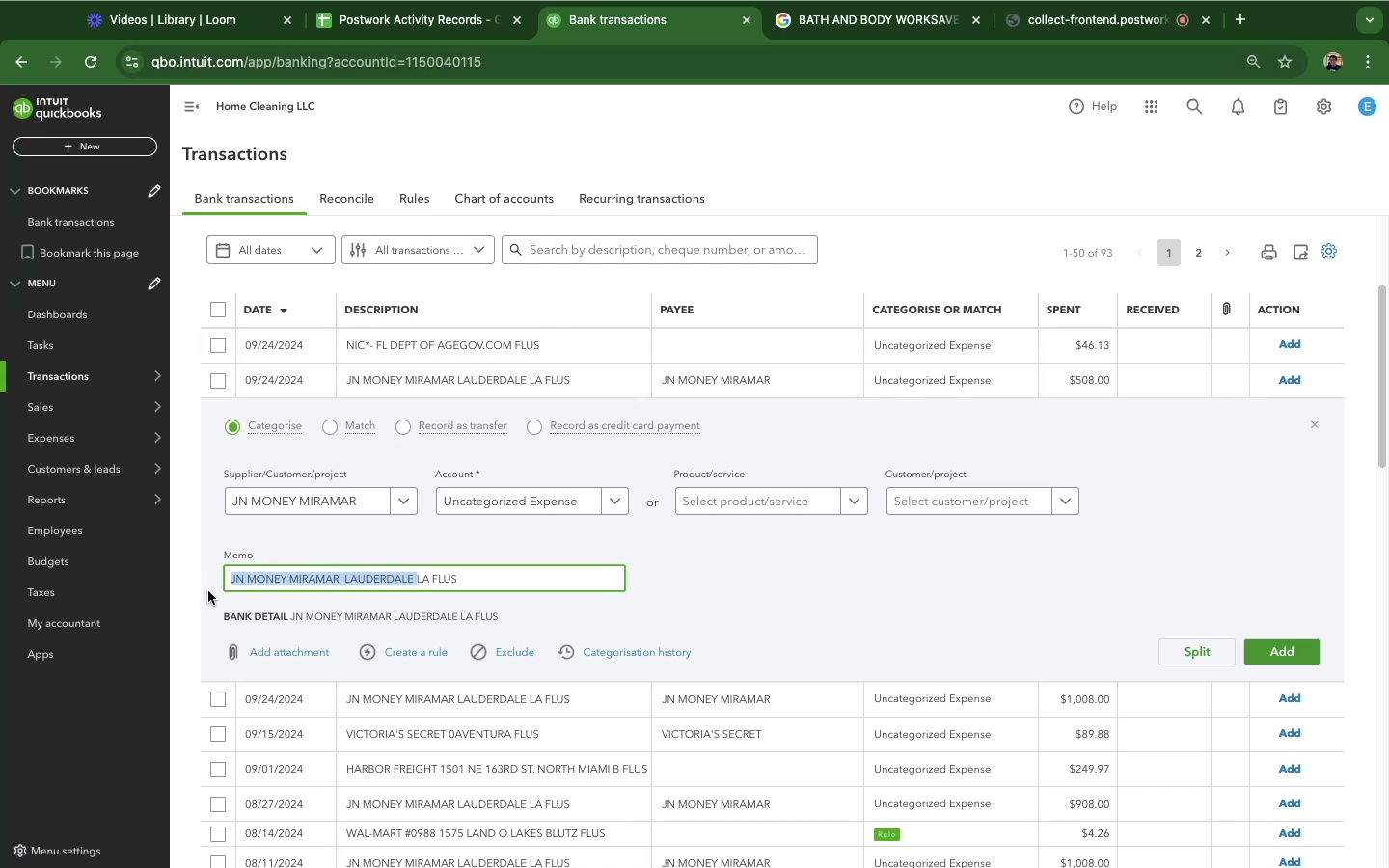 
key(Meta+C)
 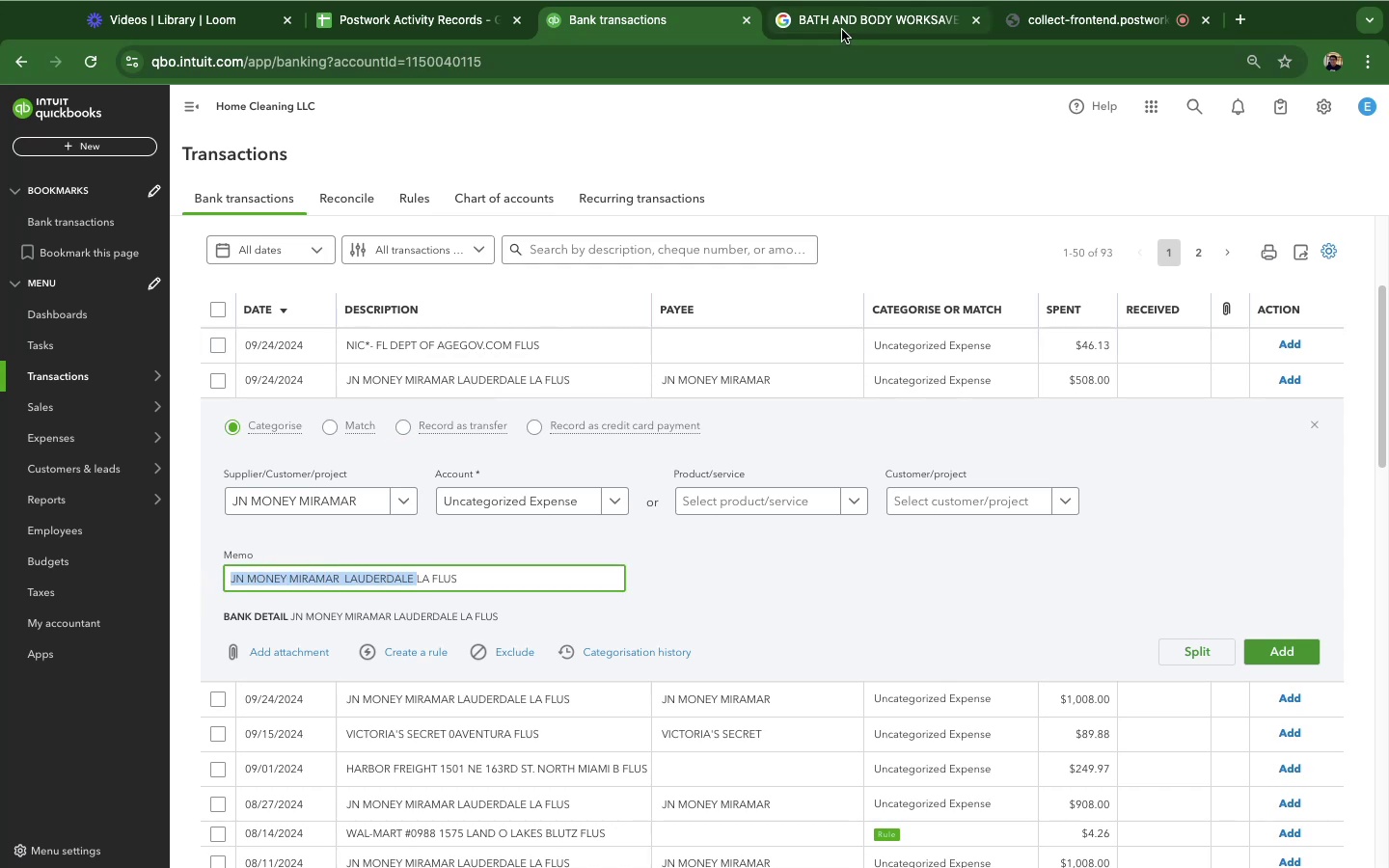 
left_click([842, 30])
 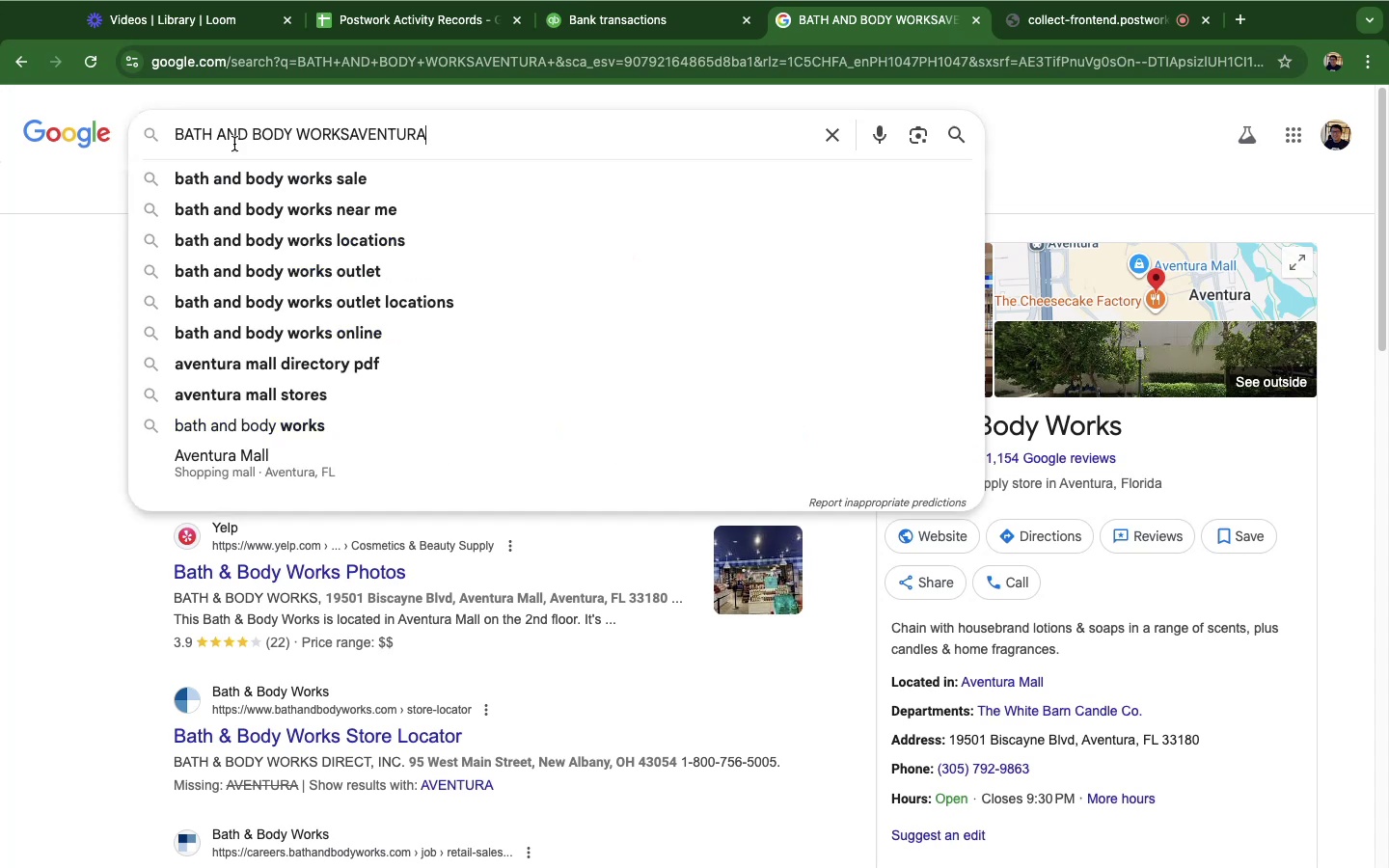 
double_click([234, 144])
 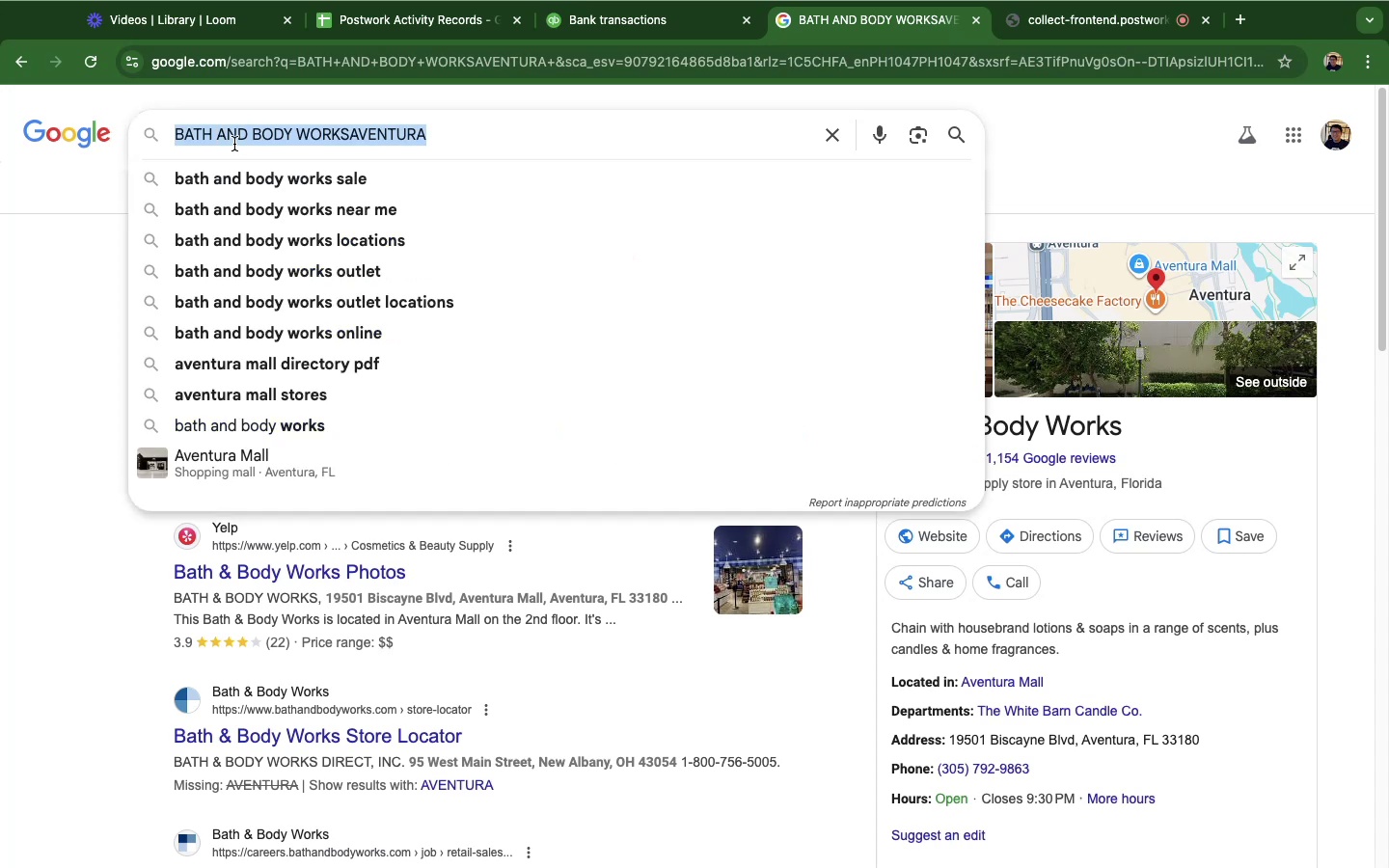 
triple_click([234, 144])
 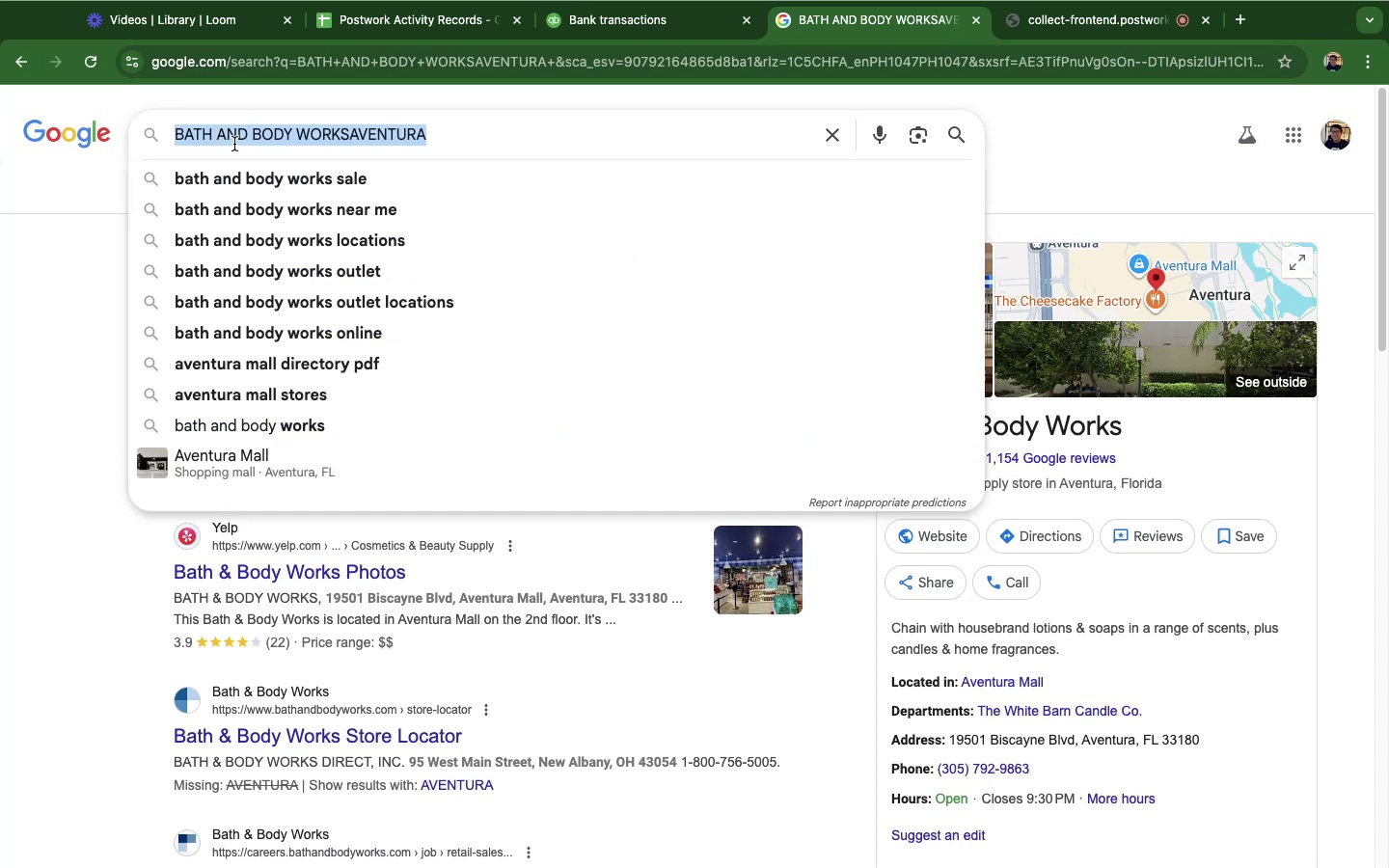 
triple_click([234, 144])
 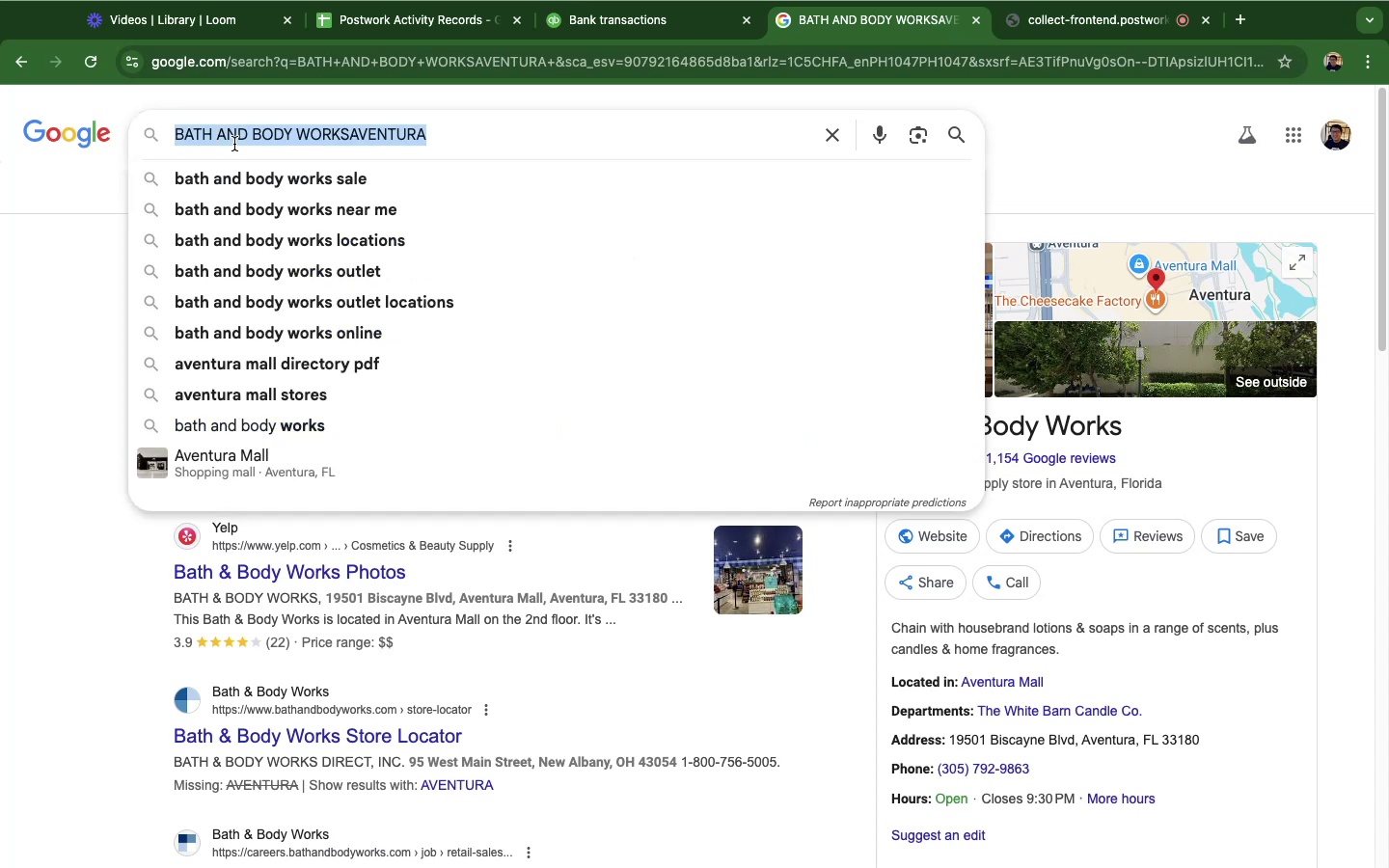 
key(Meta+V)
 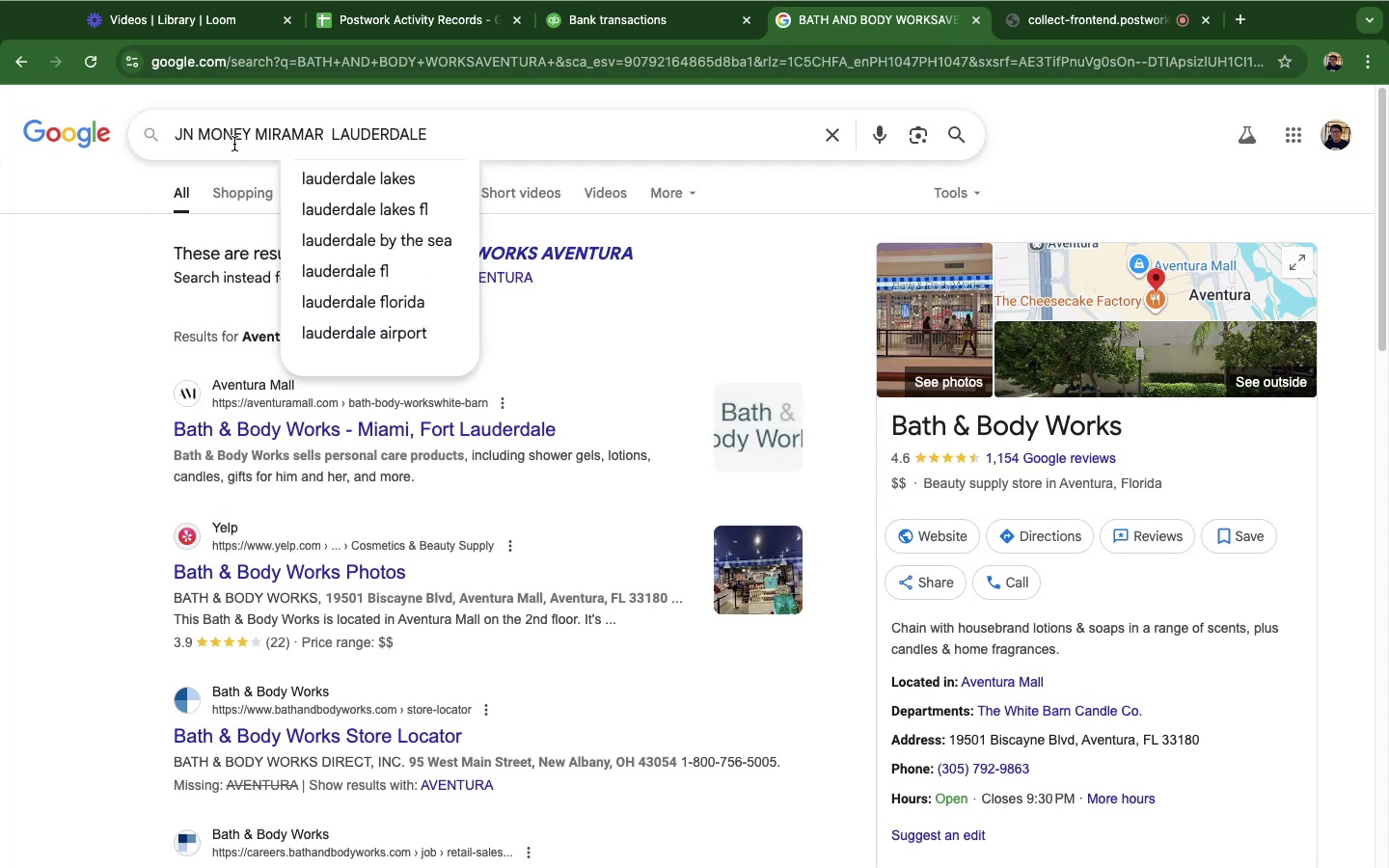 
key(Enter)
 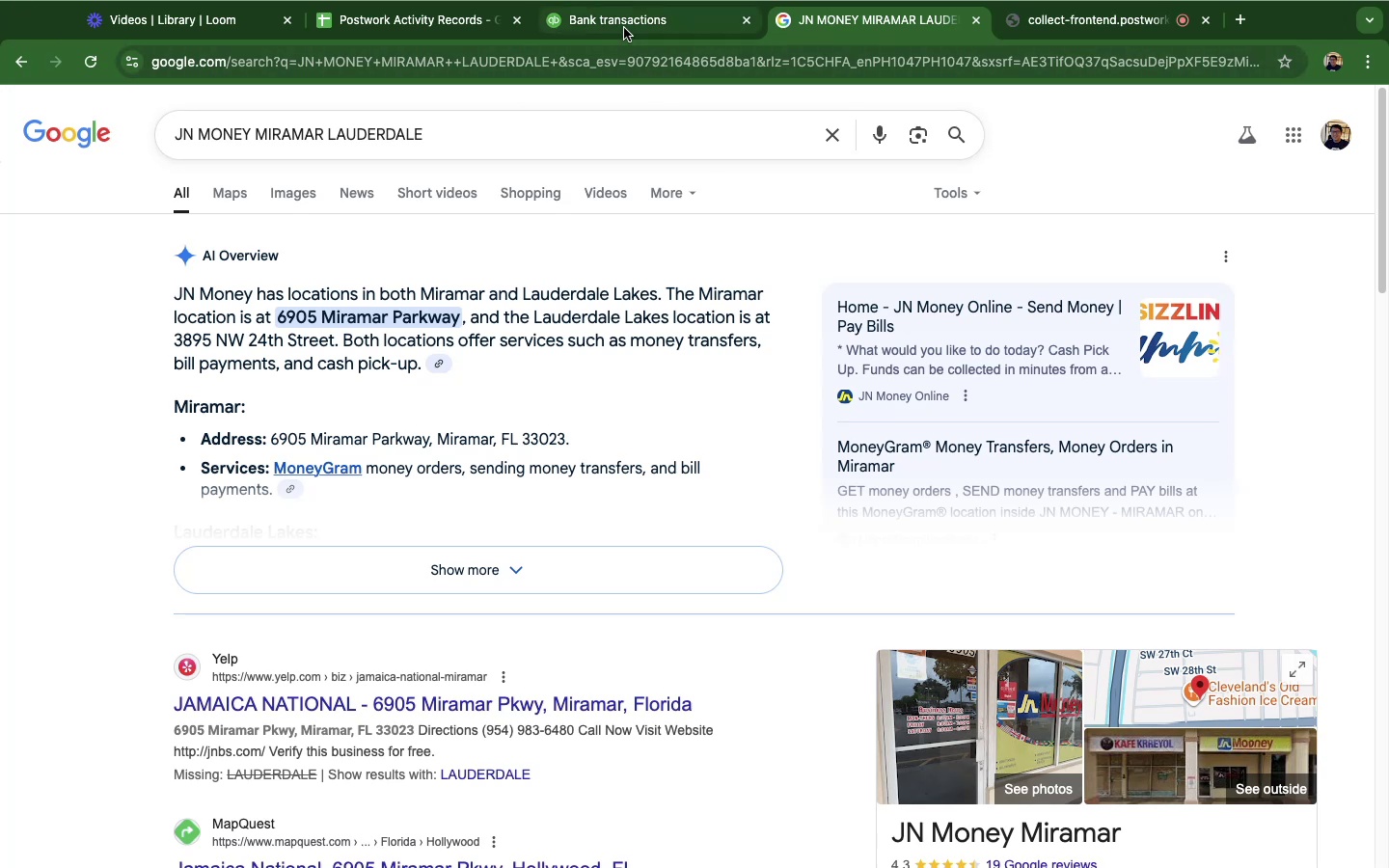 
wait(27.06)
 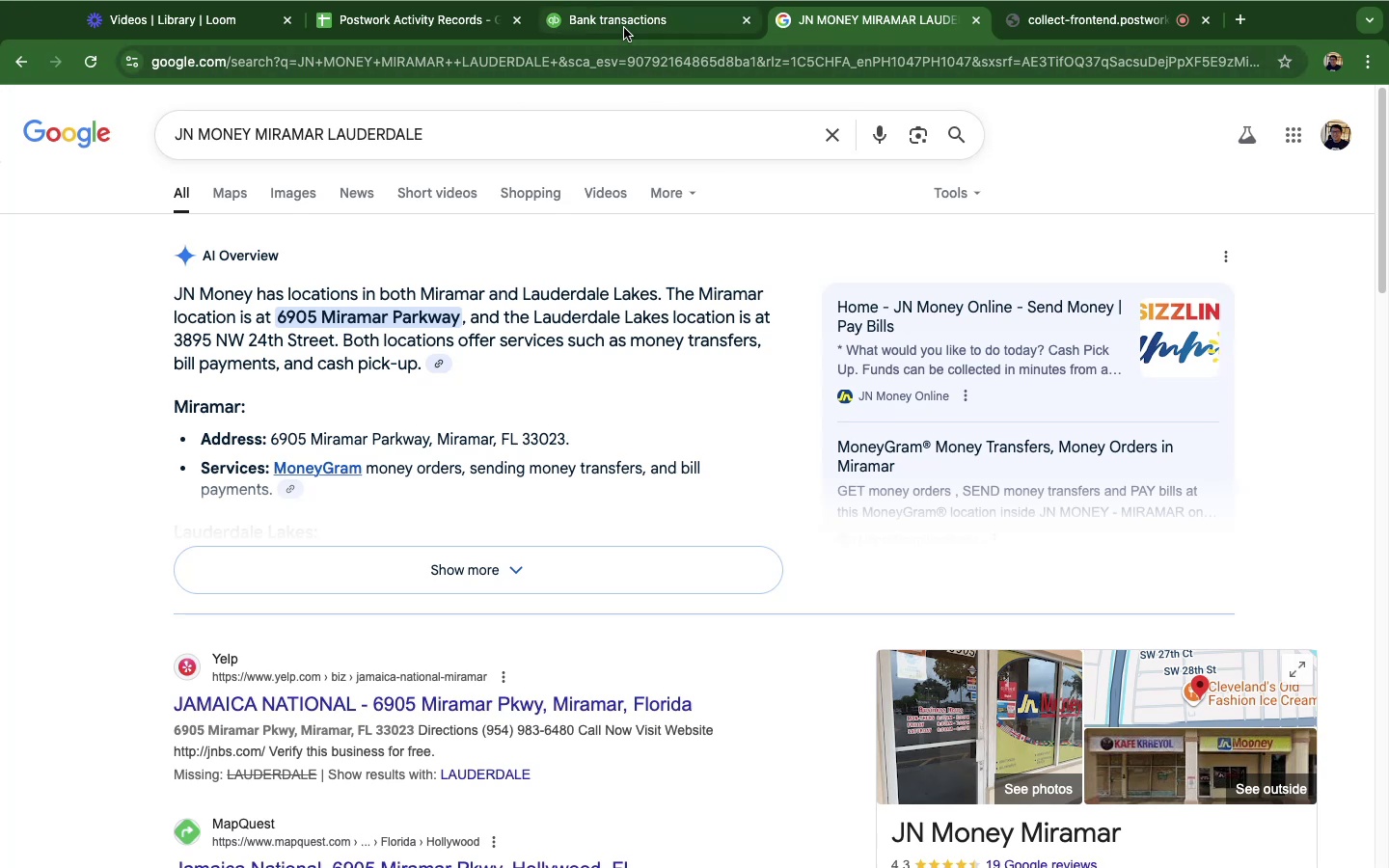 
left_click([624, 28])
 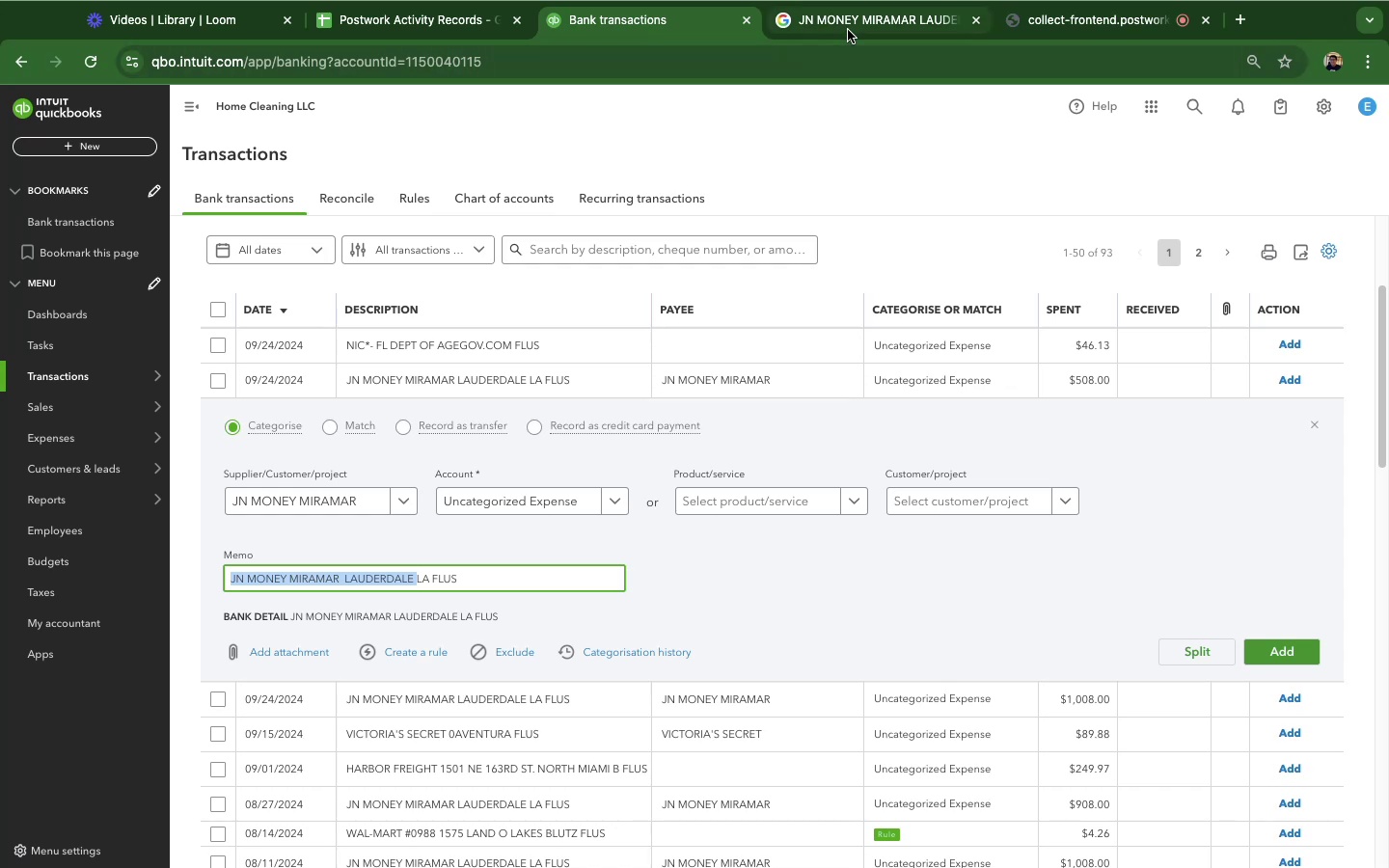 
left_click([848, 30])
 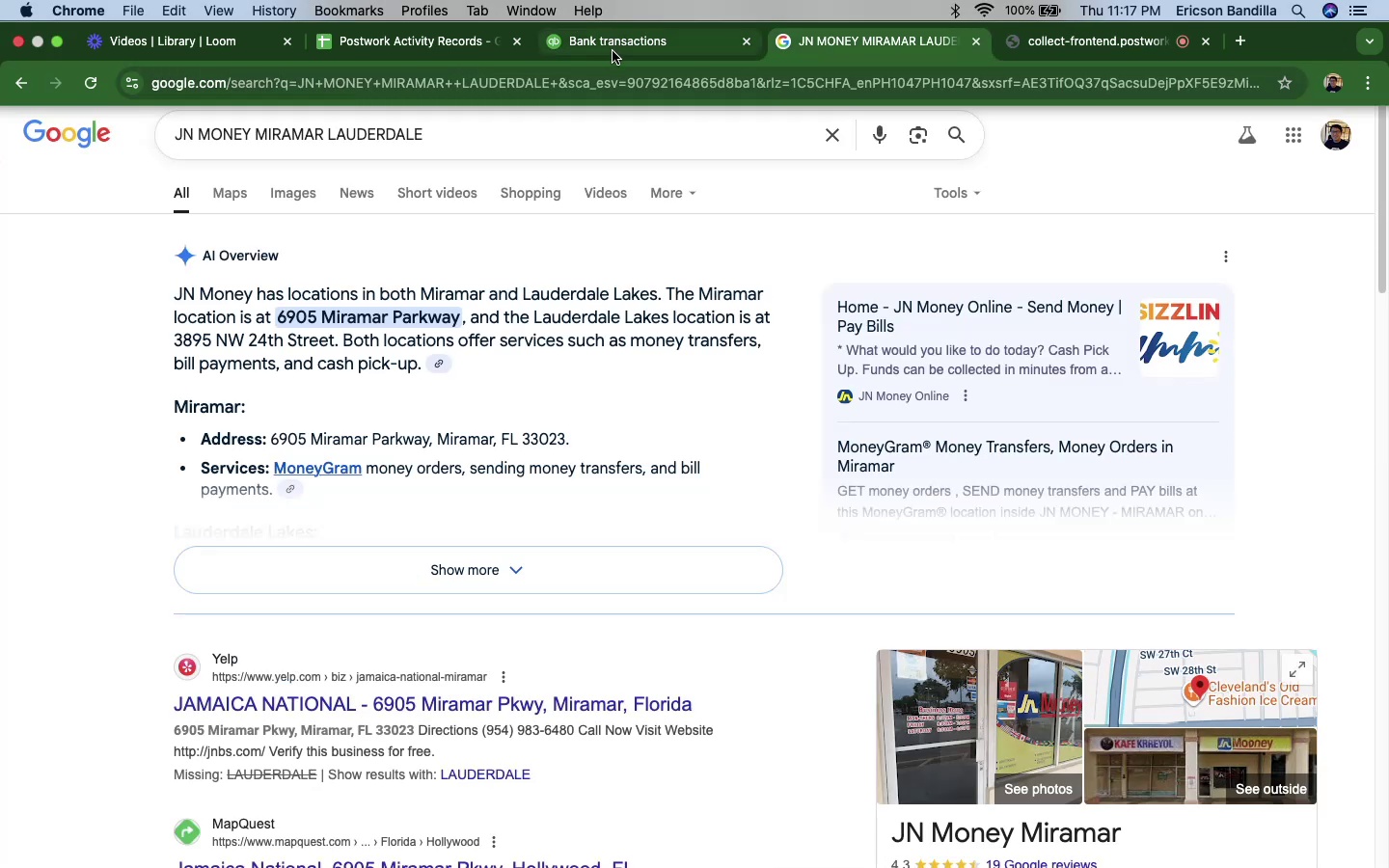 
left_click([613, 51])
 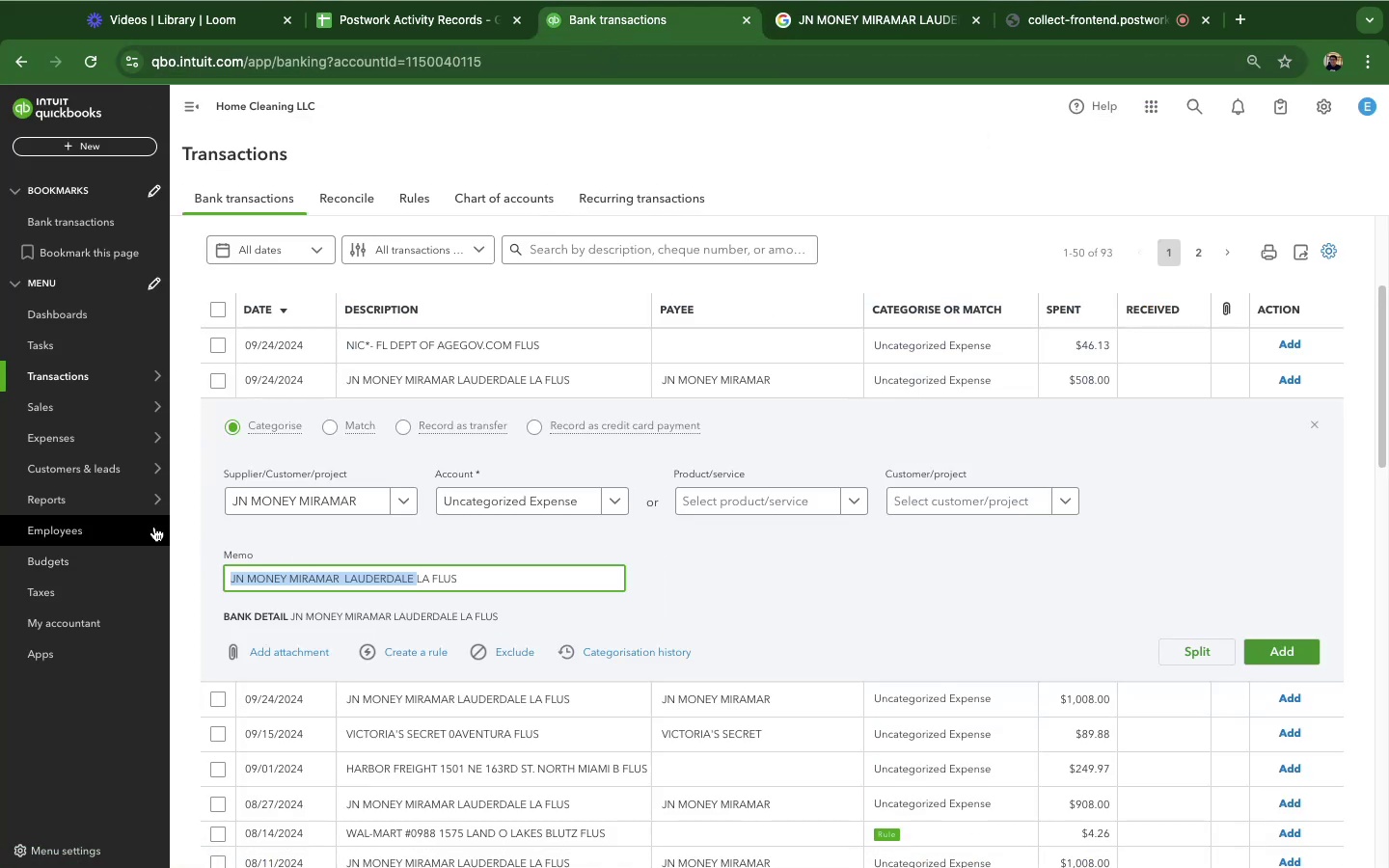 
left_click([181, 512])
 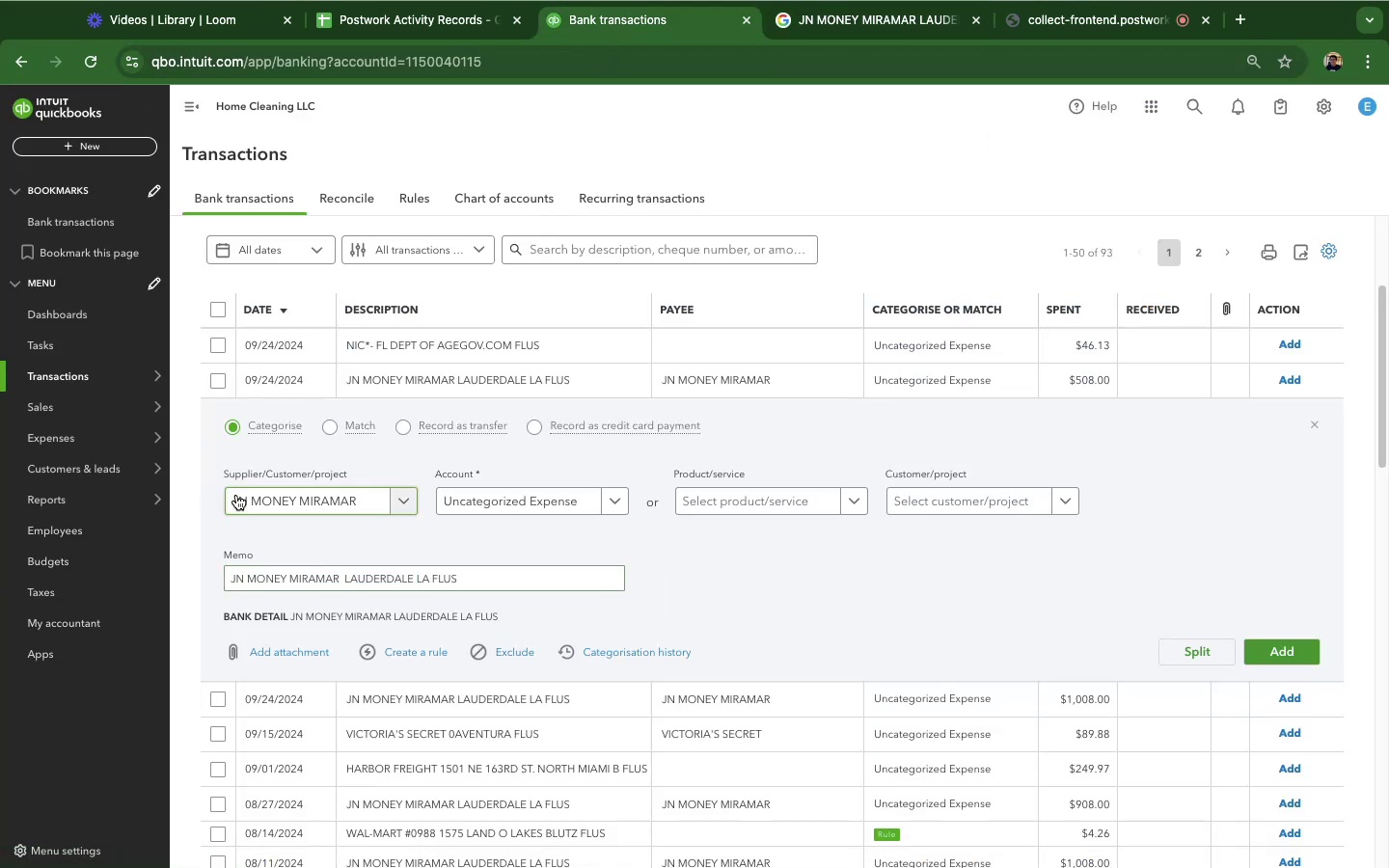 
wait(5.7)
 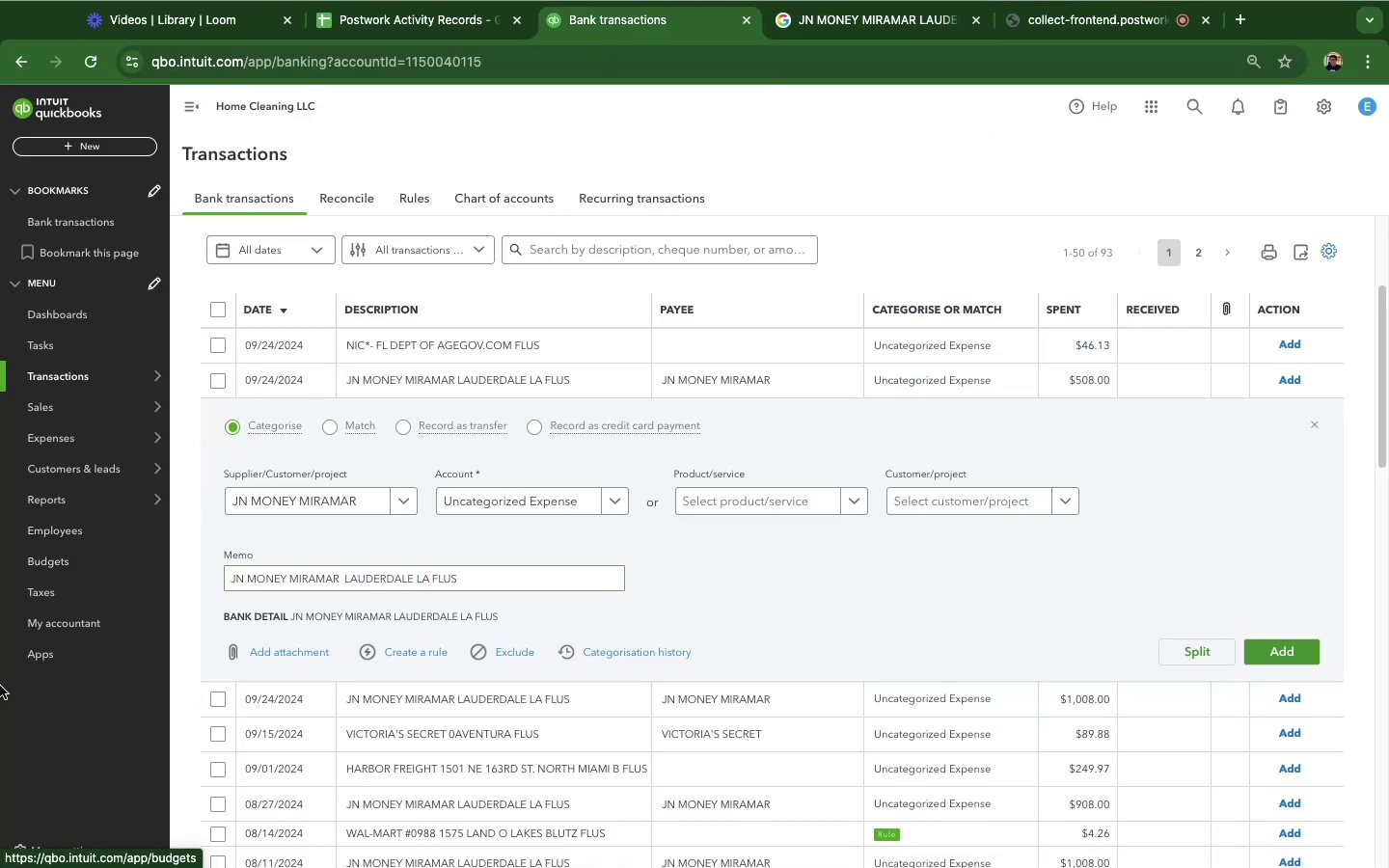 
left_click([189, 506])
 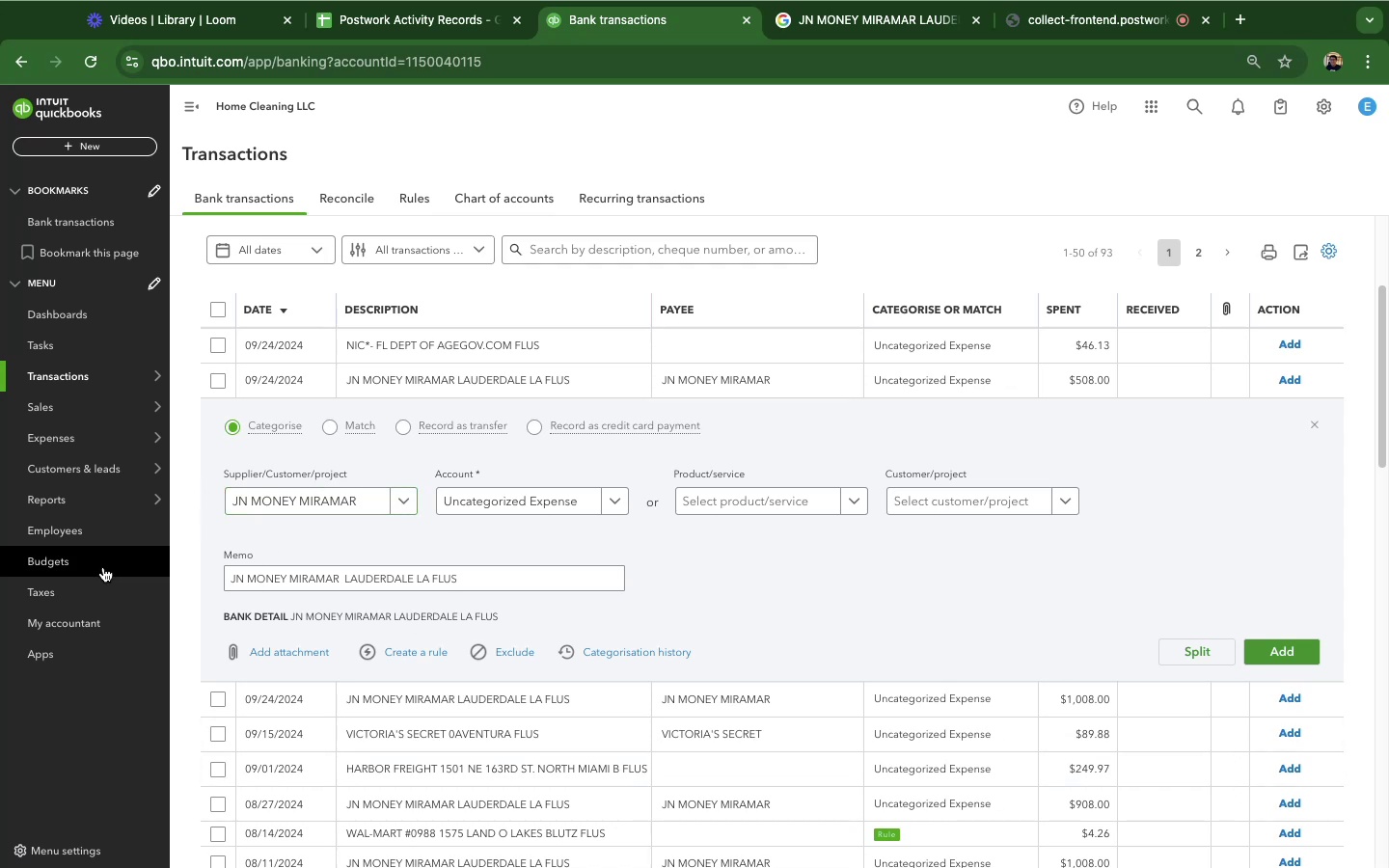 
left_click([865, 12])
 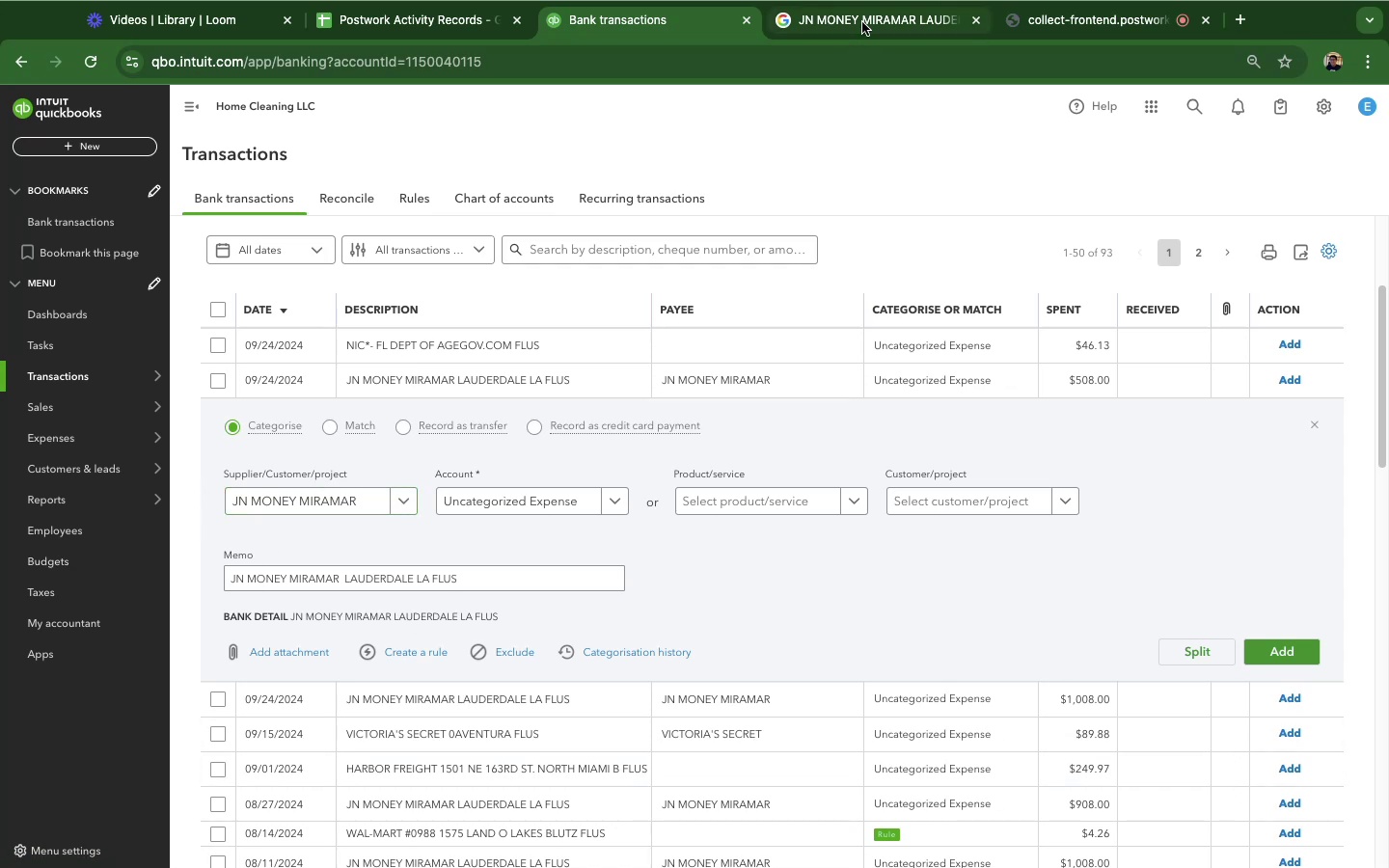 
left_click([862, 22])
 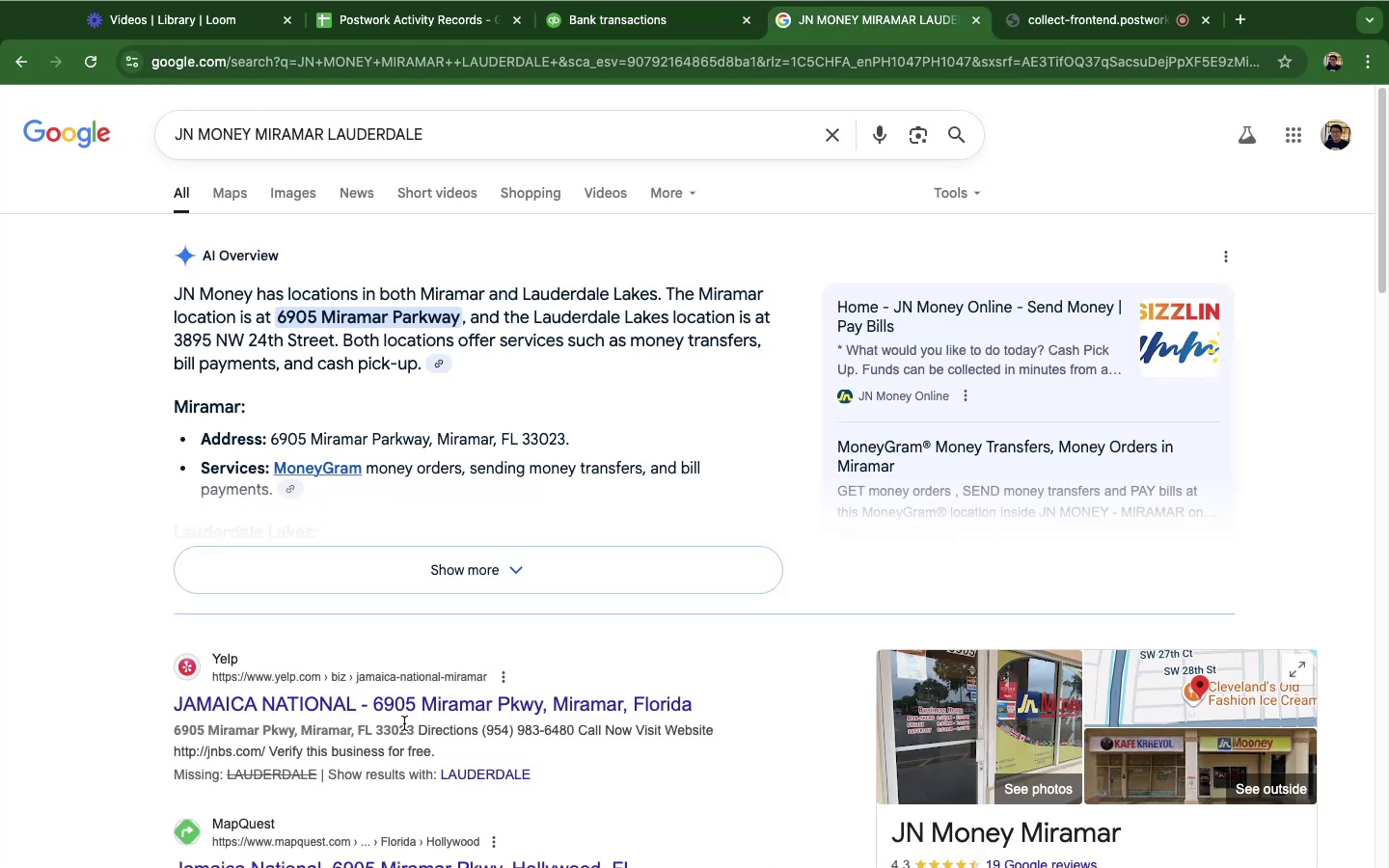 
scroll: coordinate [13, 546], scroll_direction: down, amount: 5.0
 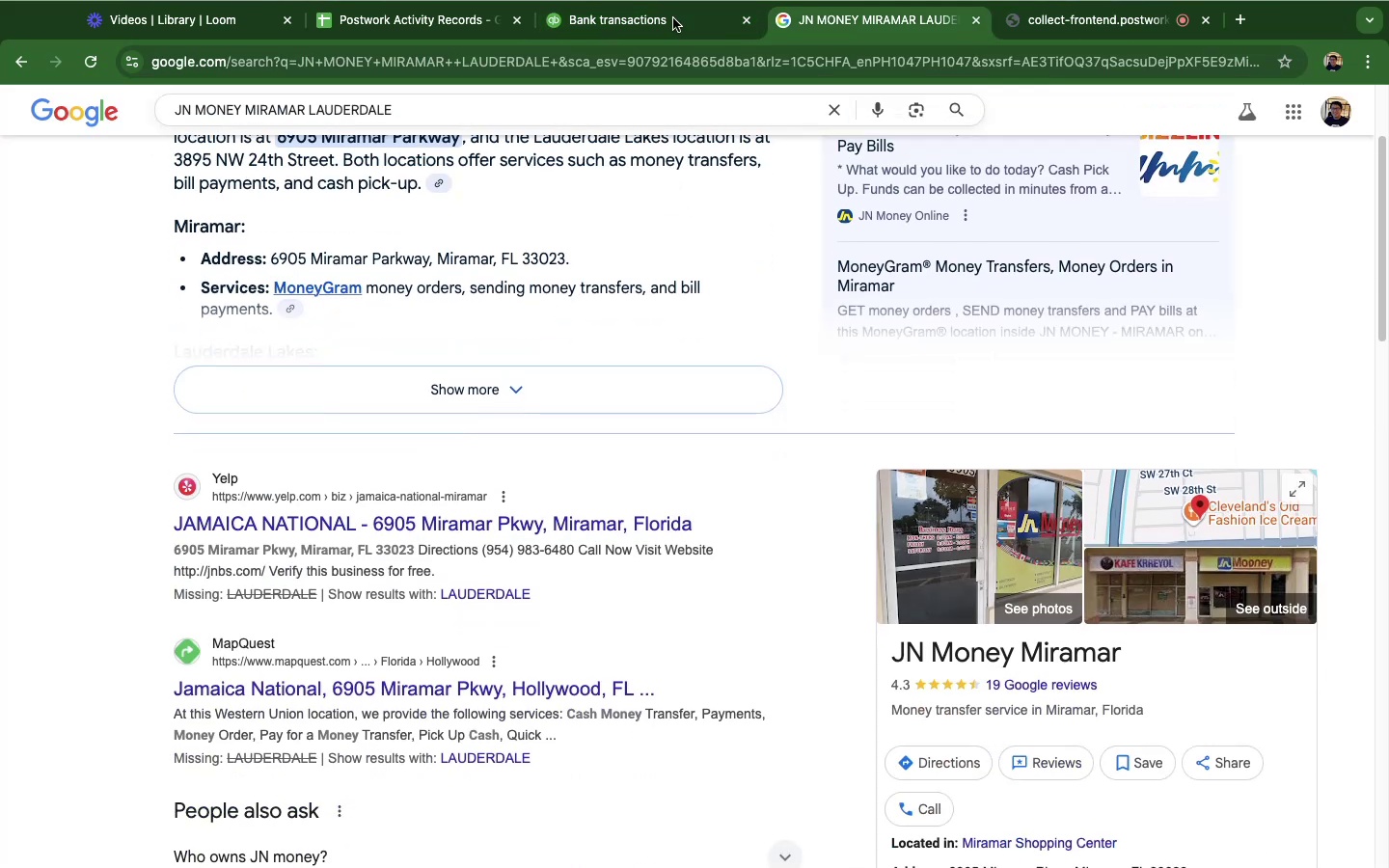 
double_click([665, 26])
 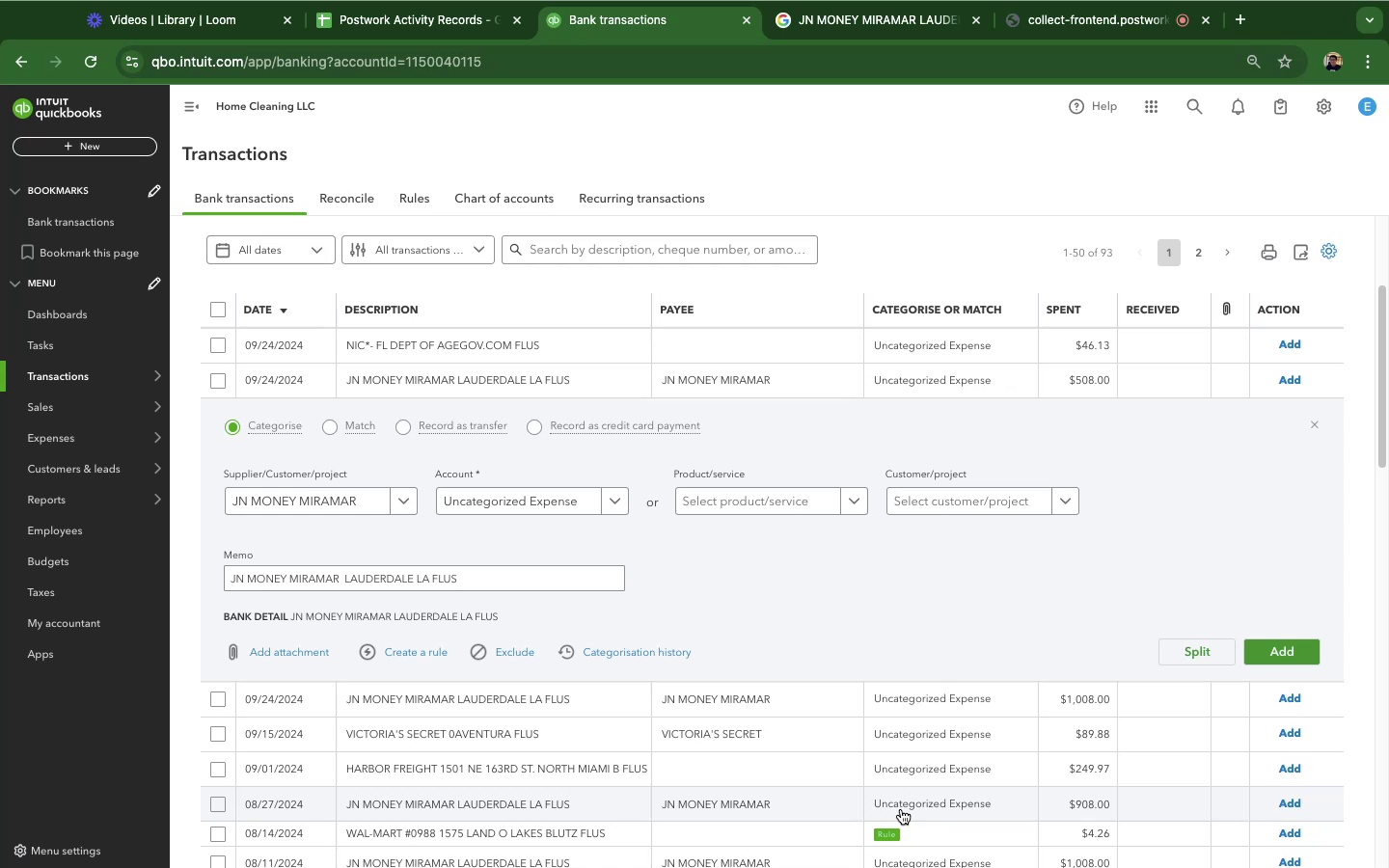 
wait(20.1)
 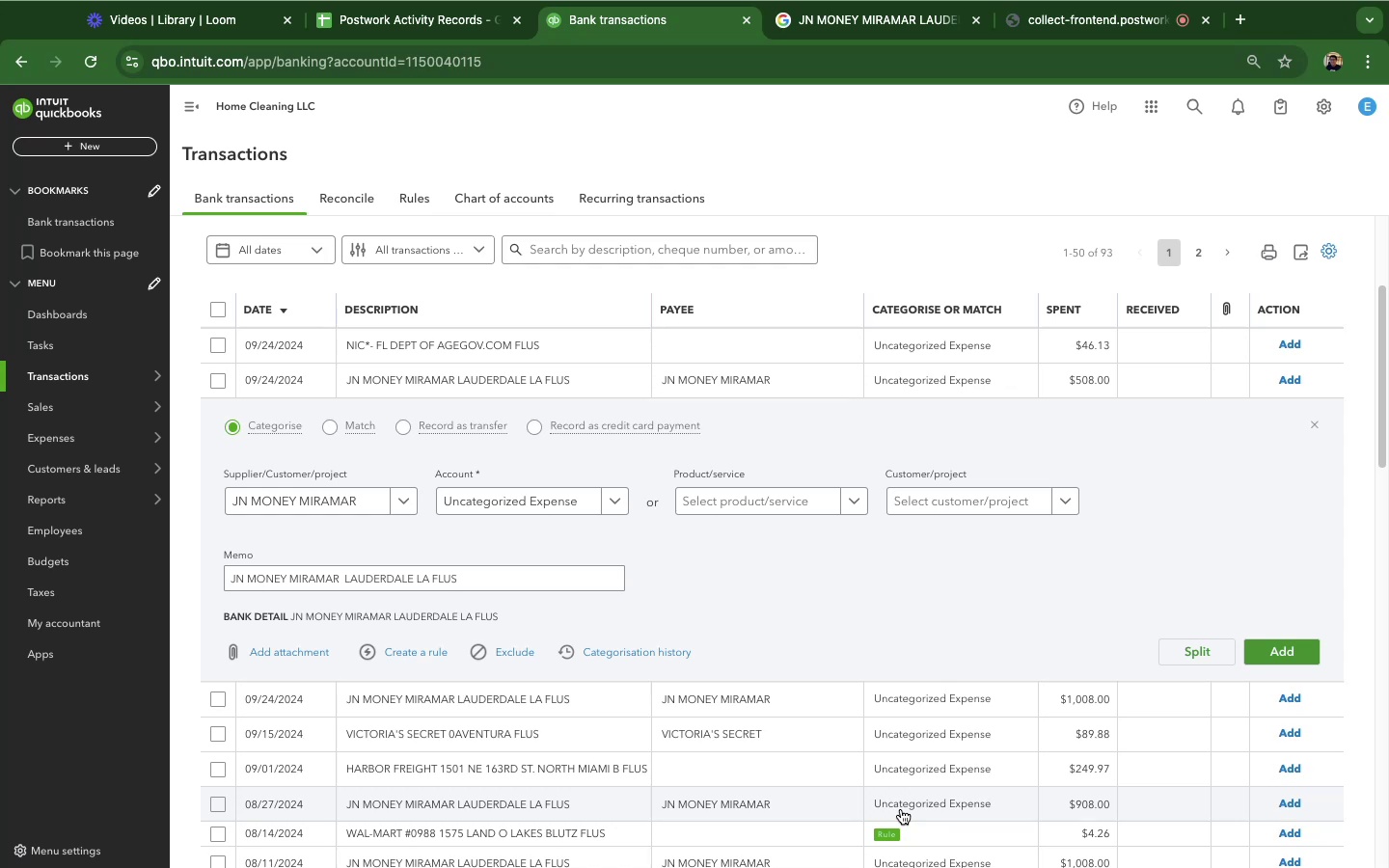 
scroll: coordinate [901, 809], scroll_direction: down, amount: 1.0
 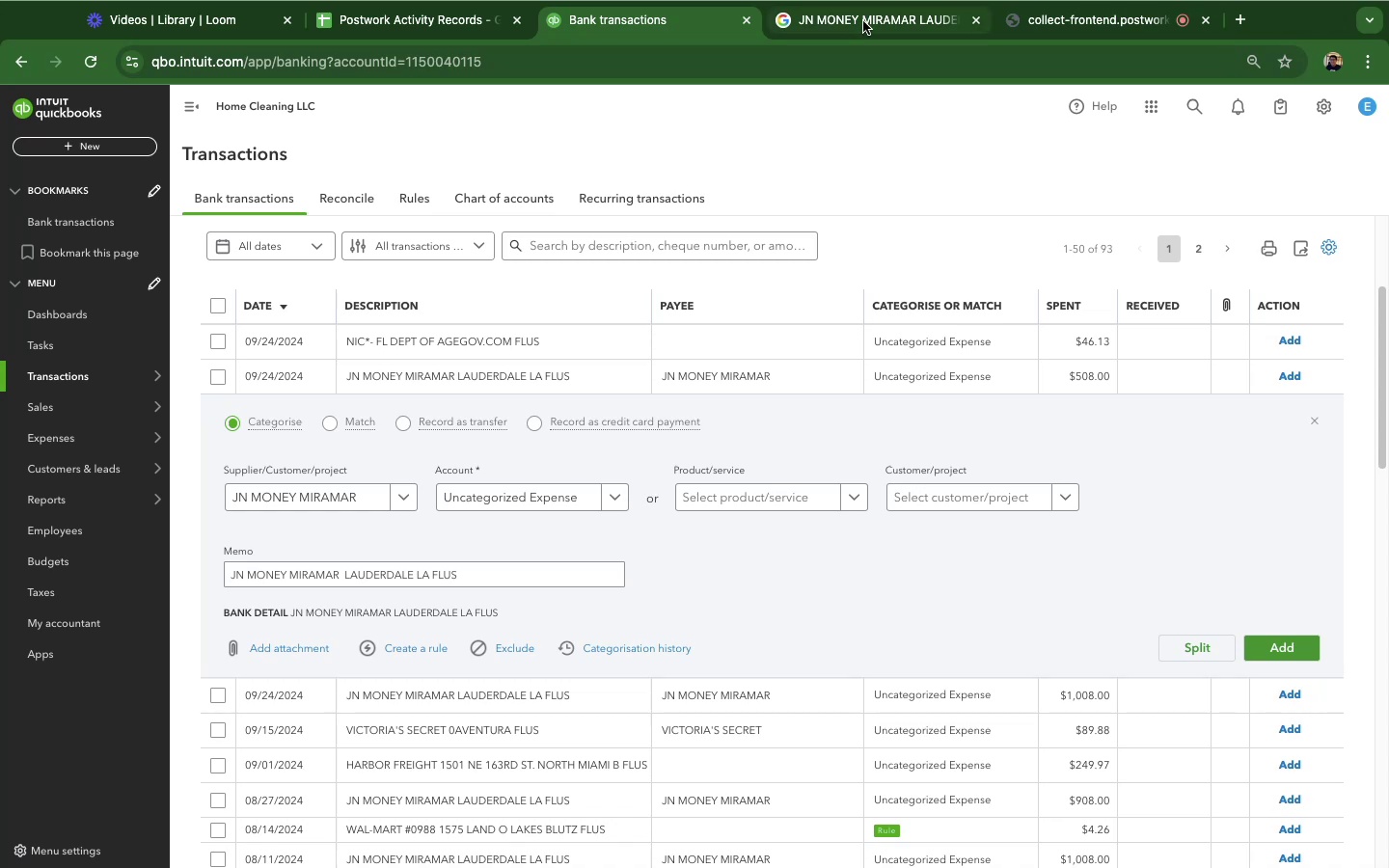 
left_click([863, 21])
 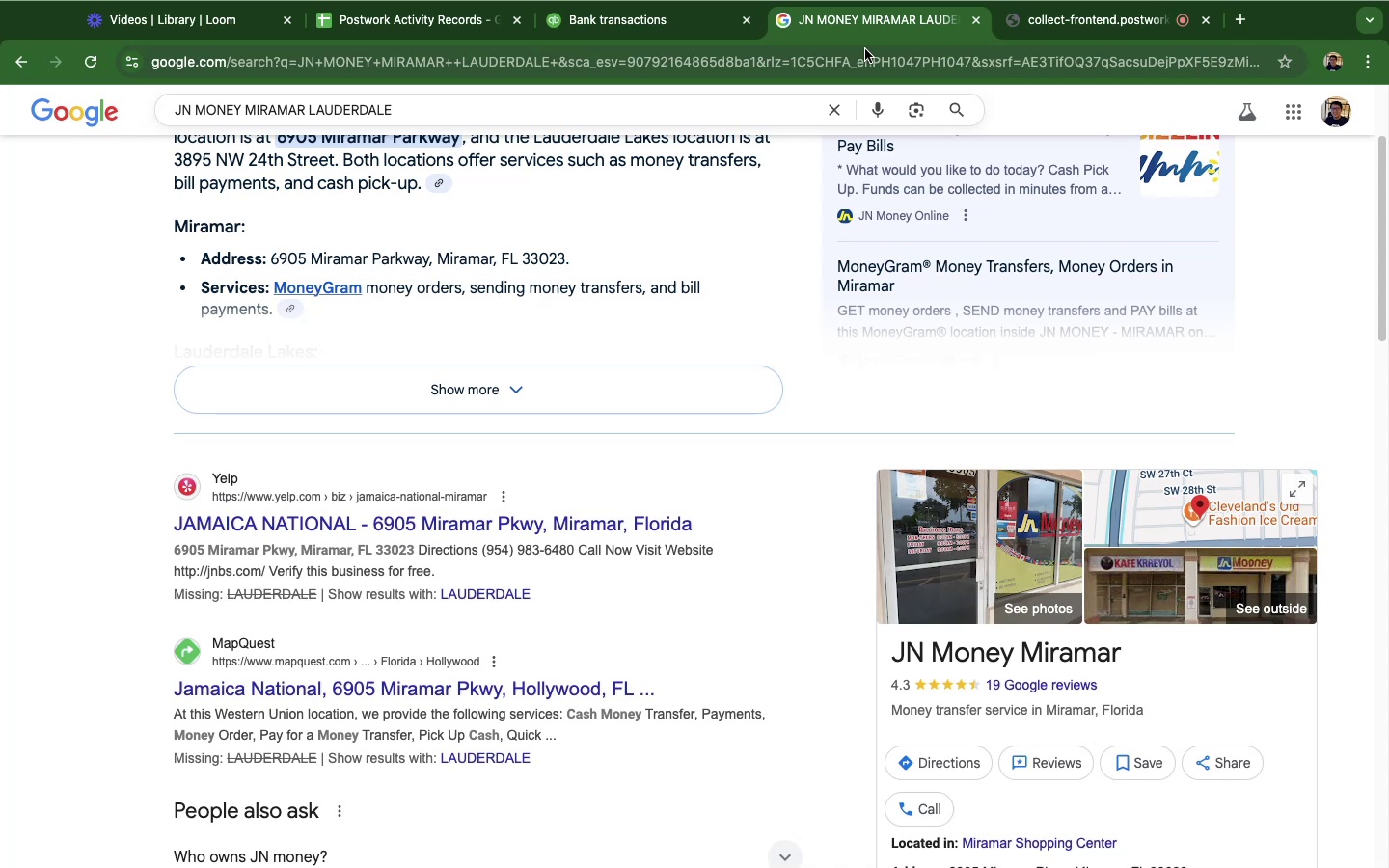 
wait(83.47)
 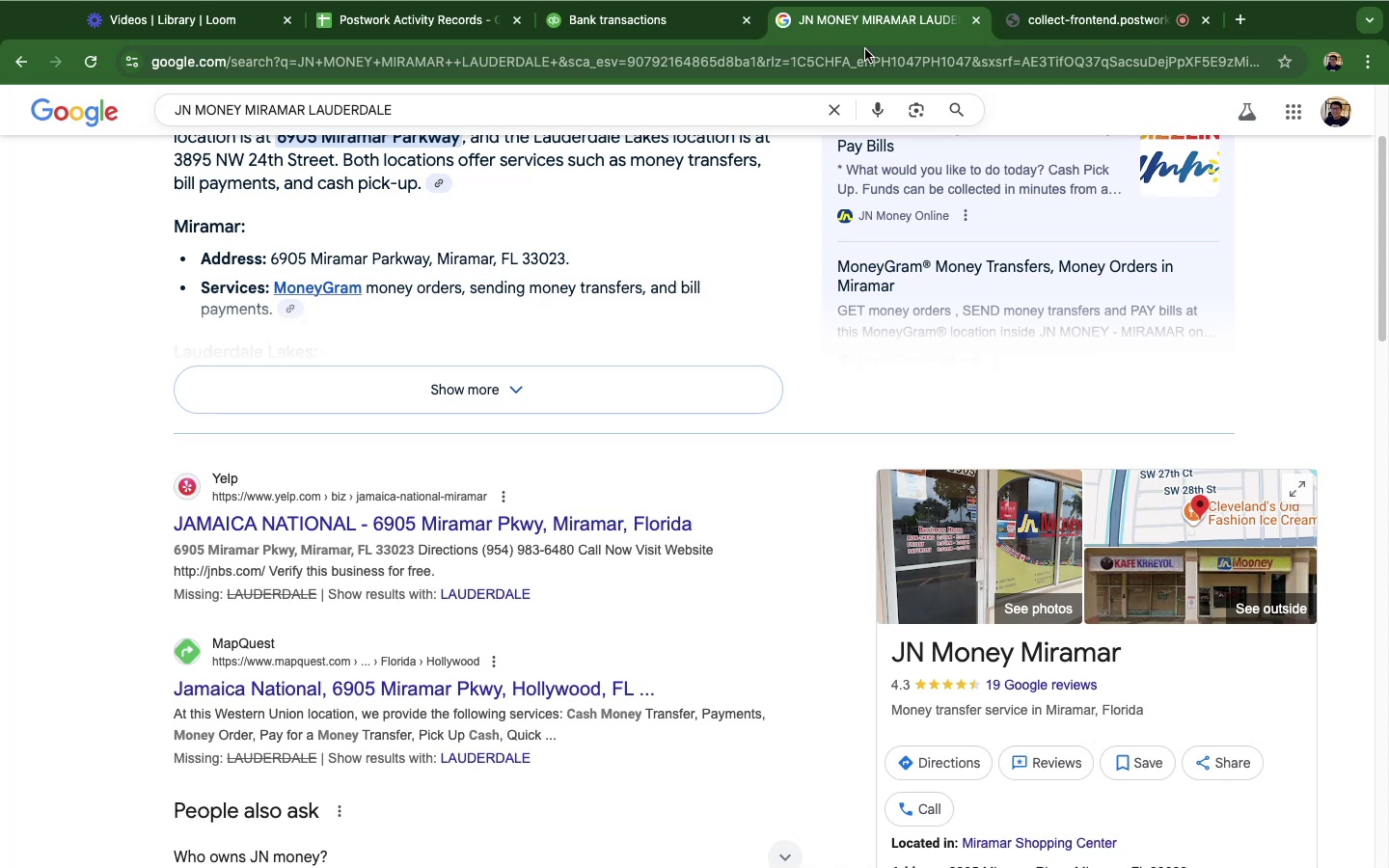 
scroll: coordinate [112, 433], scroll_direction: up, amount: 12.0
 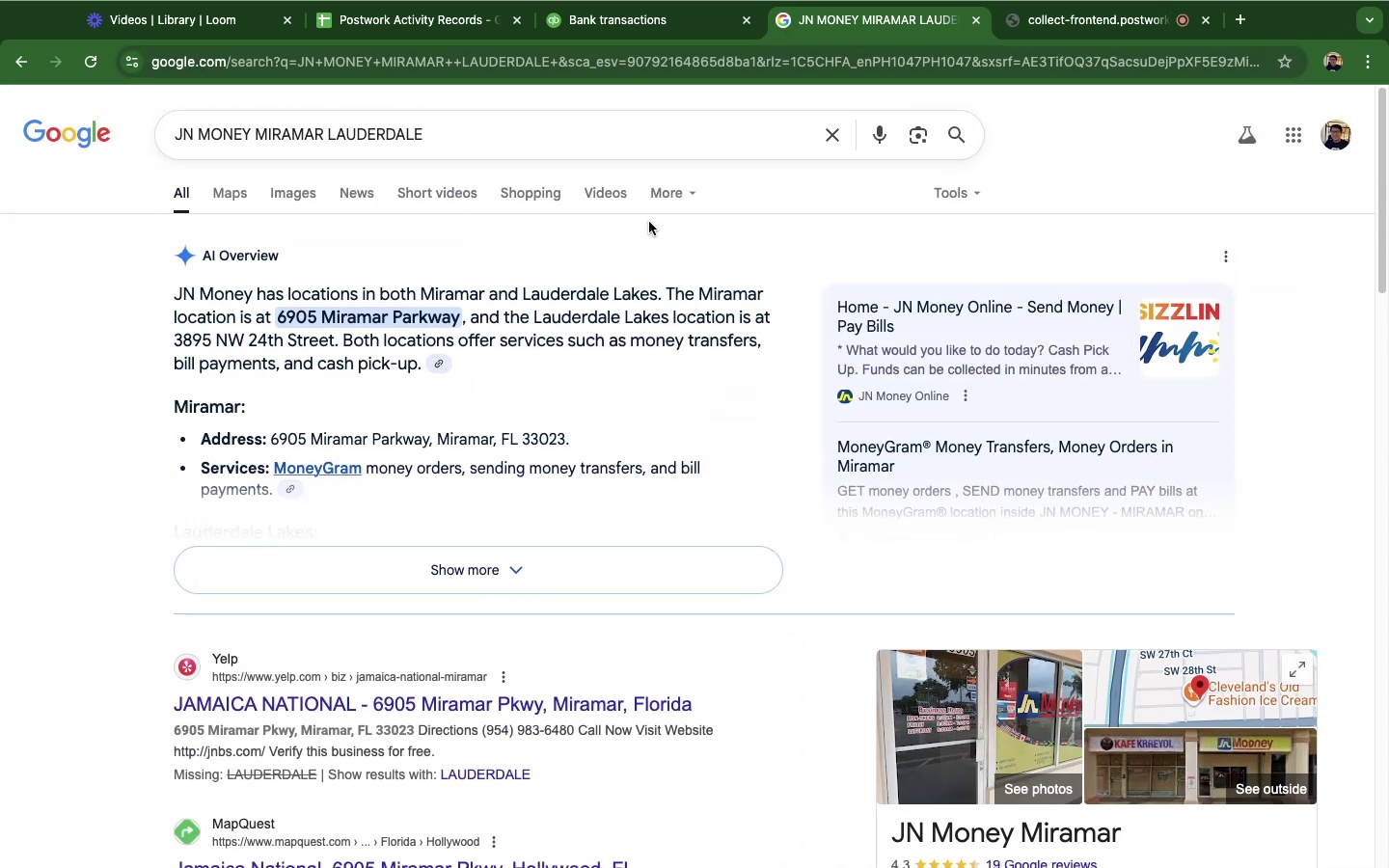 
left_click([605, 32])
 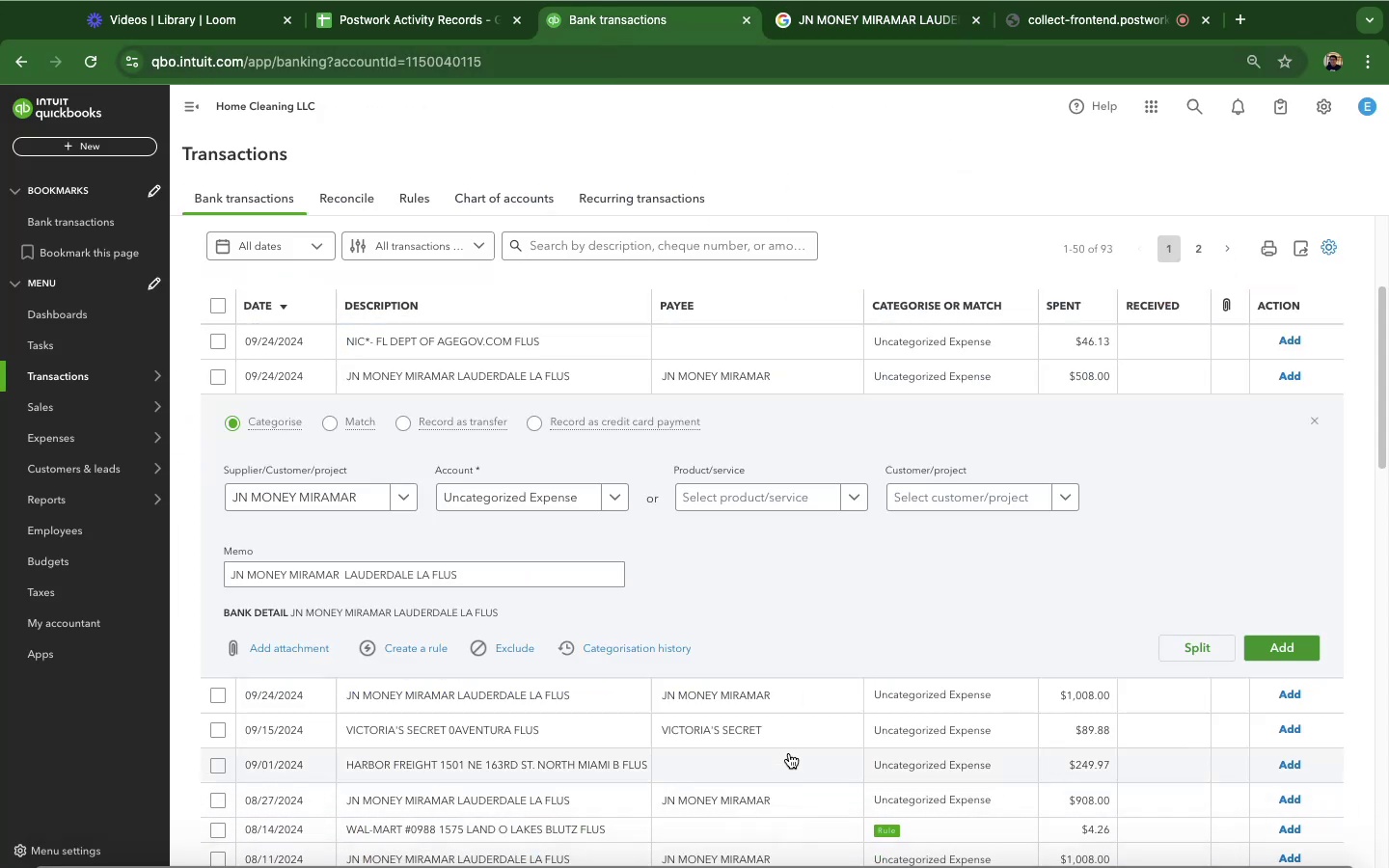 
mouse_move([306, 384])
 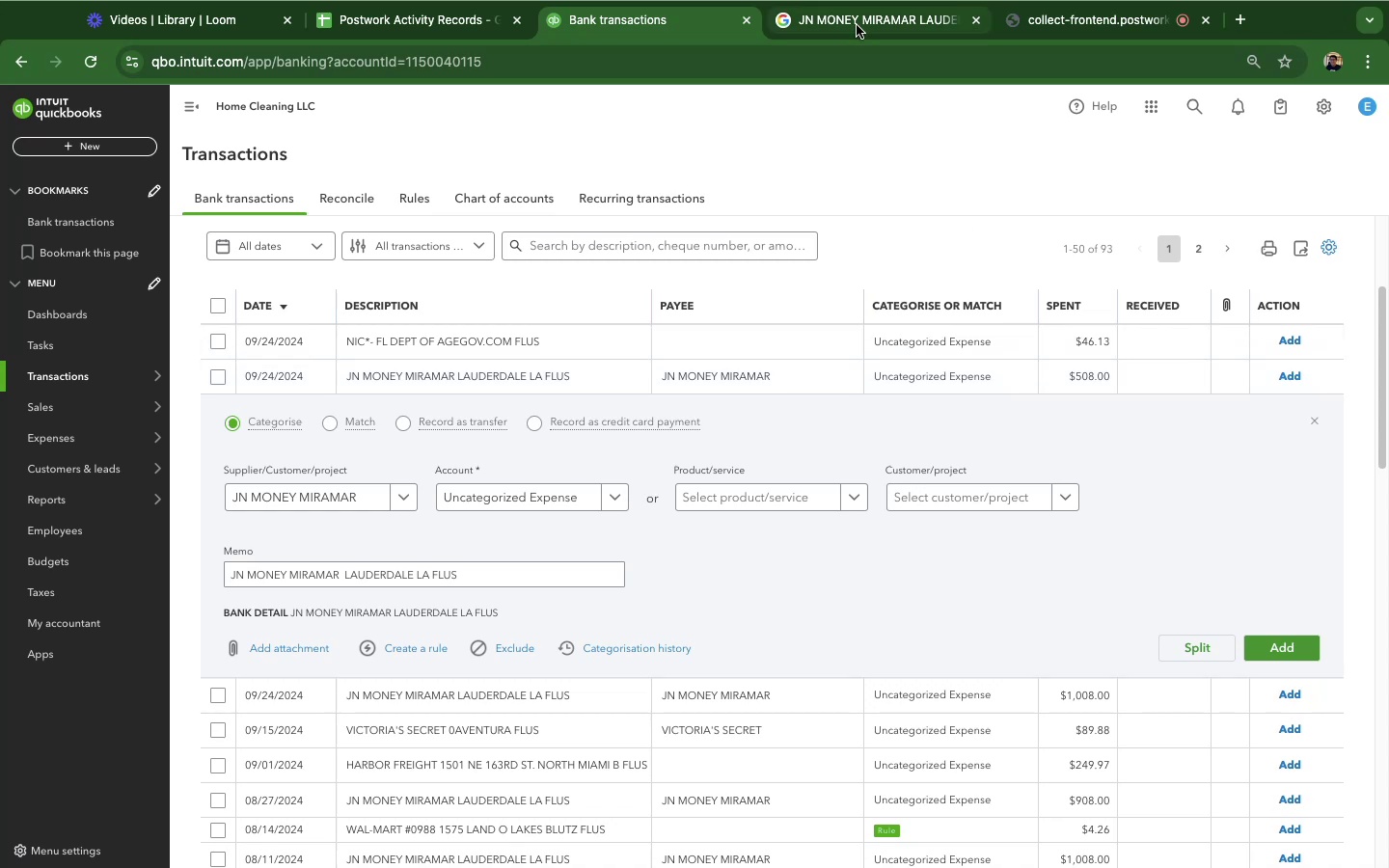 
left_click([857, 25])
 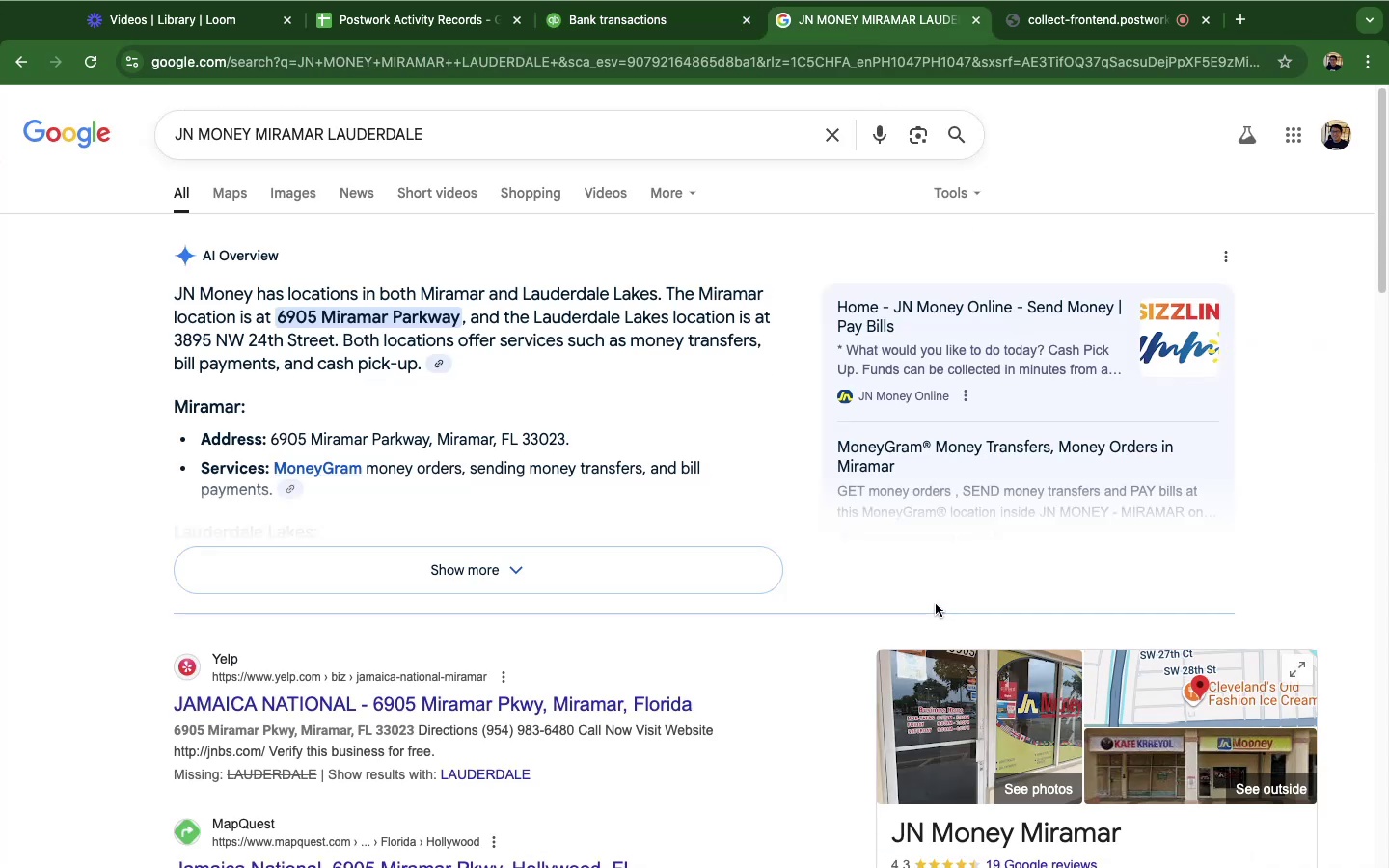 
left_click([303, 561])
 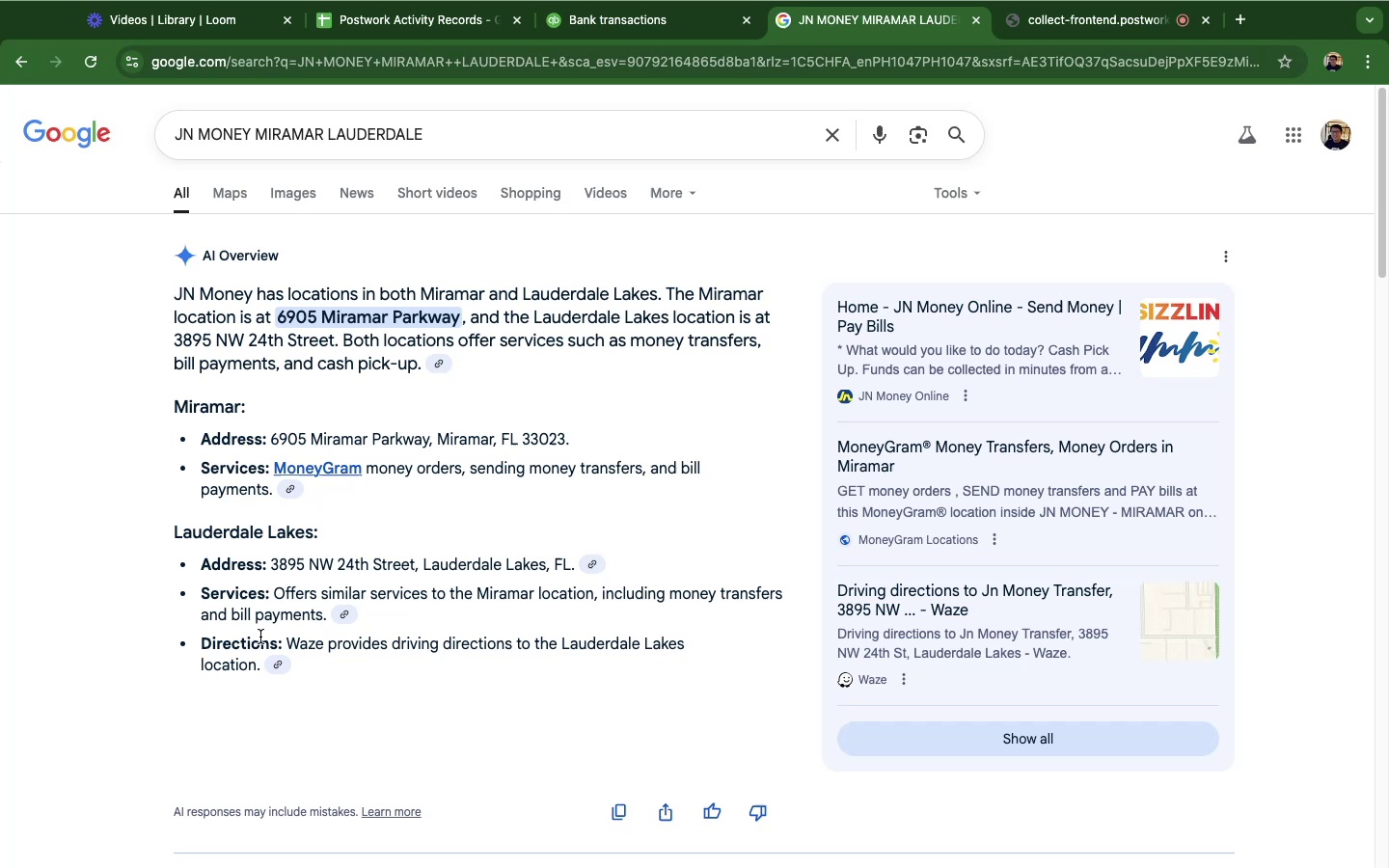 
scroll: coordinate [304, 579], scroll_direction: down, amount: 8.0
 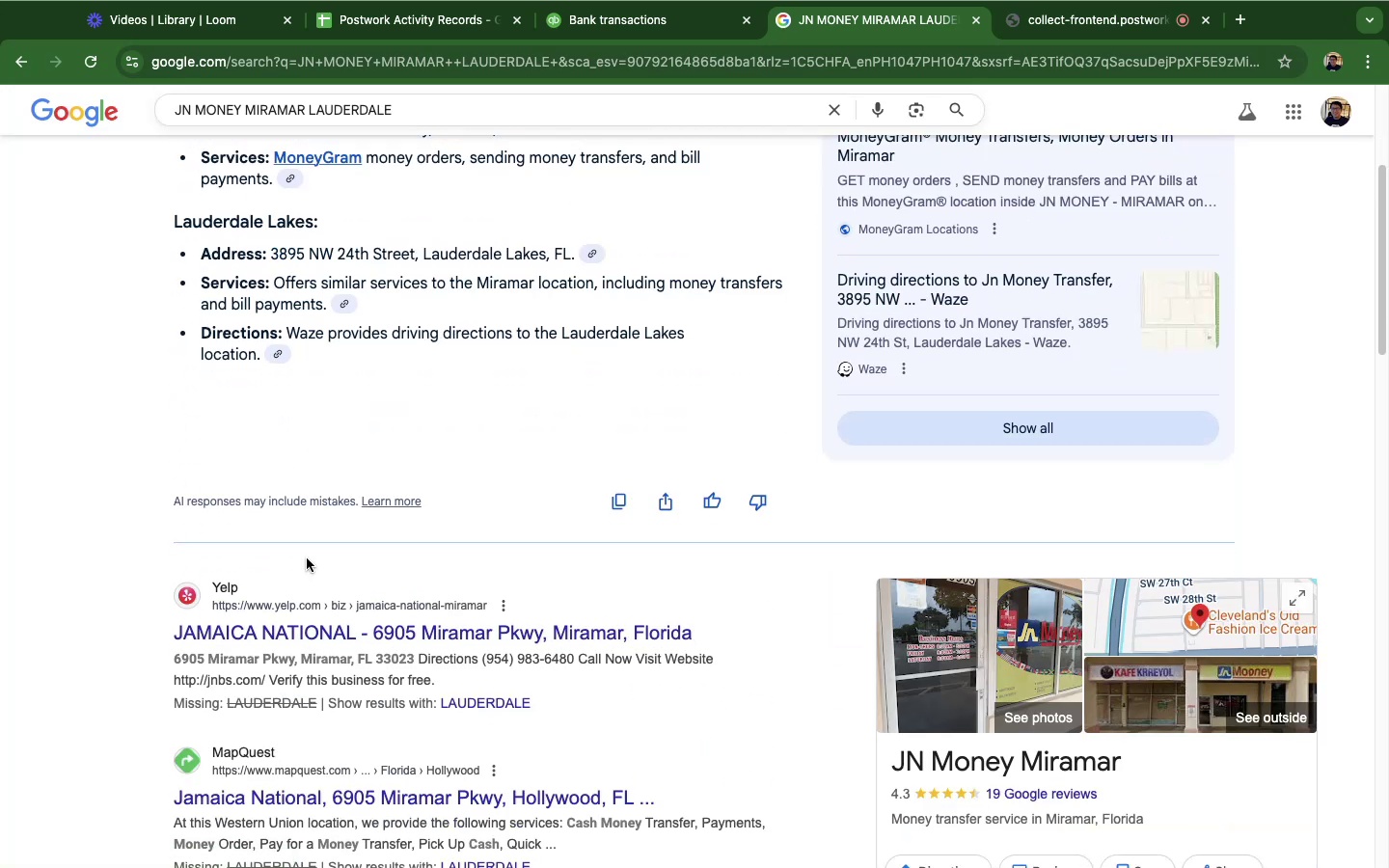 
scroll: coordinate [307, 558], scroll_direction: up, amount: 4.0
 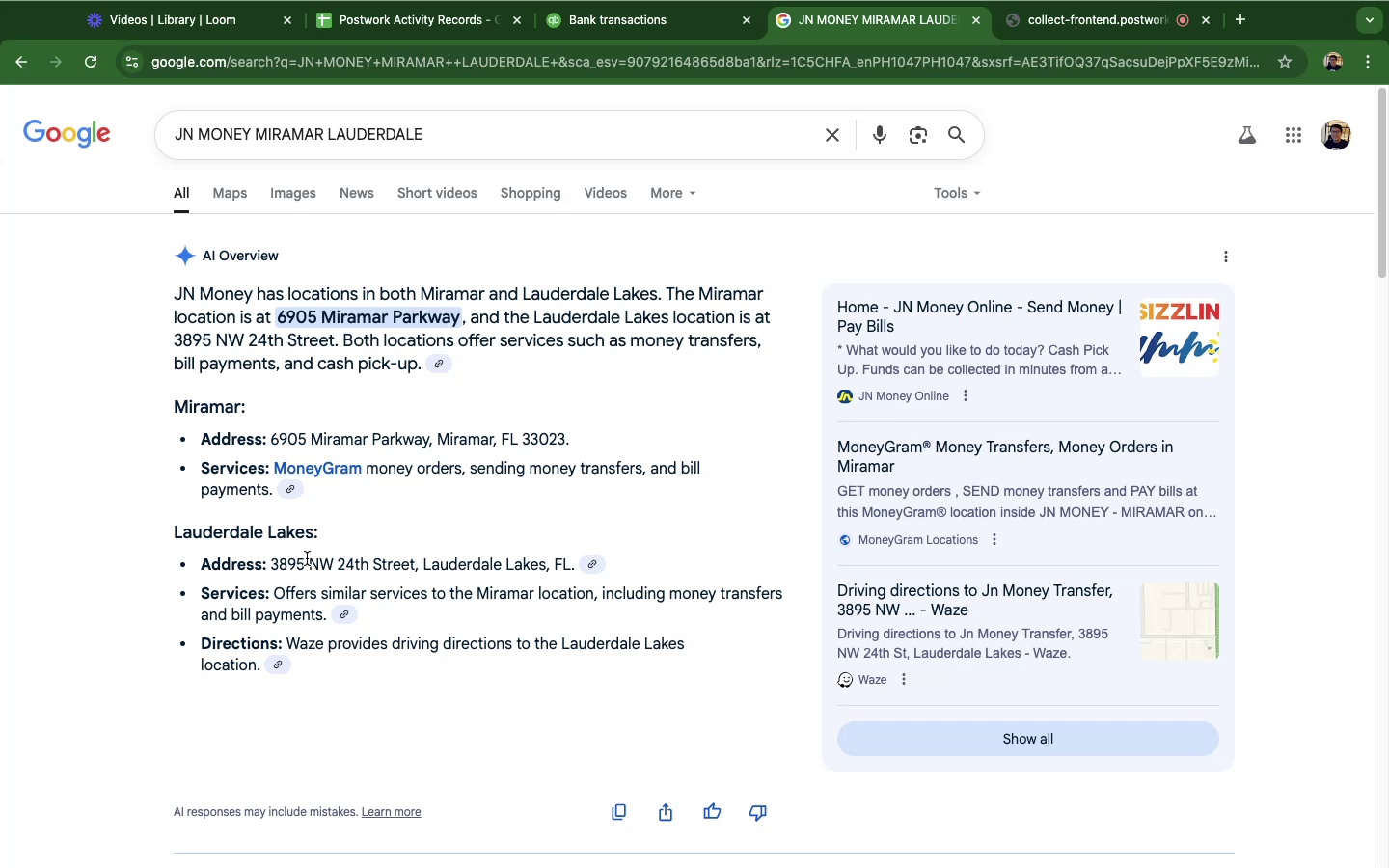 
wait(34.81)
 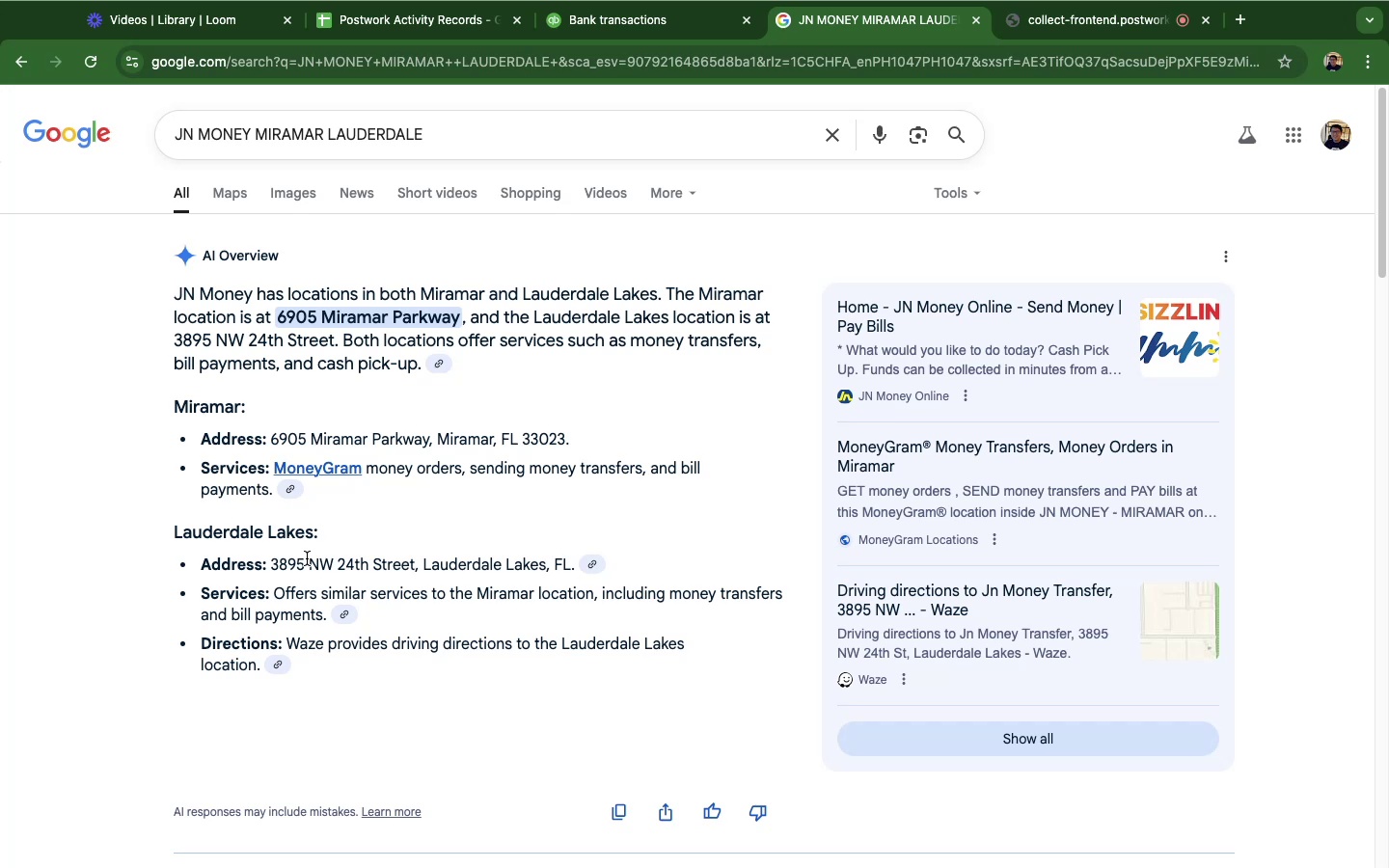 
left_click([680, 24])
 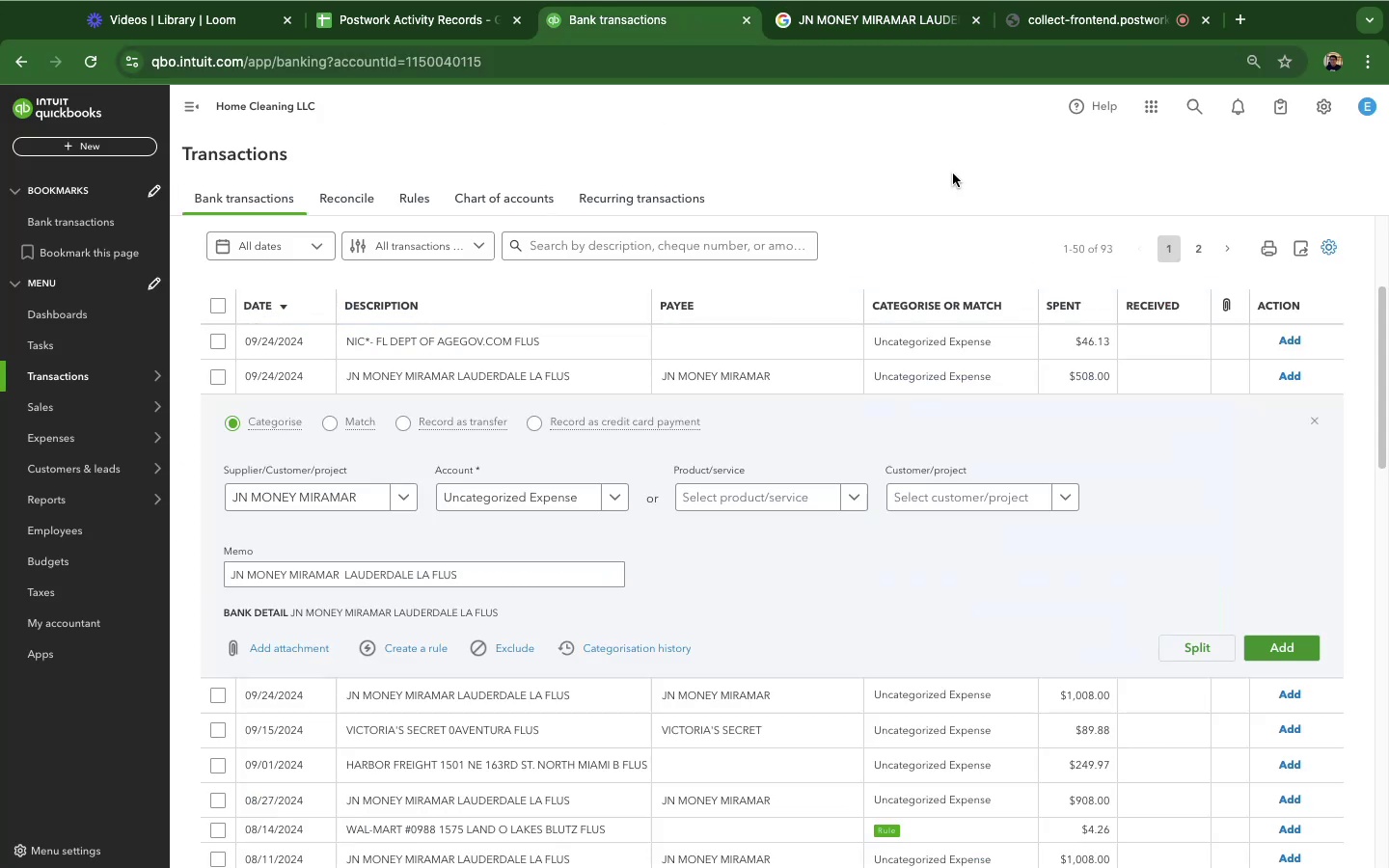 
left_click([953, 174])
 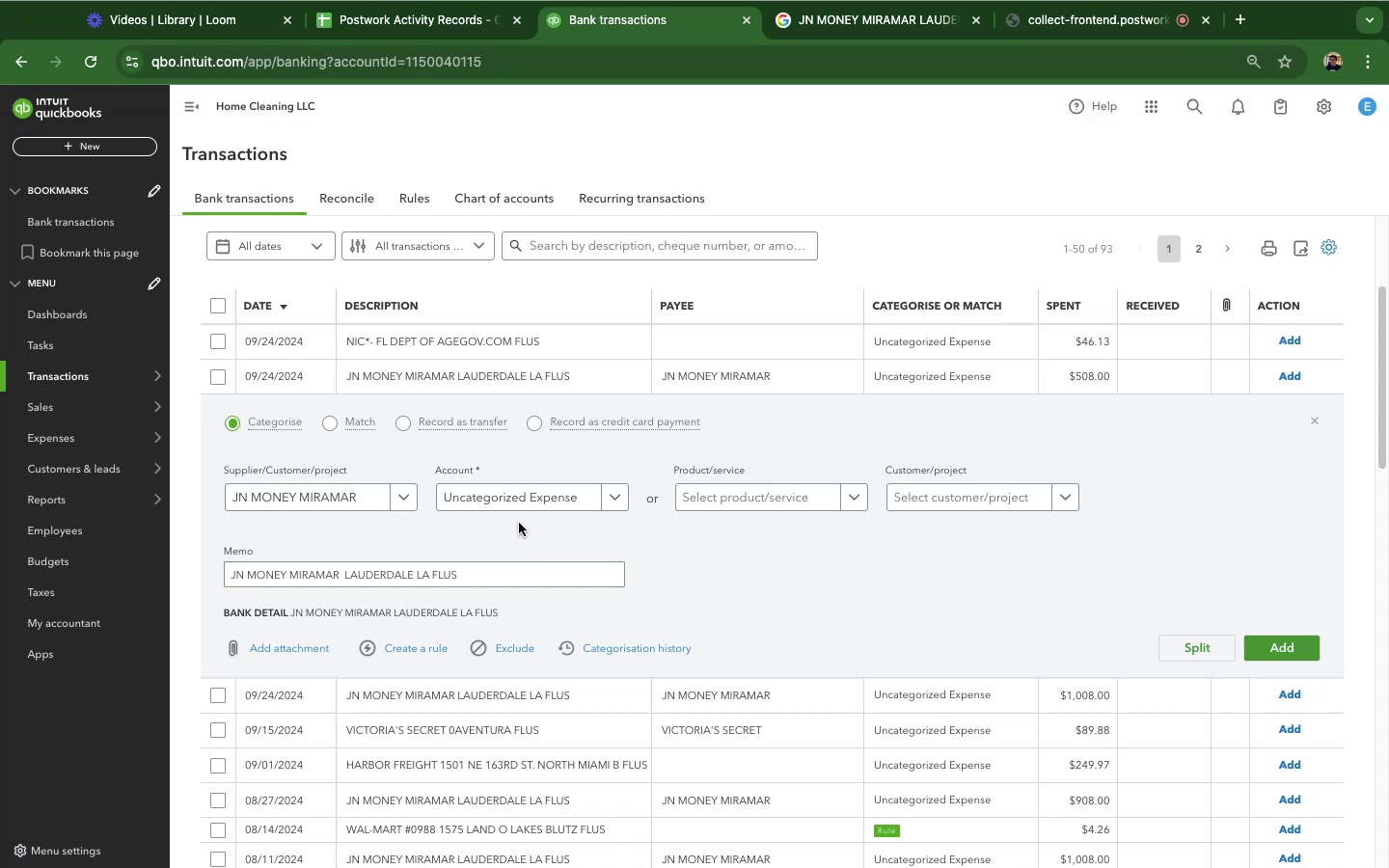 
wait(13.29)
 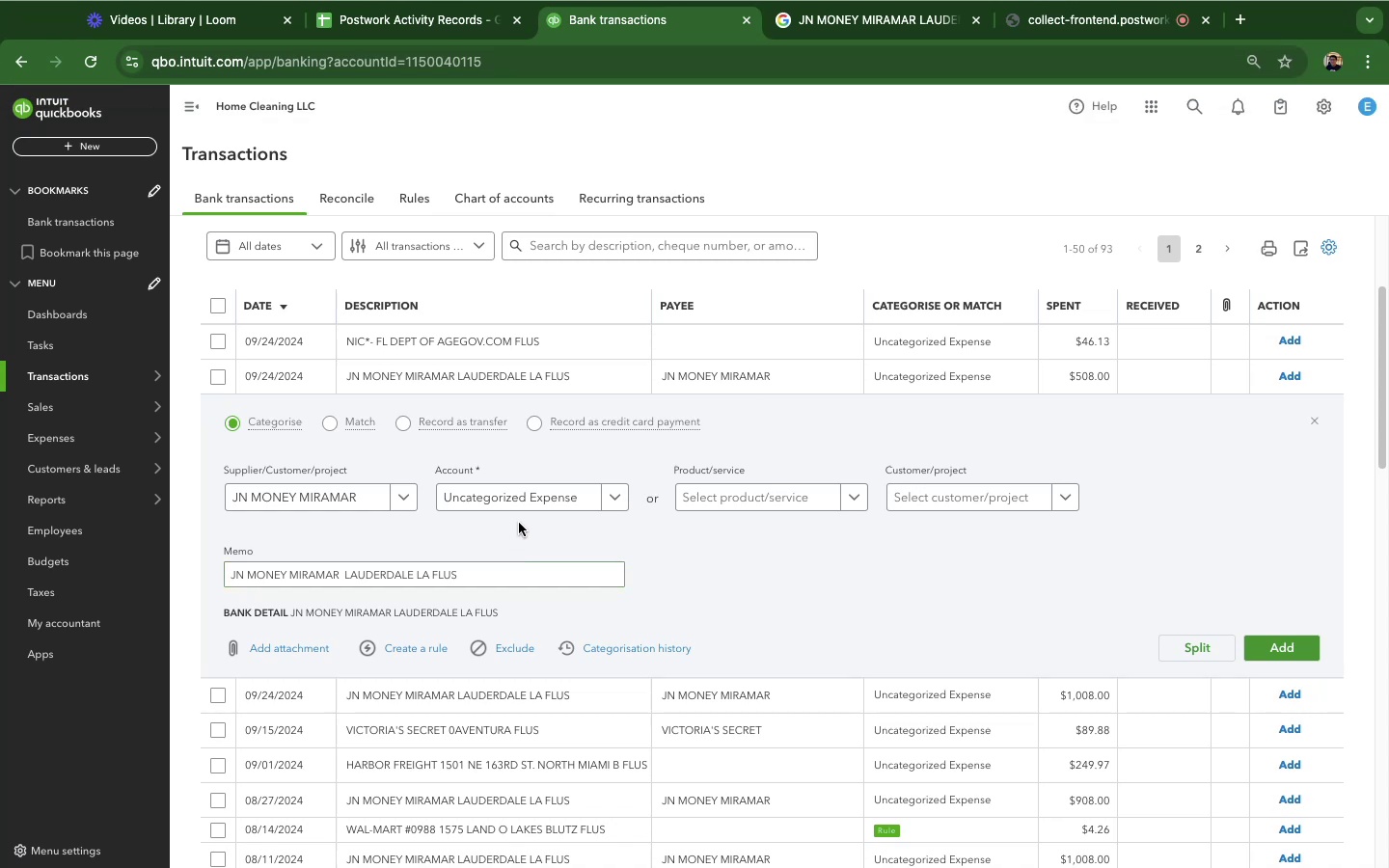 
left_click([520, 507])
 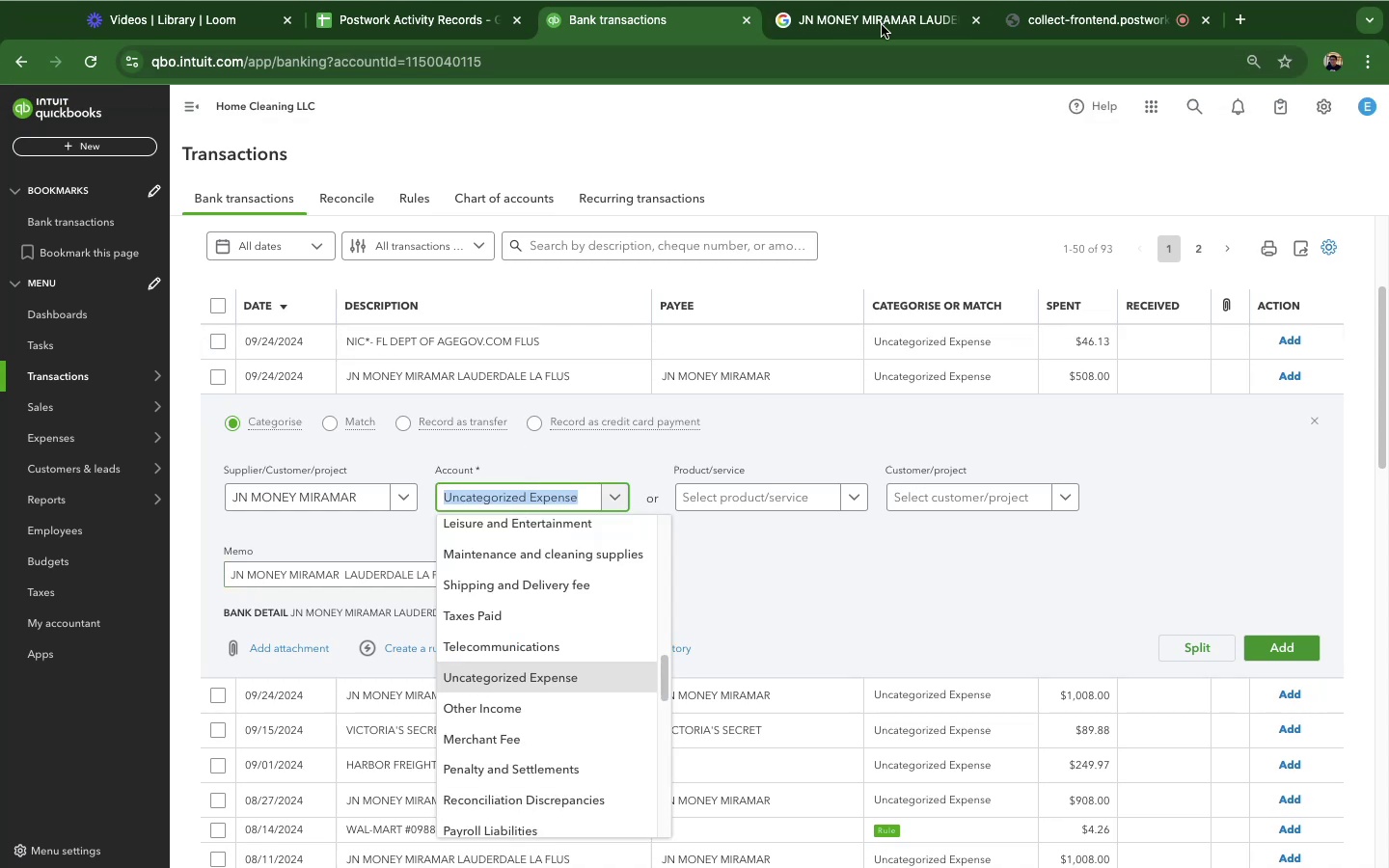 
left_click([878, 28])
 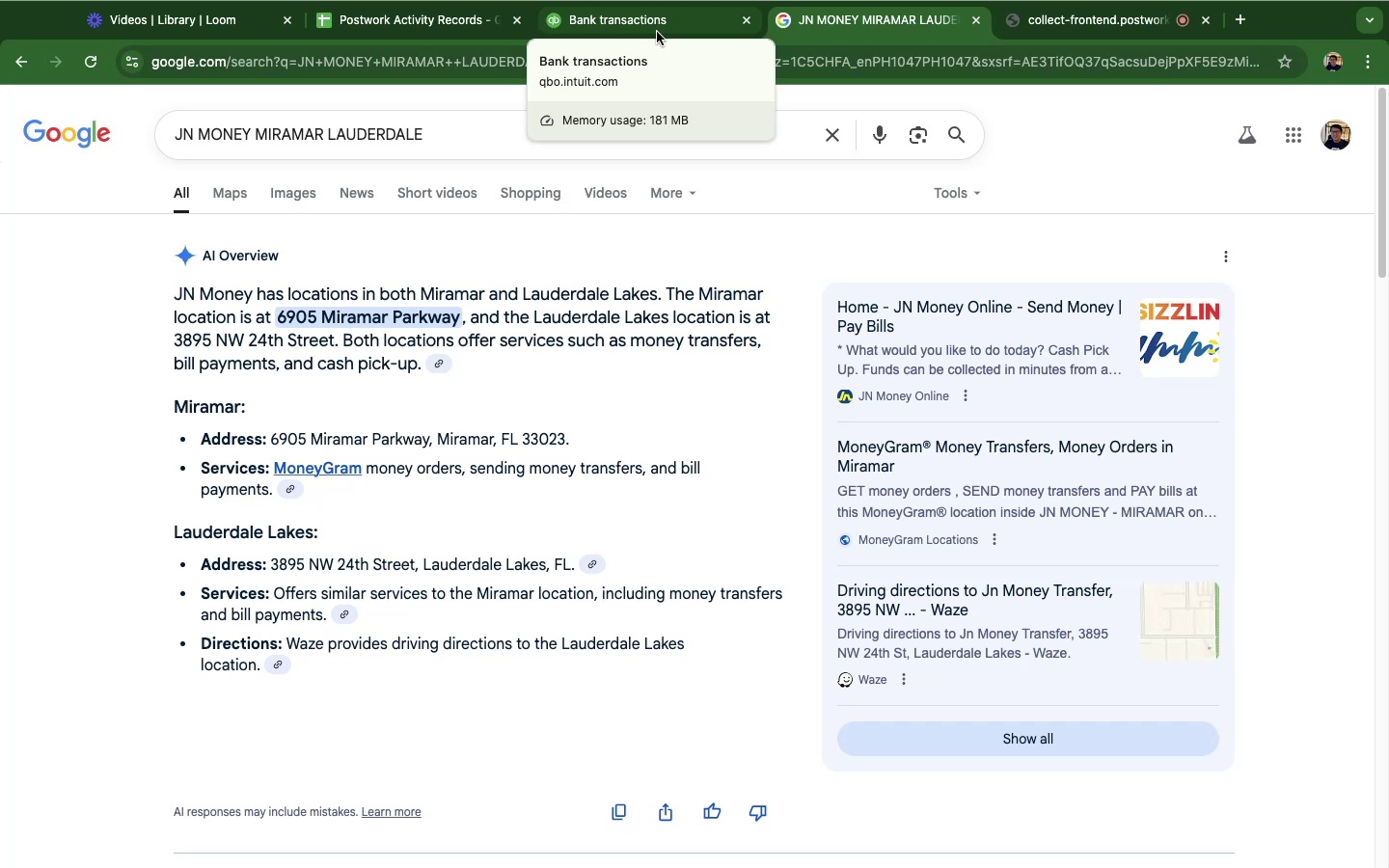 
left_click([657, 32])
 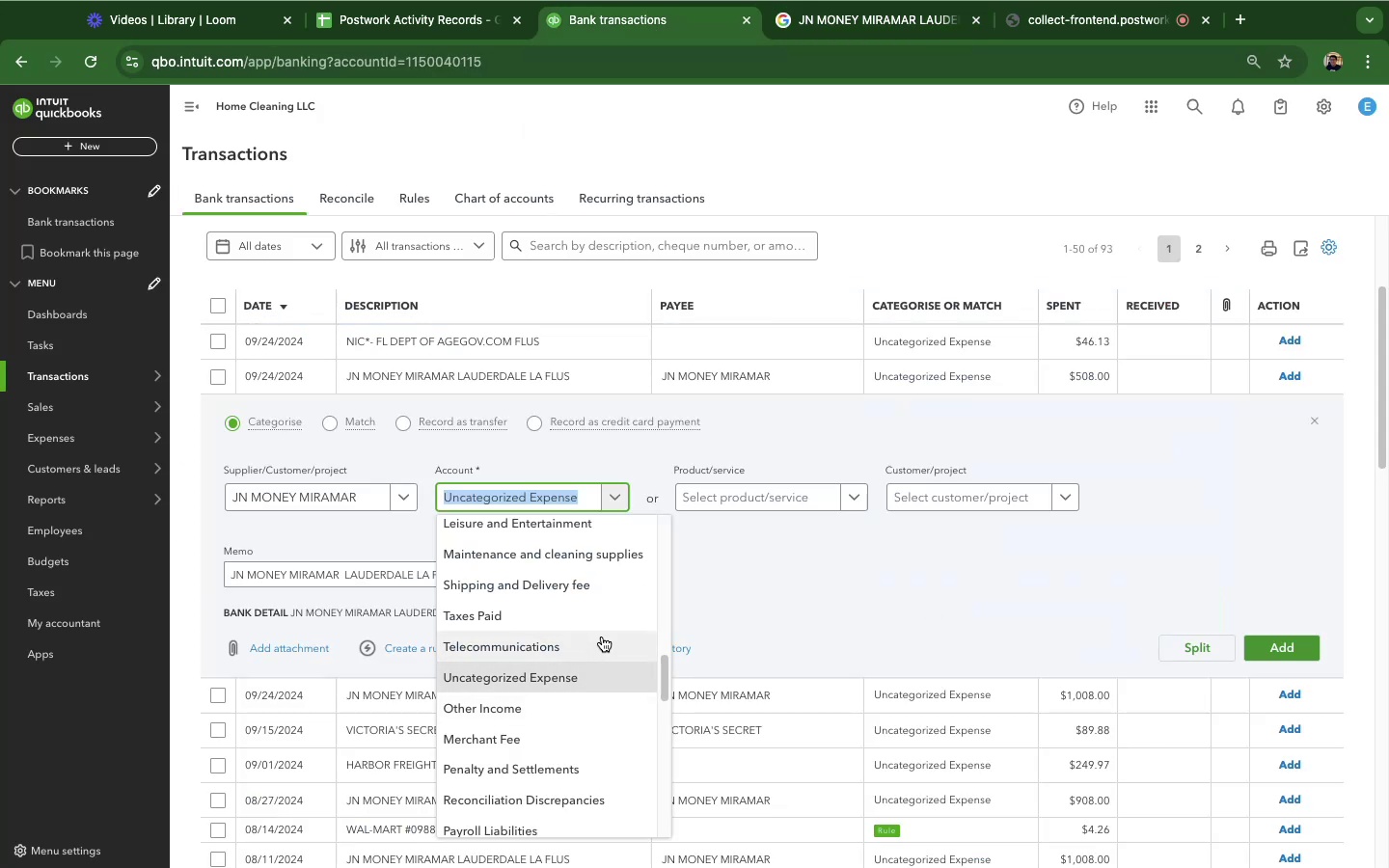 
scroll: coordinate [612, 671], scroll_direction: up, amount: 23.0
 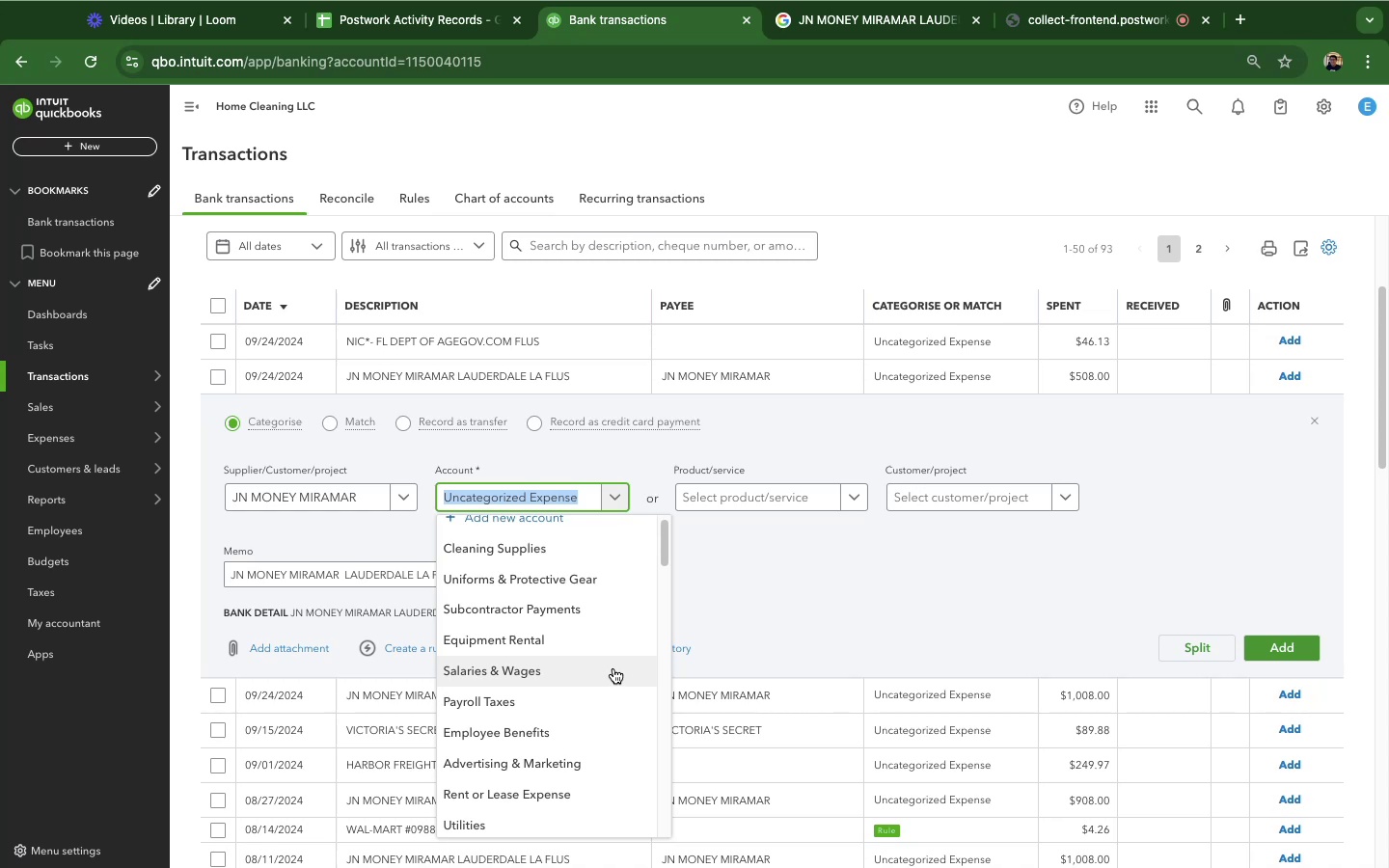 
scroll: coordinate [603, 578], scroll_direction: down, amount: 48.0
 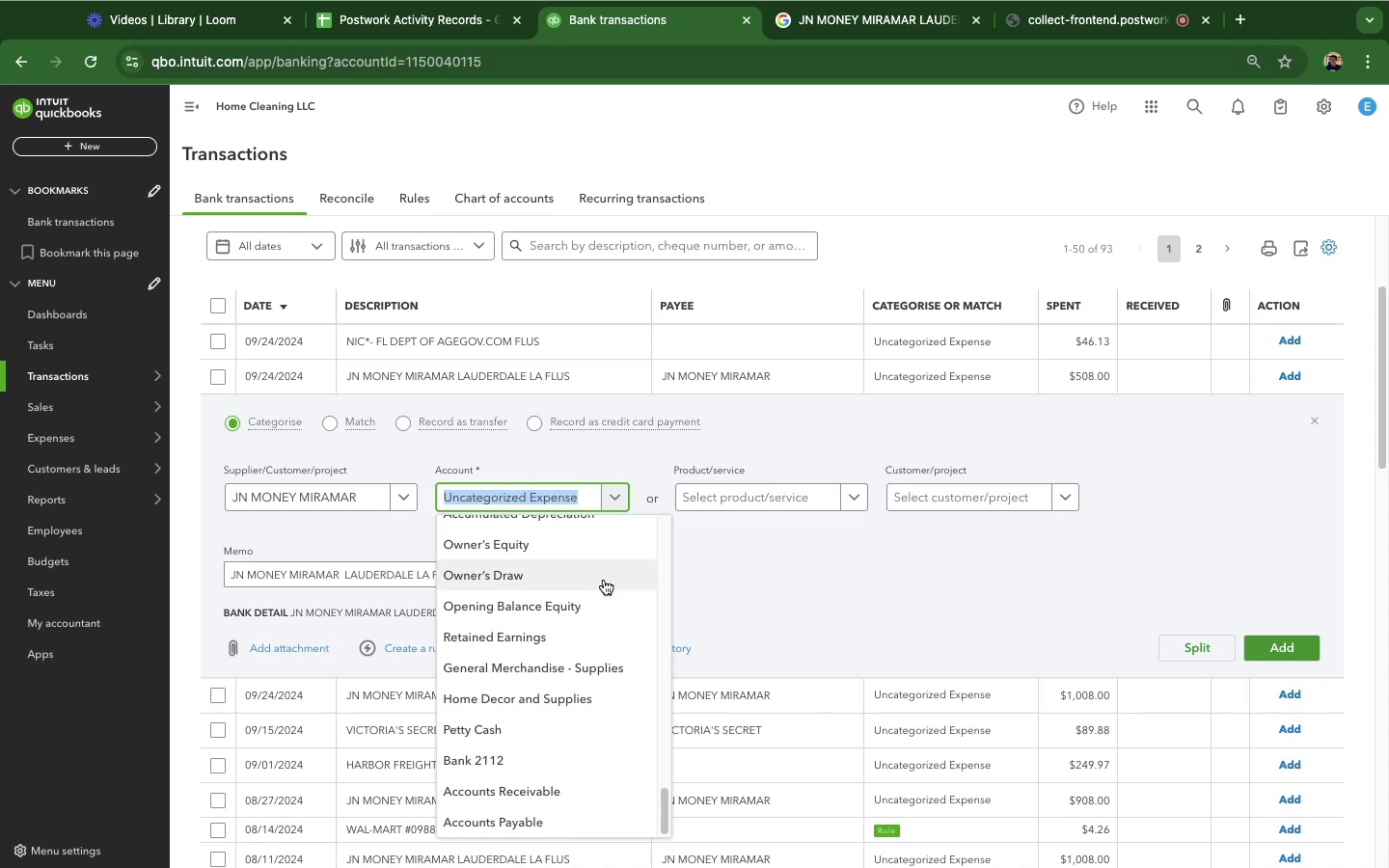 
scroll: coordinate [604, 580], scroll_direction: down, amount: 5.0
 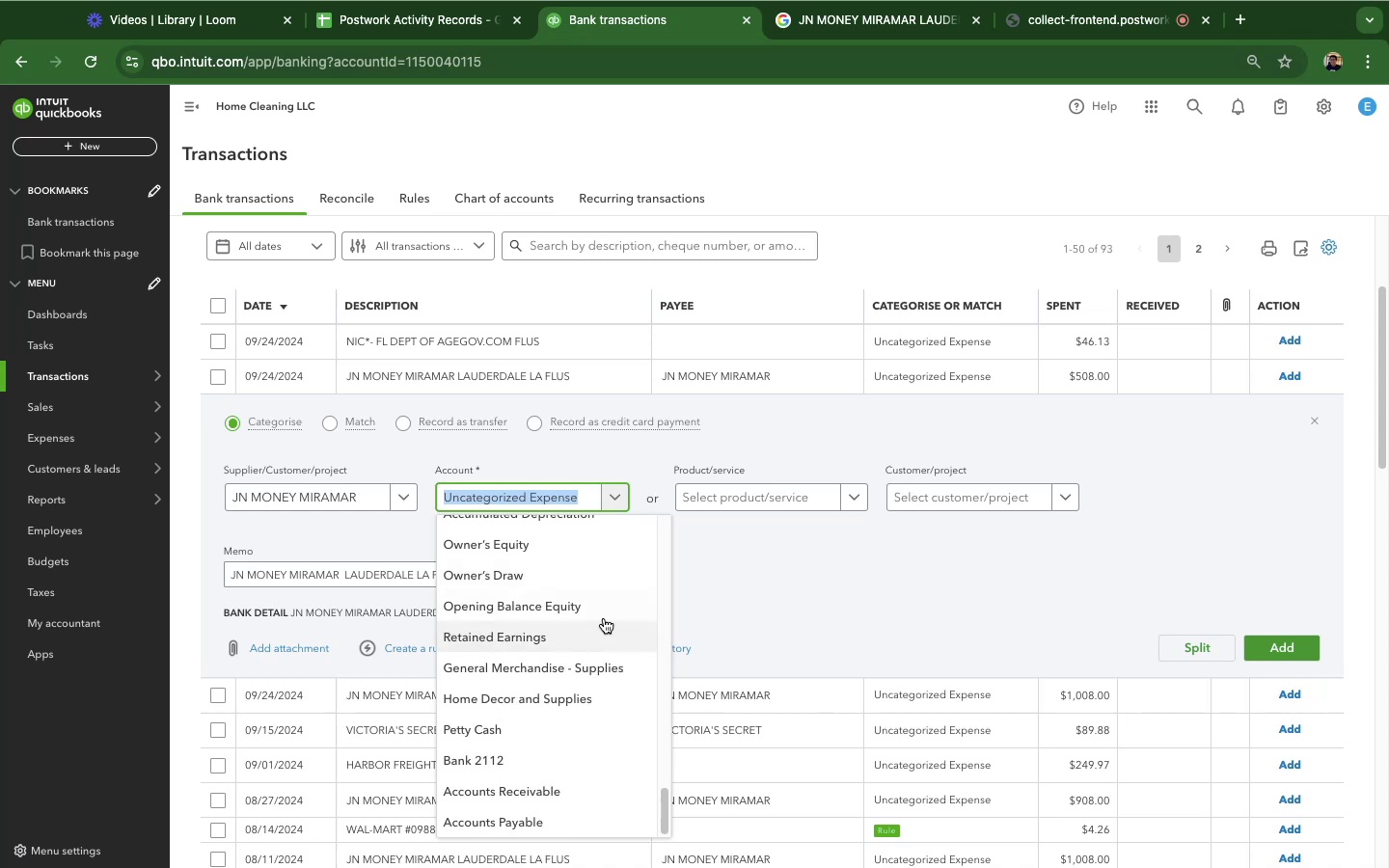 
scroll: coordinate [612, 603], scroll_direction: up, amount: 23.0
 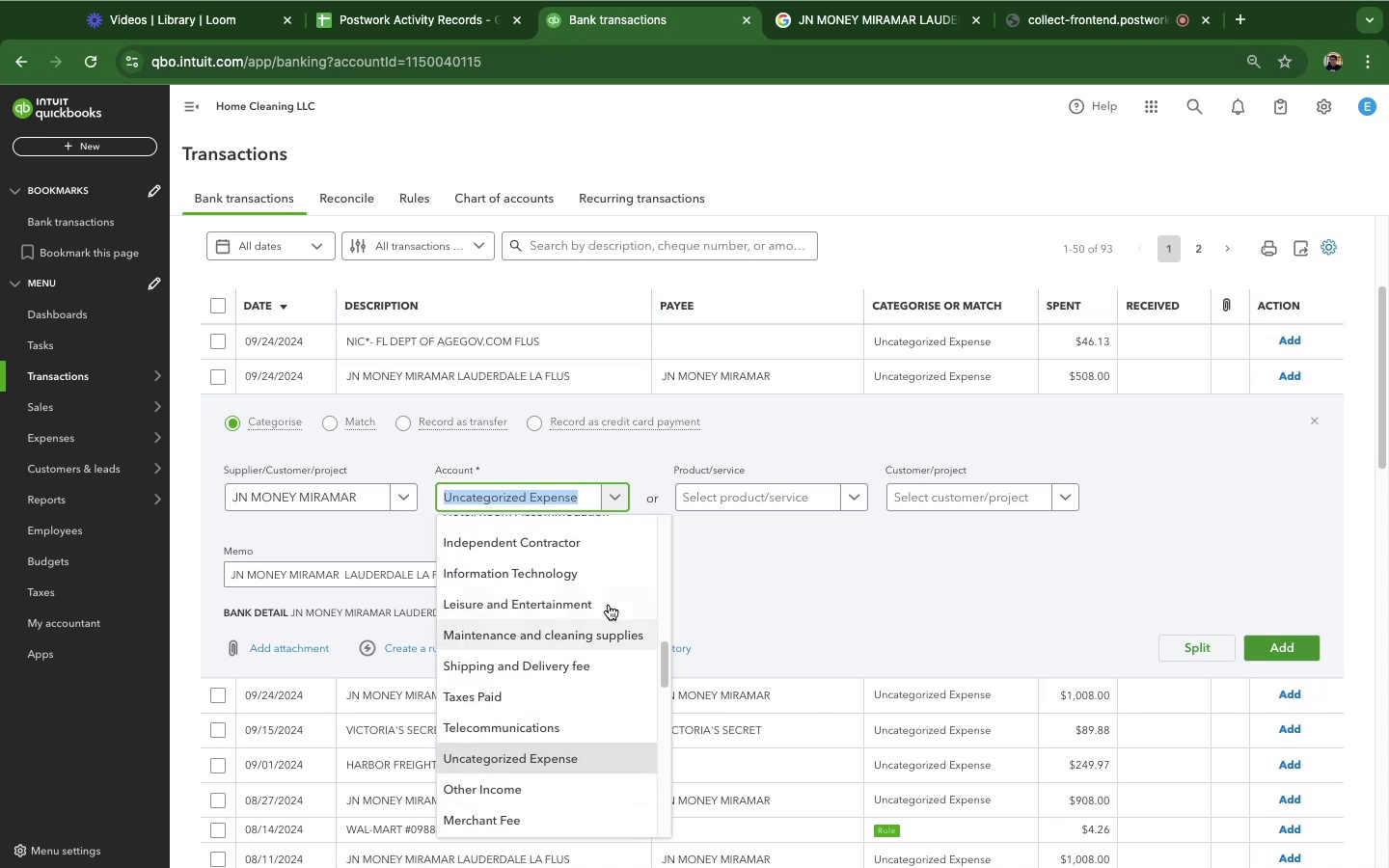 
scroll: coordinate [609, 607], scroll_direction: up, amount: 12.0
 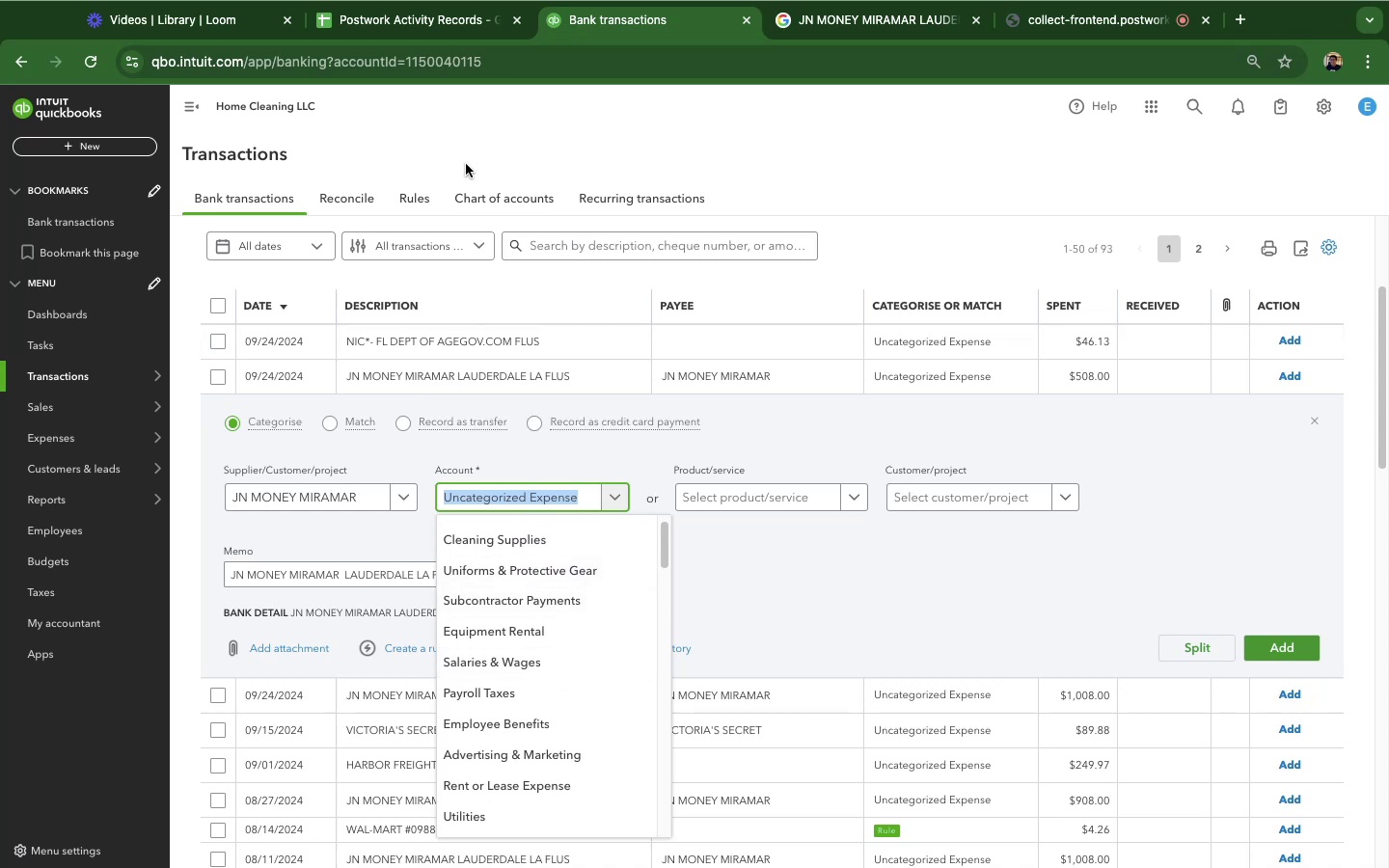 
mouse_move([676, 480])
 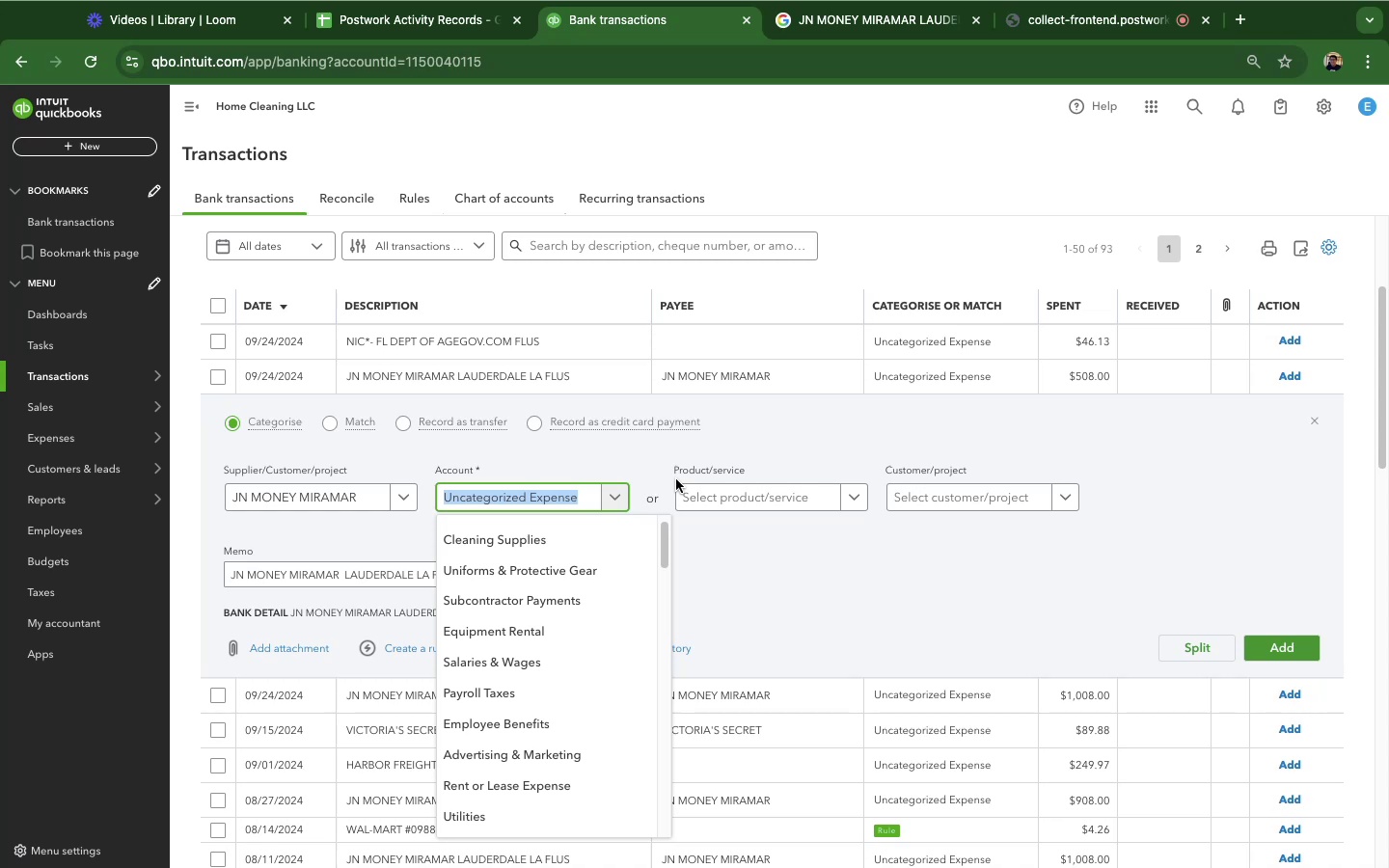 
wait(51.84)
 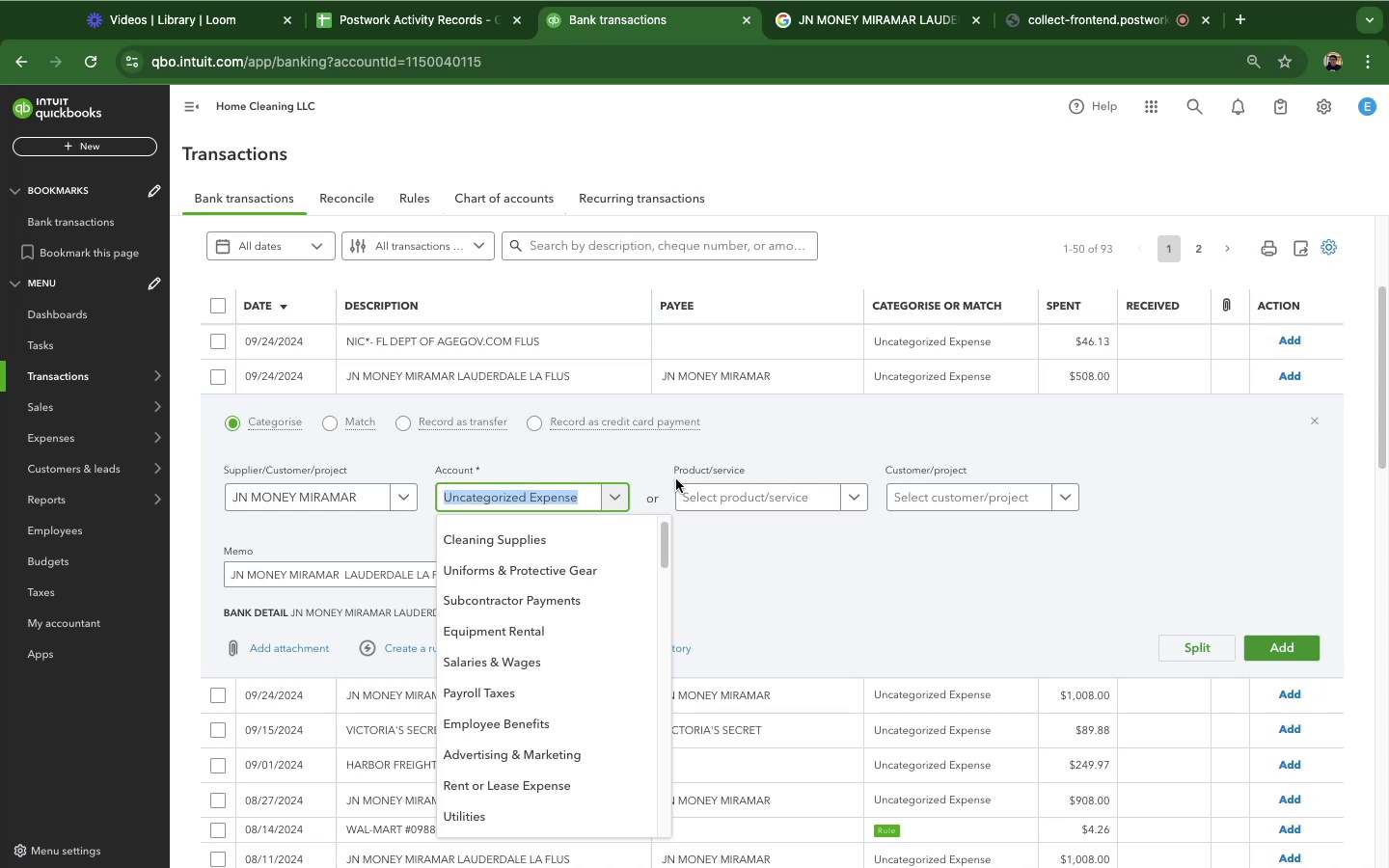 
left_click([828, 592])
 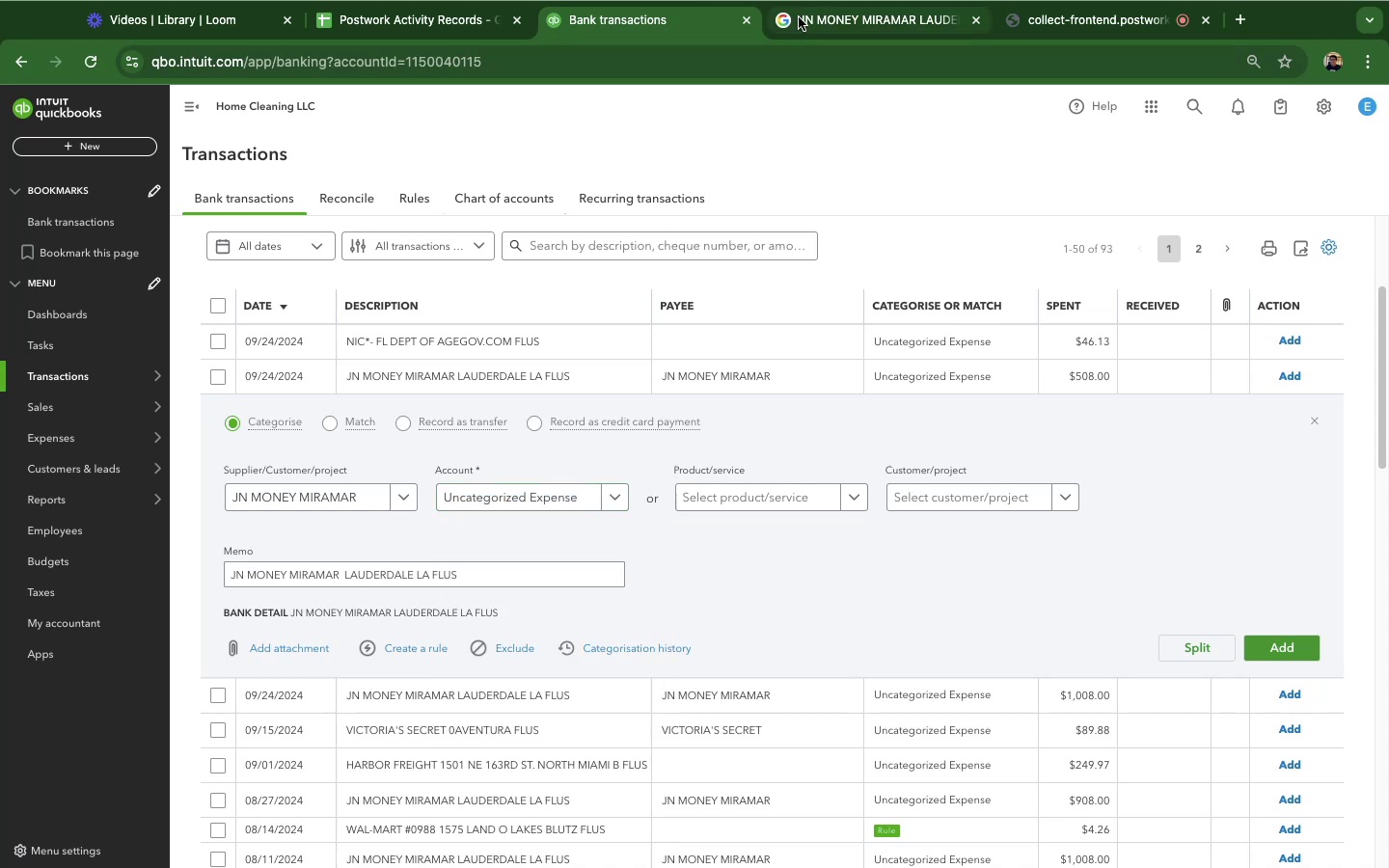 
left_click([799, 17])
 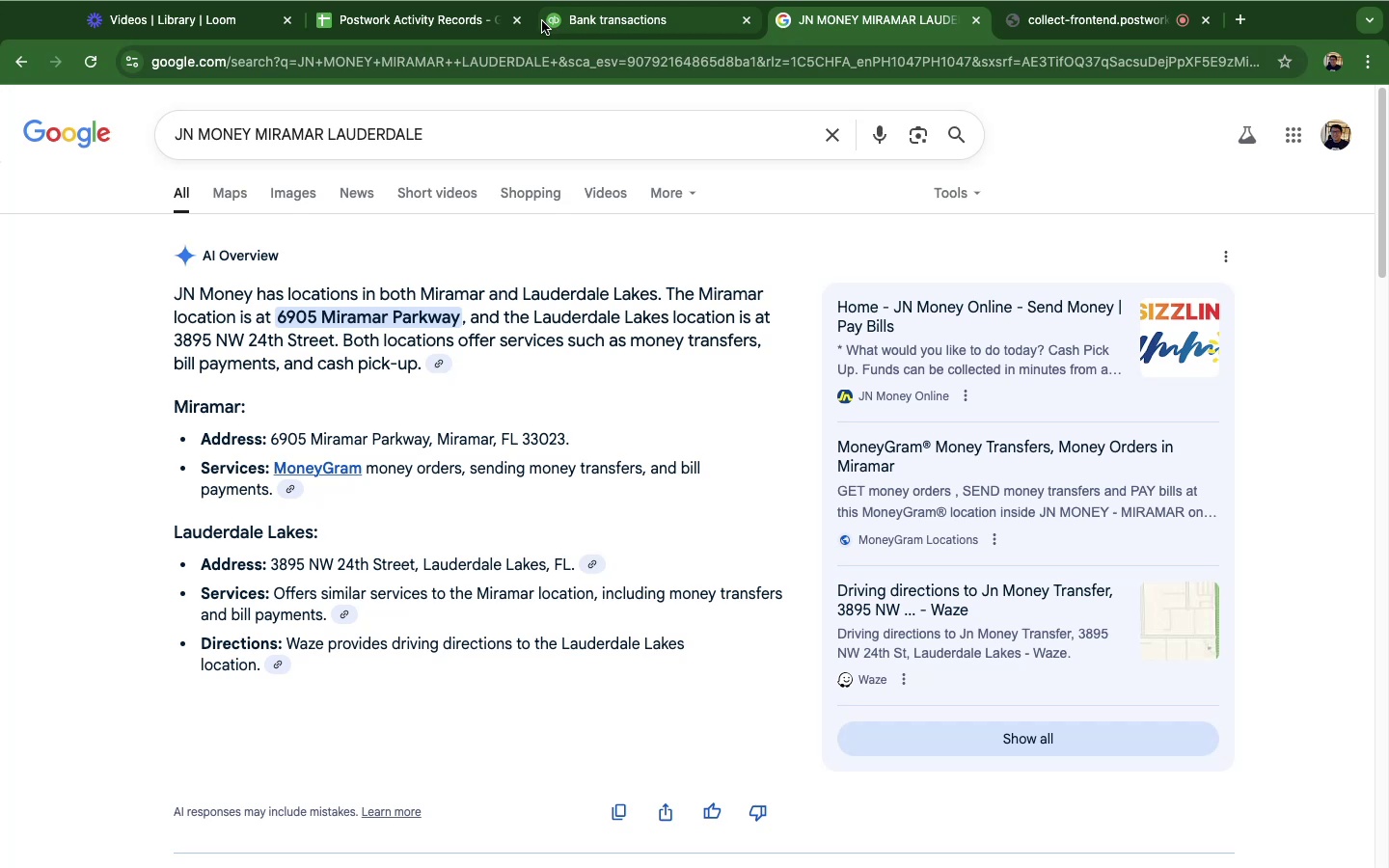 
left_click([667, 34])
 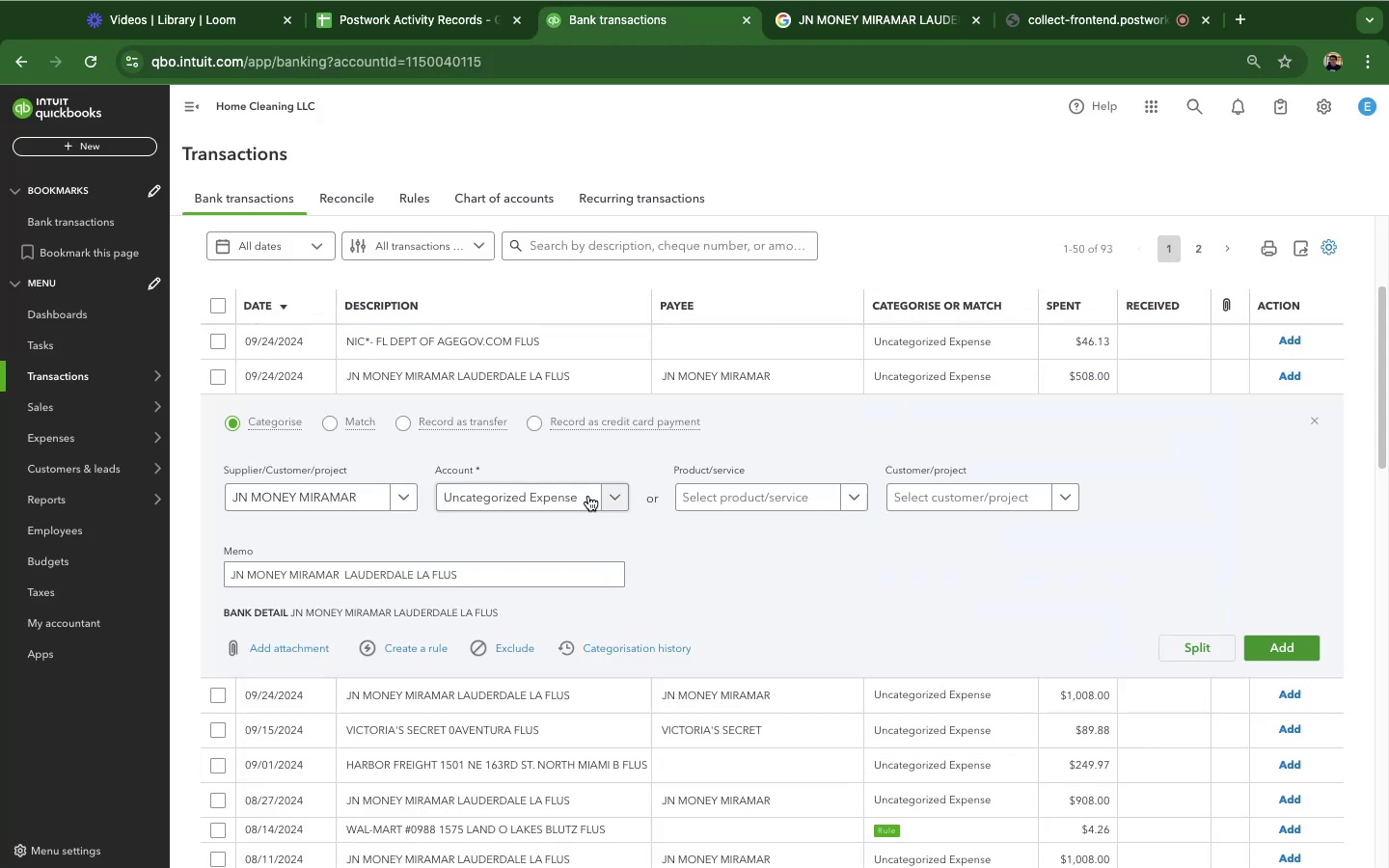 
left_click([588, 496])
 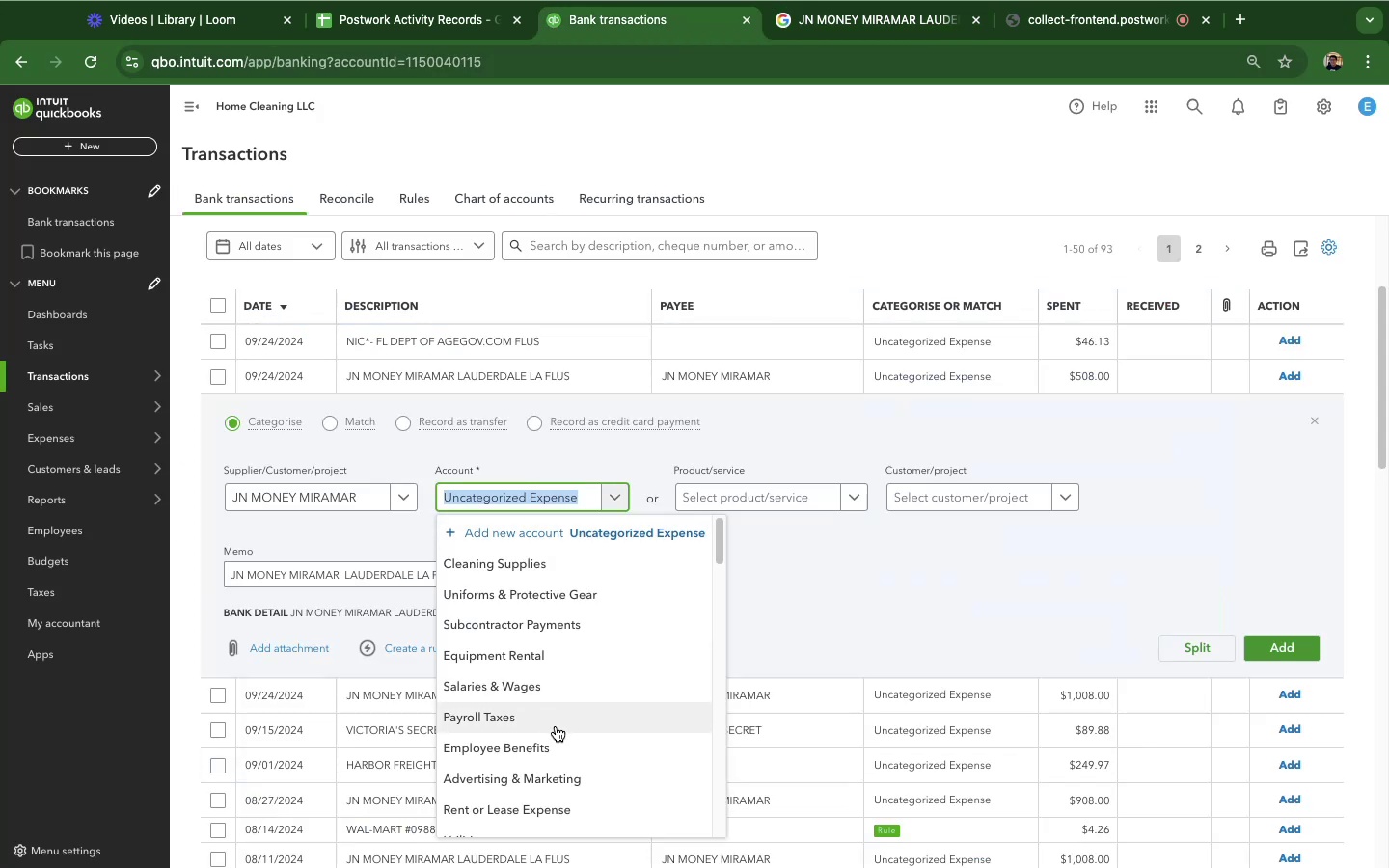 
scroll: coordinate [556, 725], scroll_direction: down, amount: 24.0
 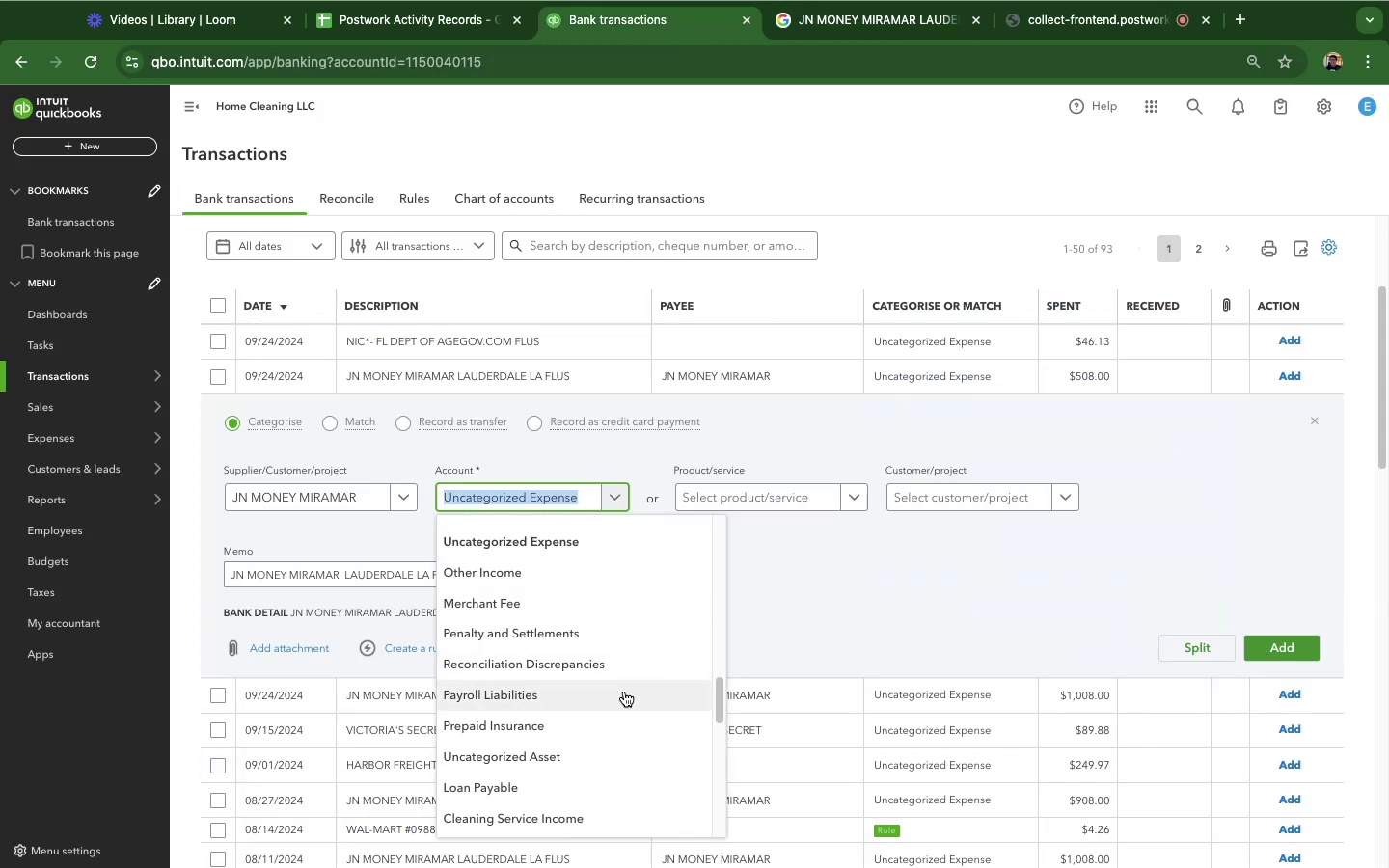 
wait(5.37)
 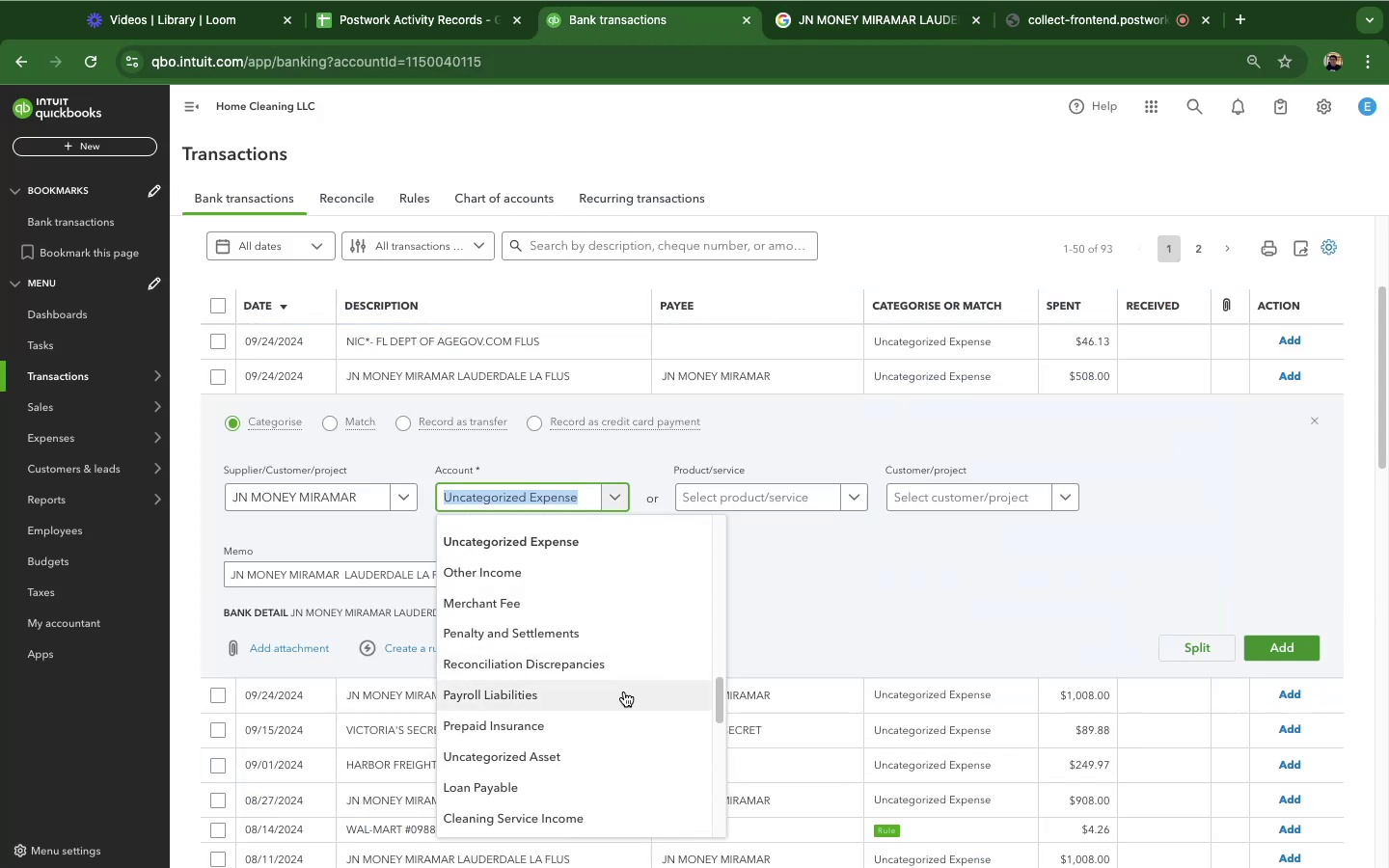 
scroll: coordinate [624, 692], scroll_direction: down, amount: 2.0
 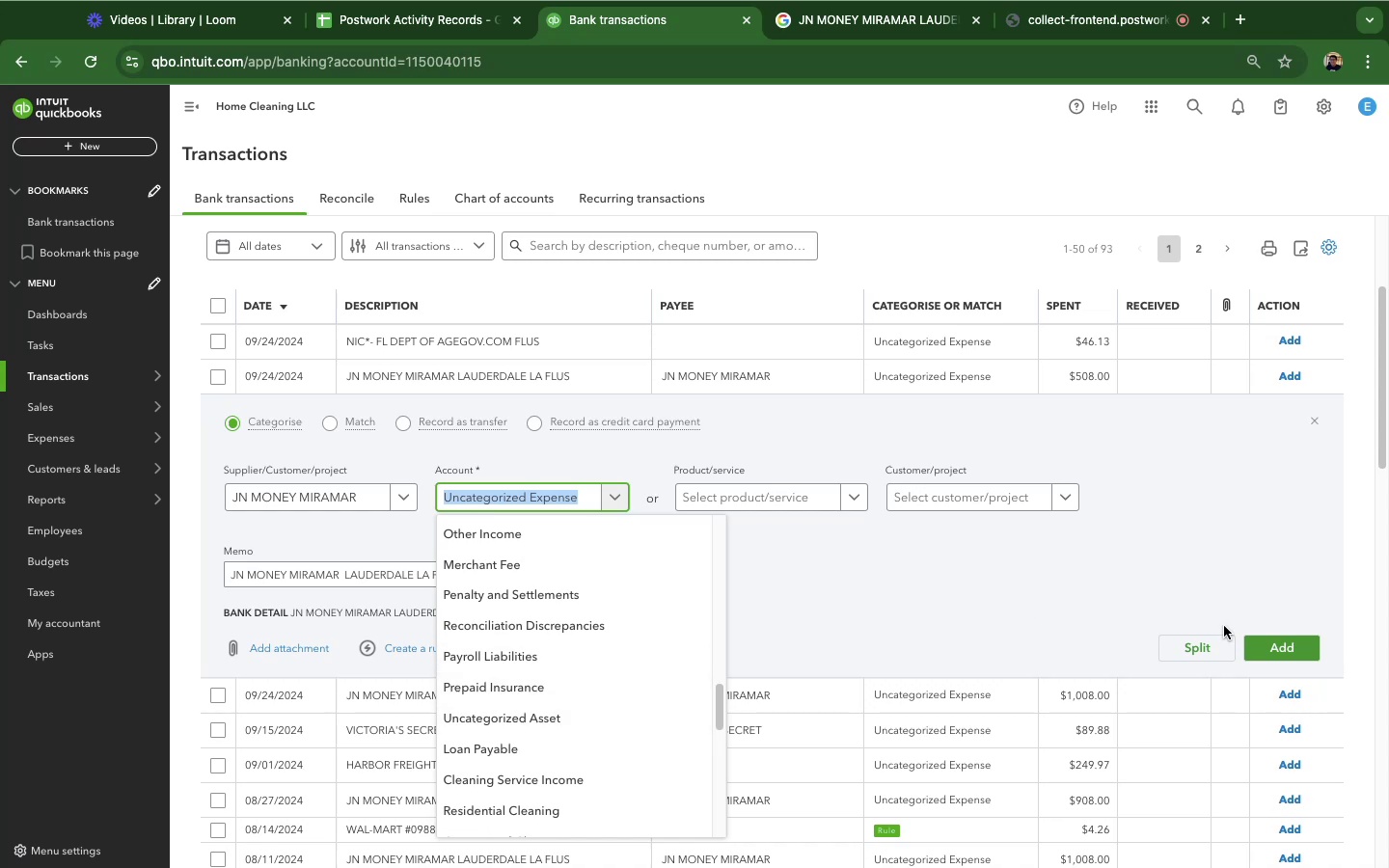 
left_click([1294, 642])
 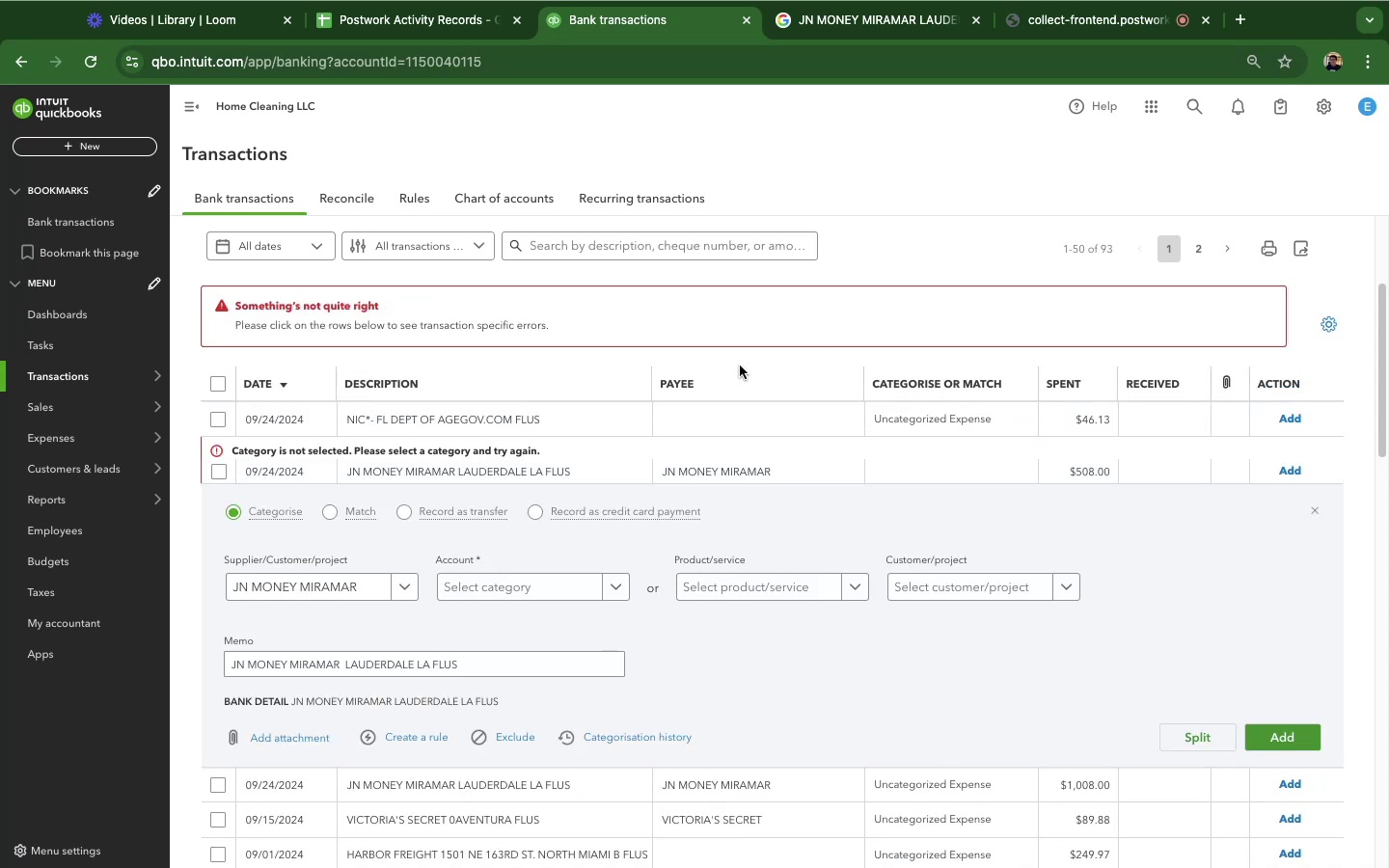 
scroll: coordinate [476, 507], scroll_direction: up, amount: 16.0
 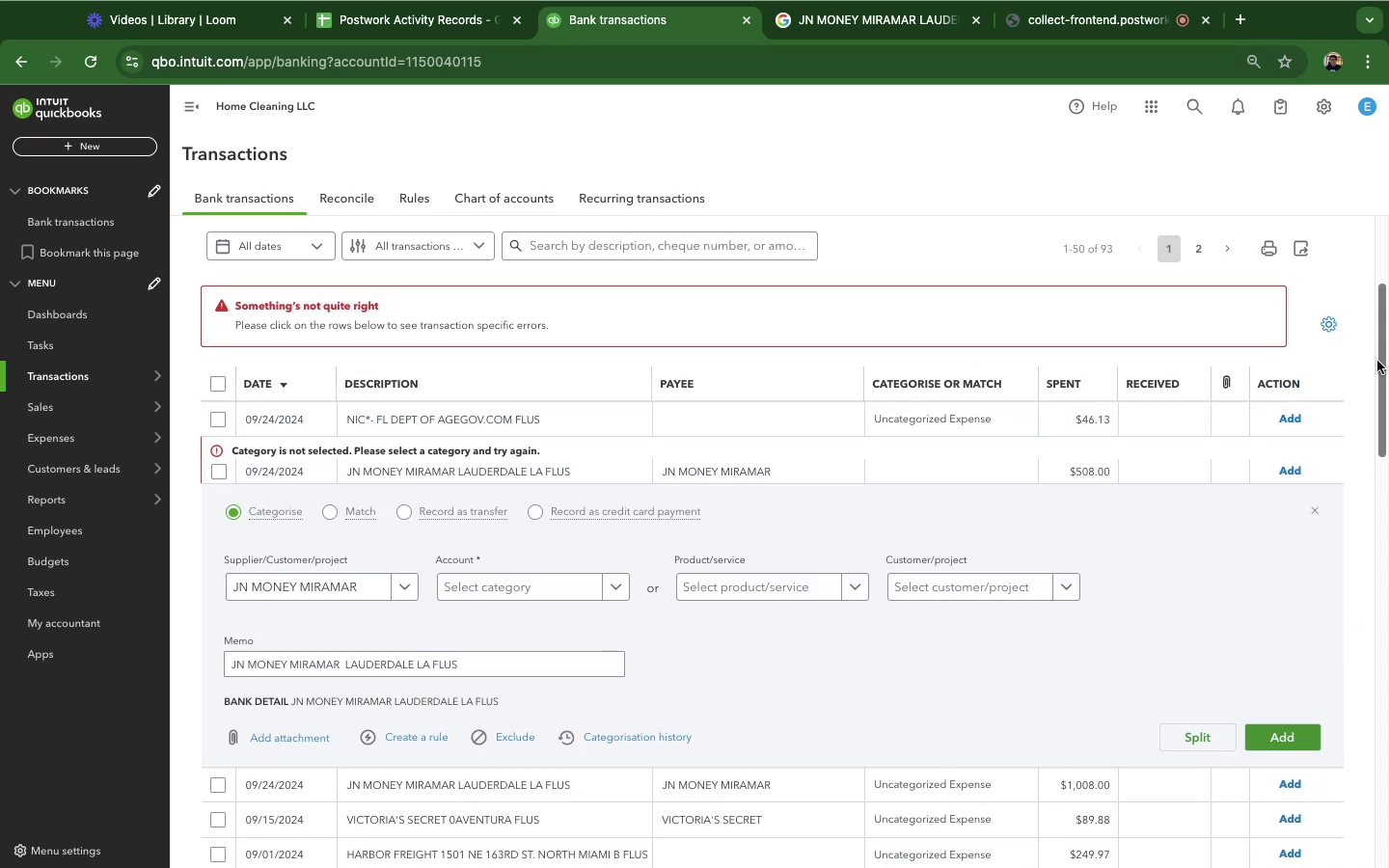 
left_click_drag(start_coordinate=[1377, 360], to_coordinate=[1369, 744])
 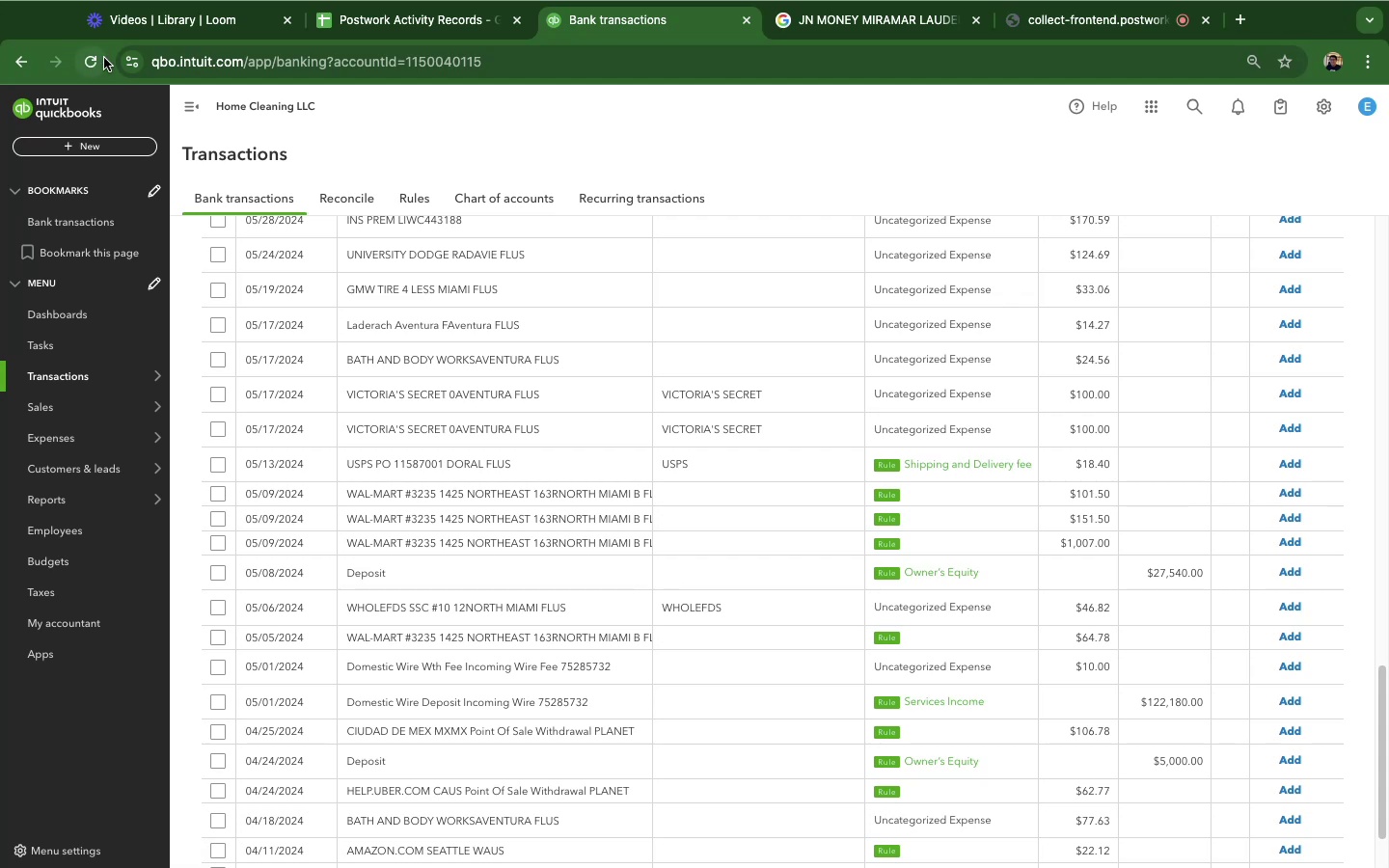 
left_click([105, 57])
 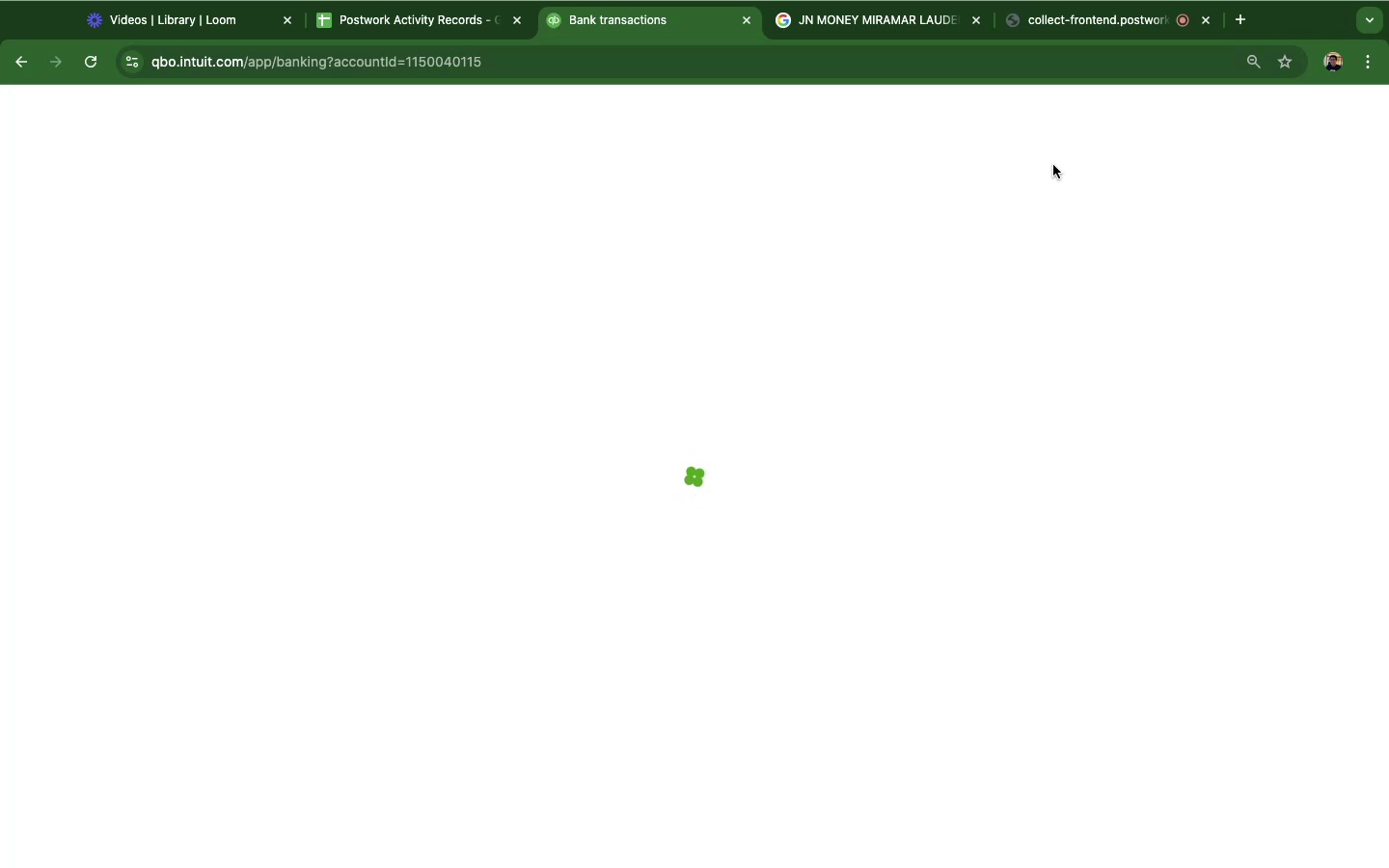 
wait(15.35)
 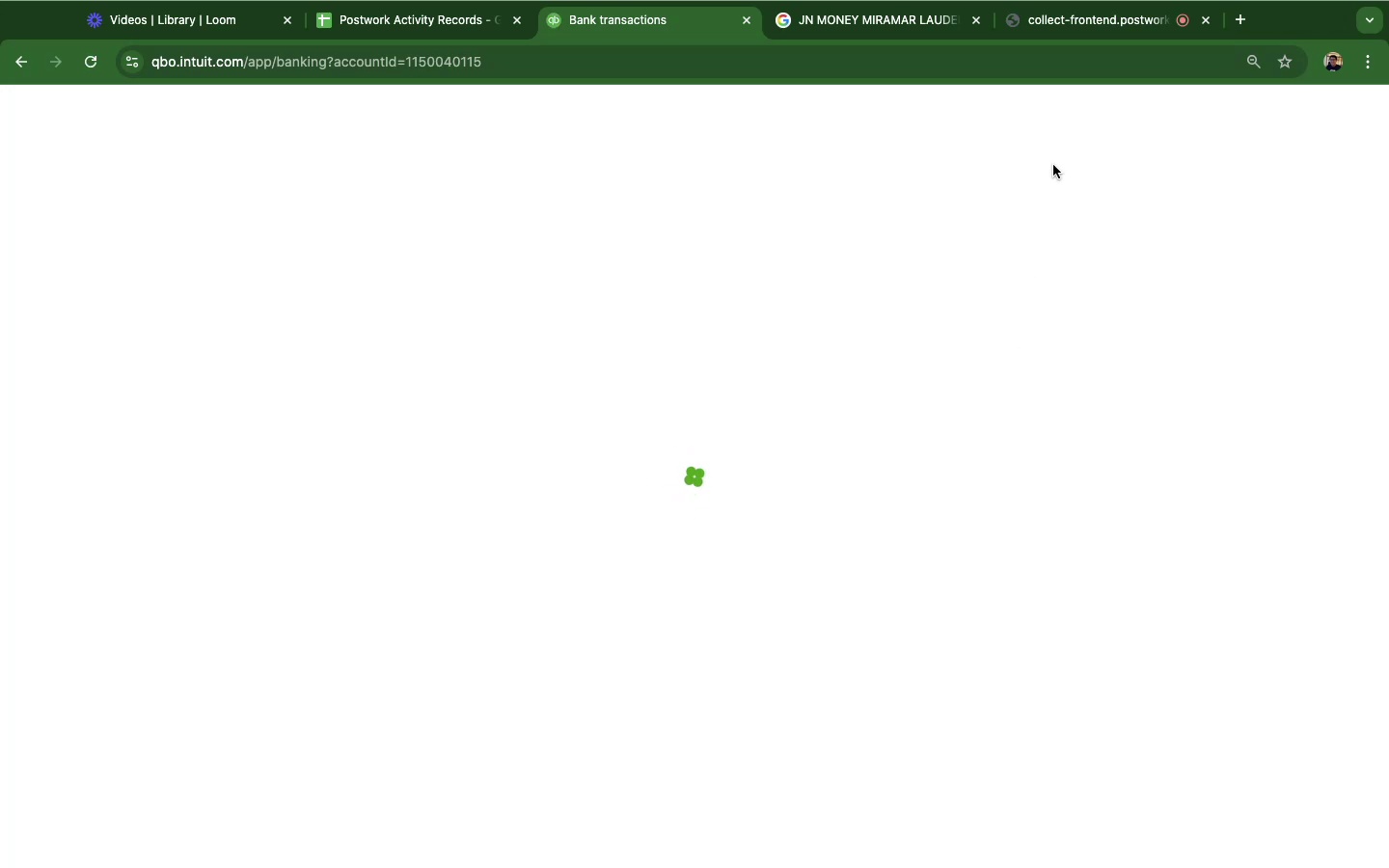 
scroll: coordinate [497, 525], scroll_direction: down, amount: 49.0
 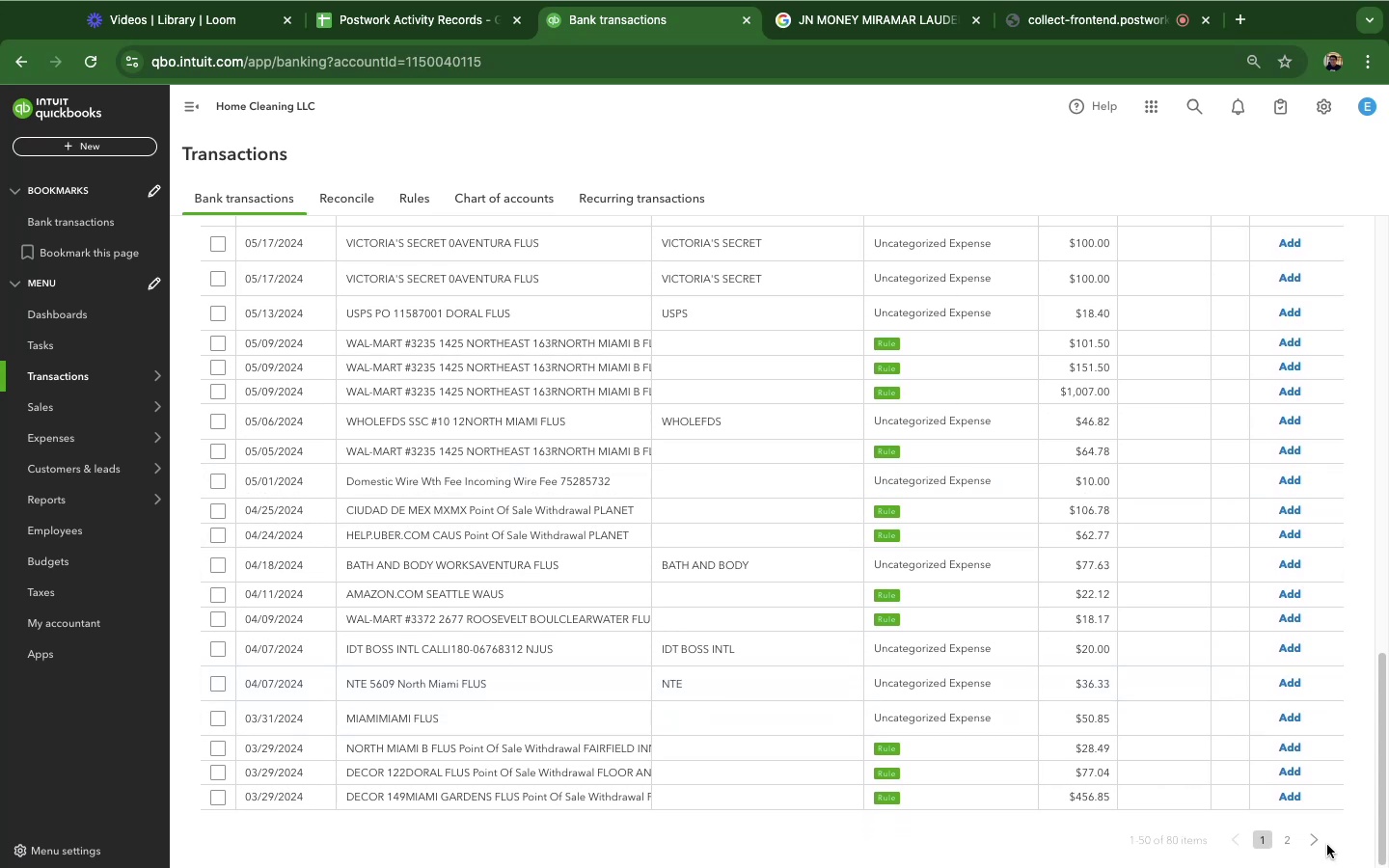 
left_click([1323, 844])
 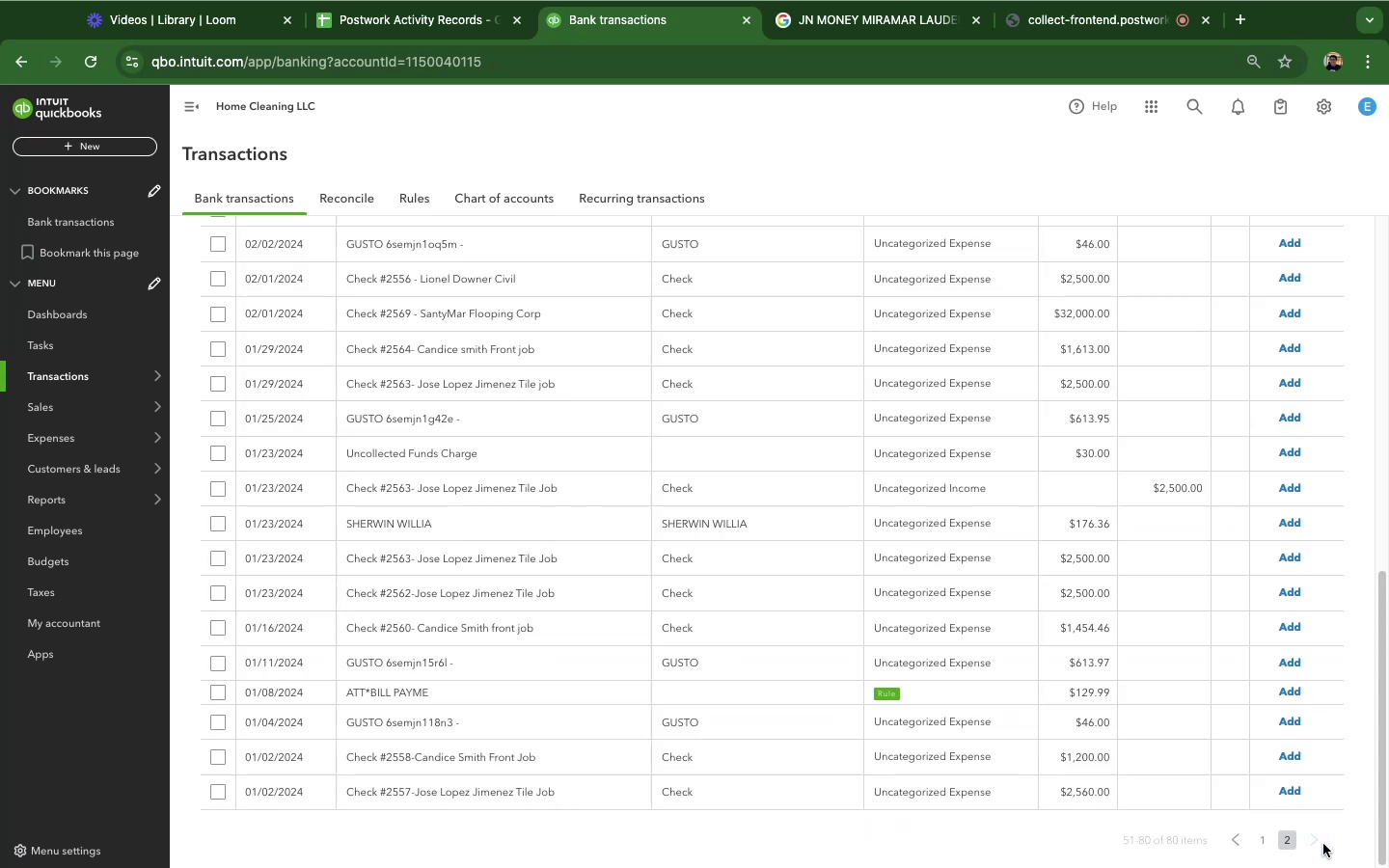 
wait(10.83)
 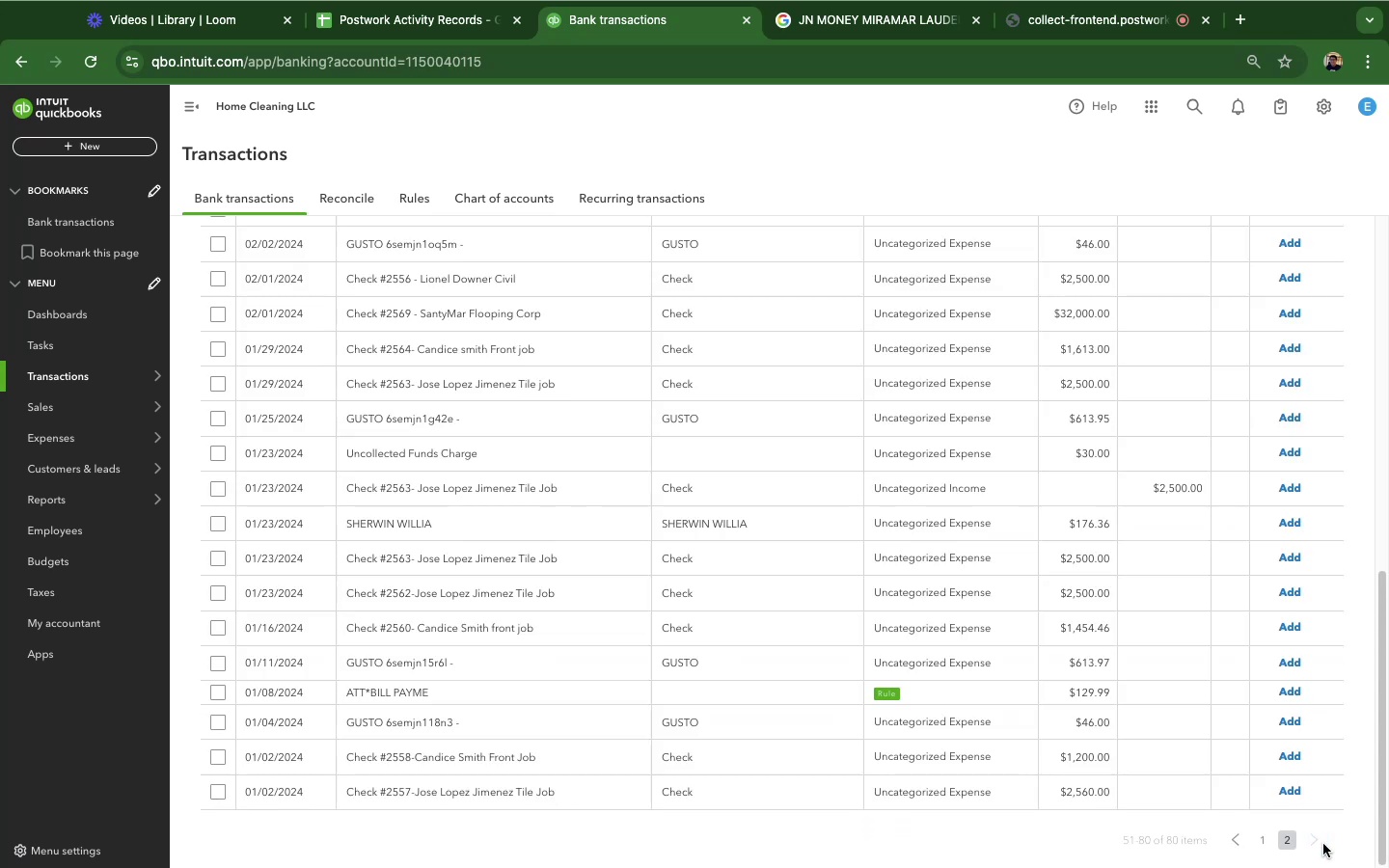 
left_click([459, 528])
 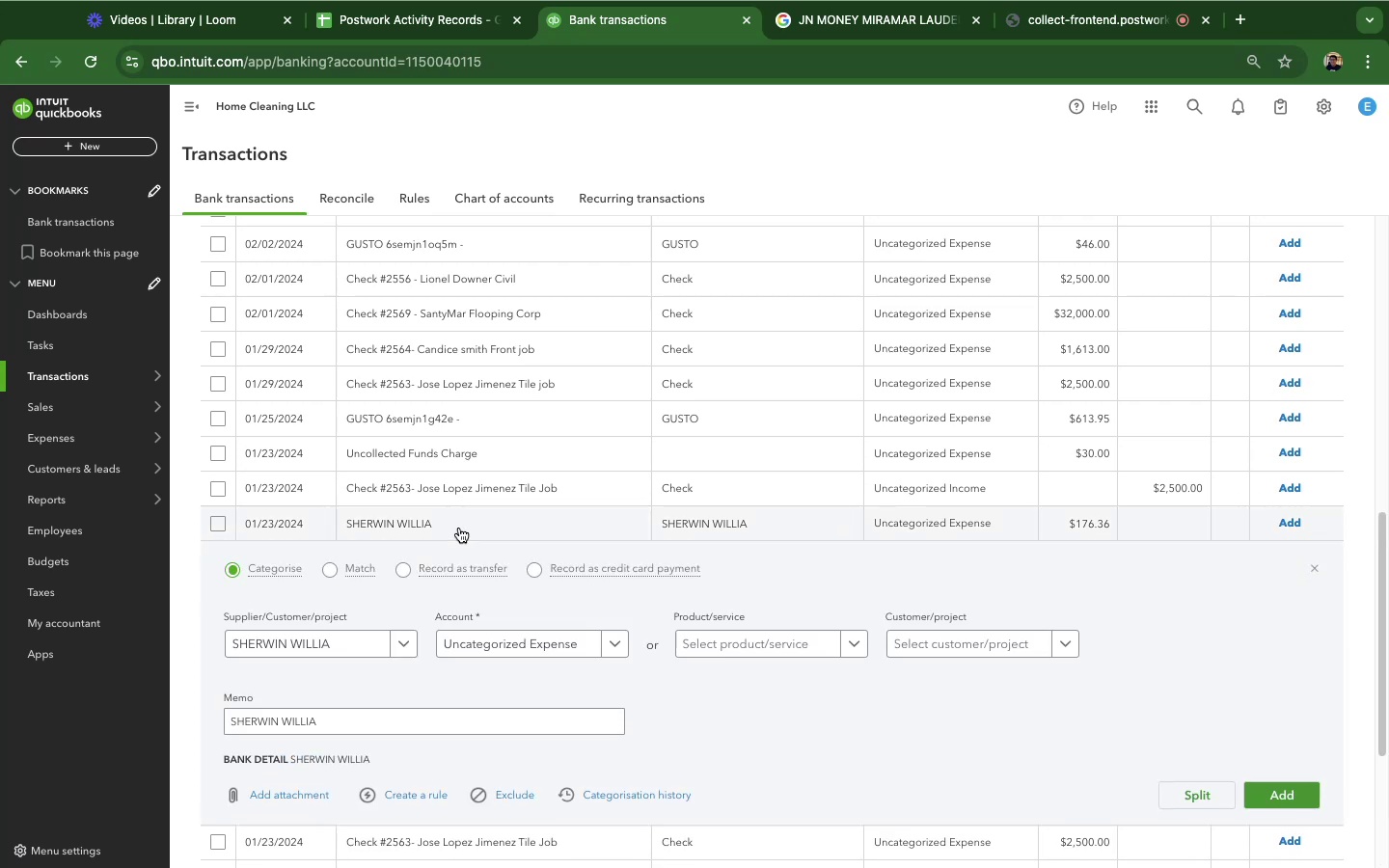 
wait(10.26)
 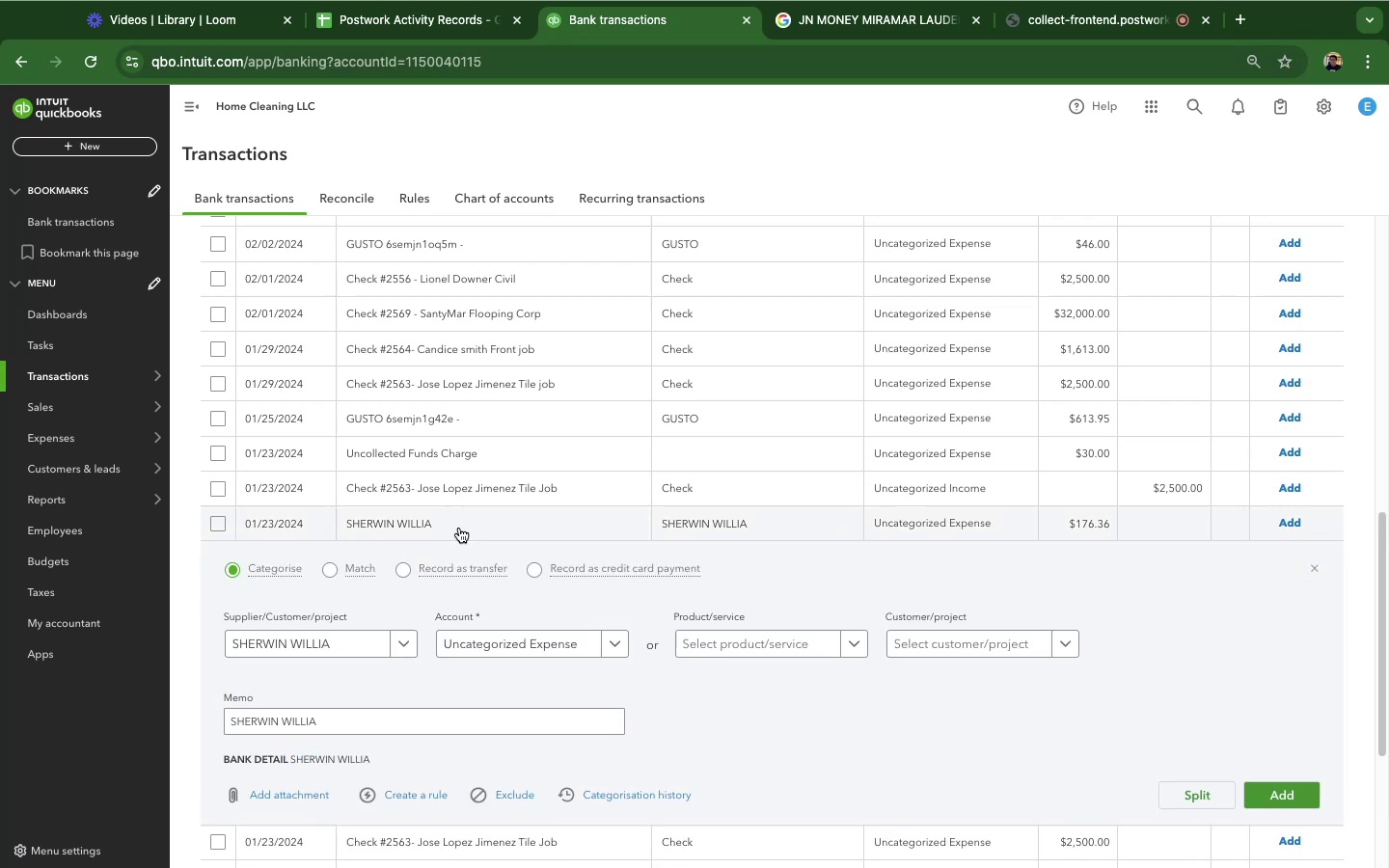 
left_click([552, 649])
 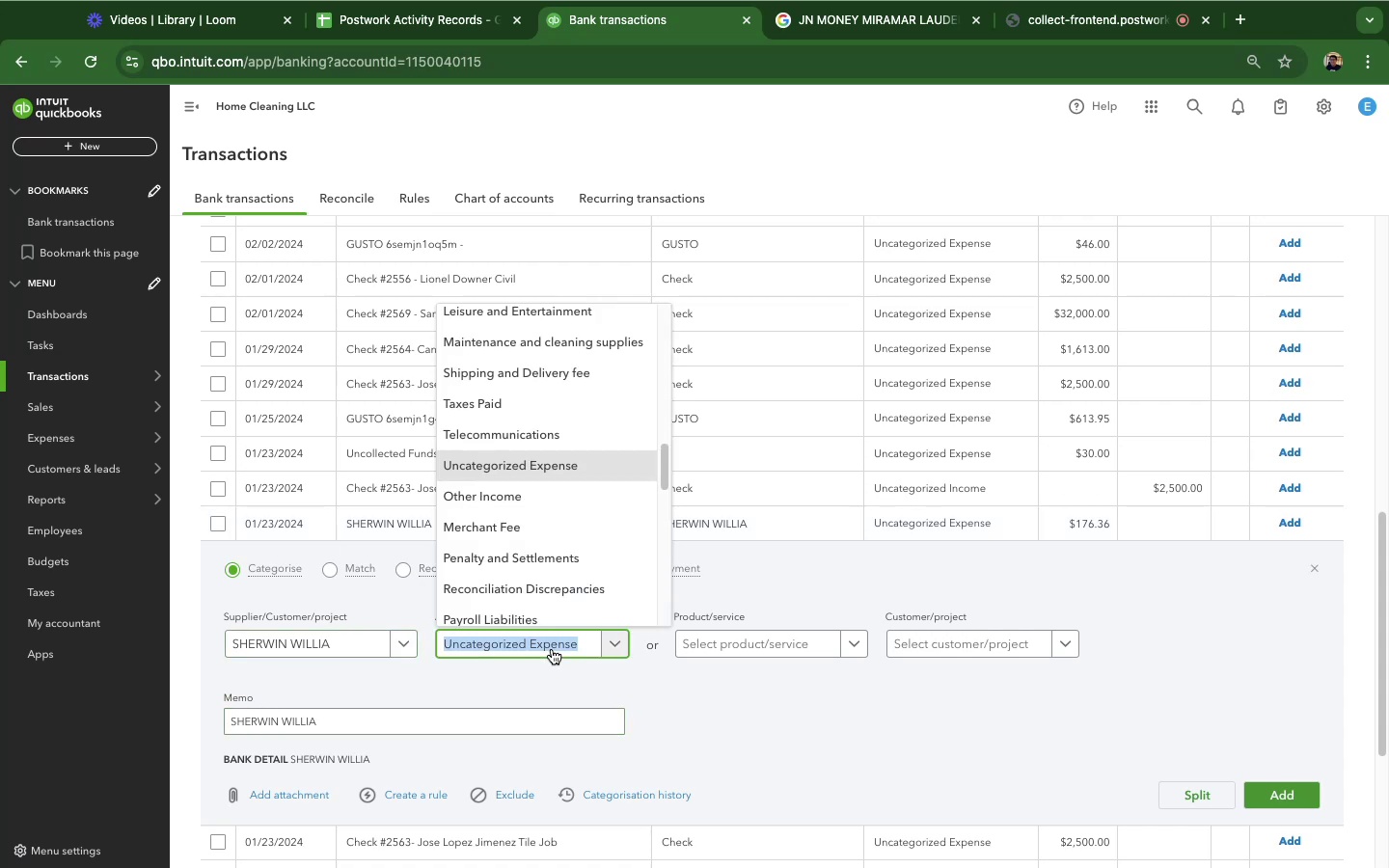 
type(inde)
 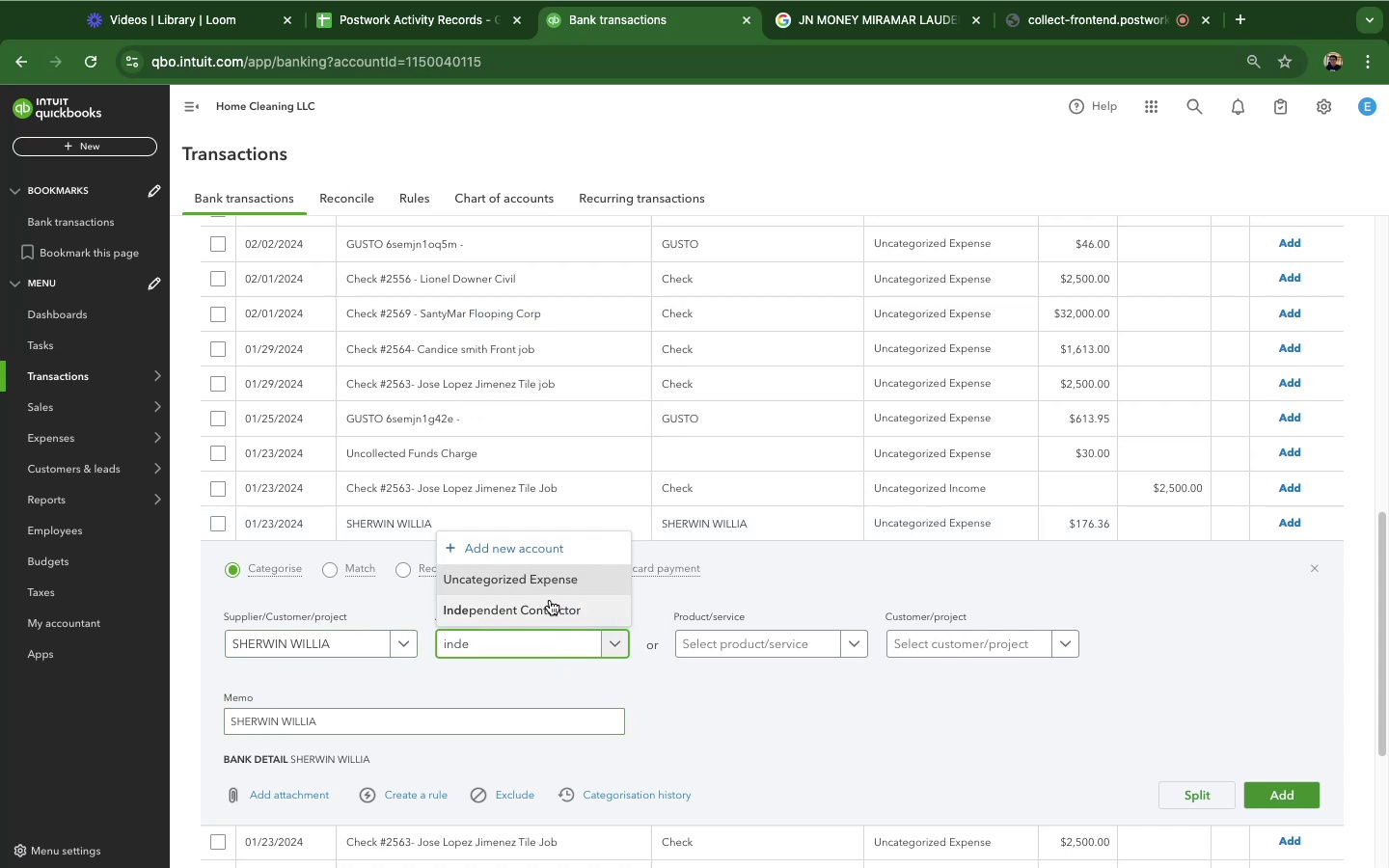 
left_click([545, 613])
 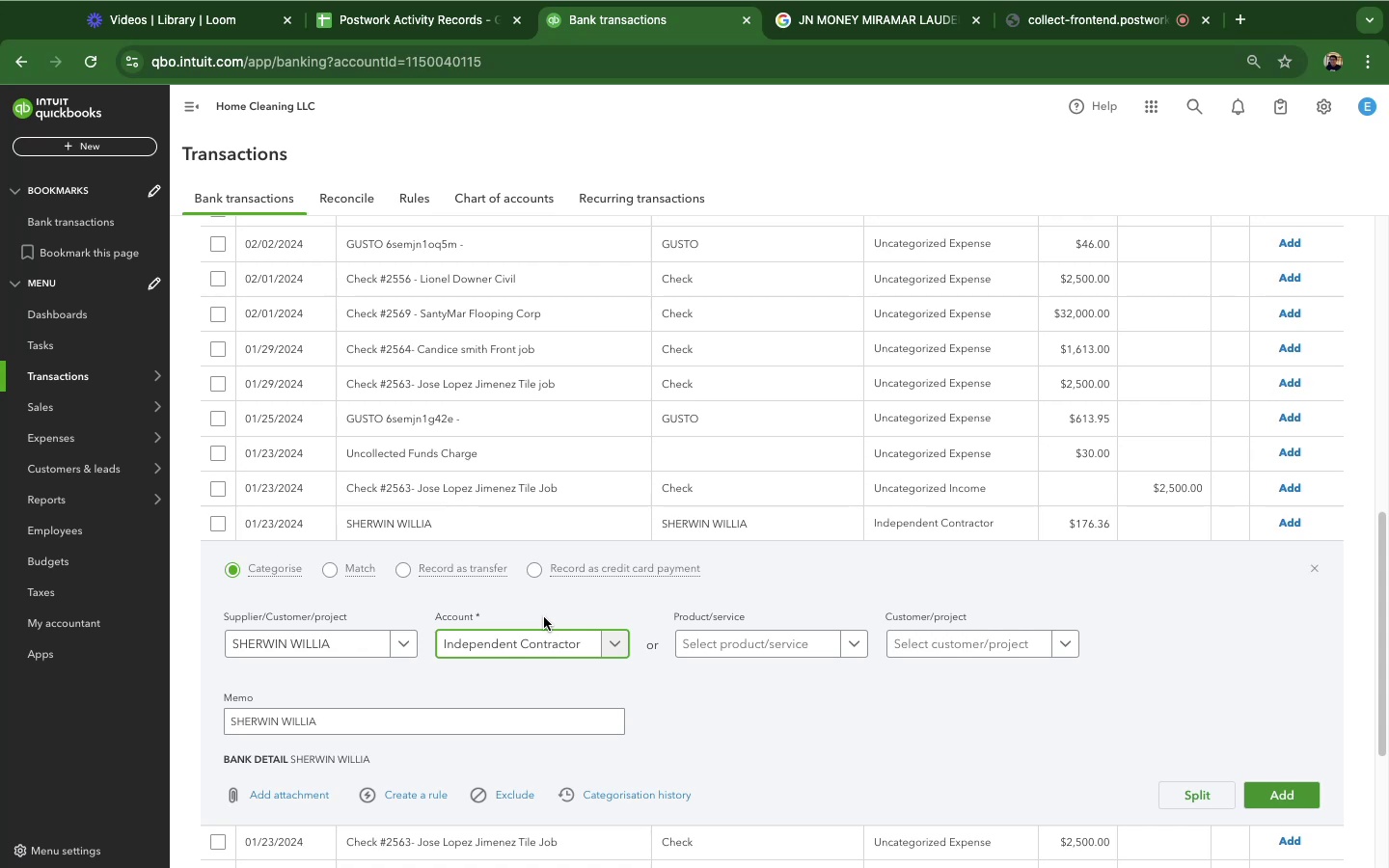 
wait(33.98)
 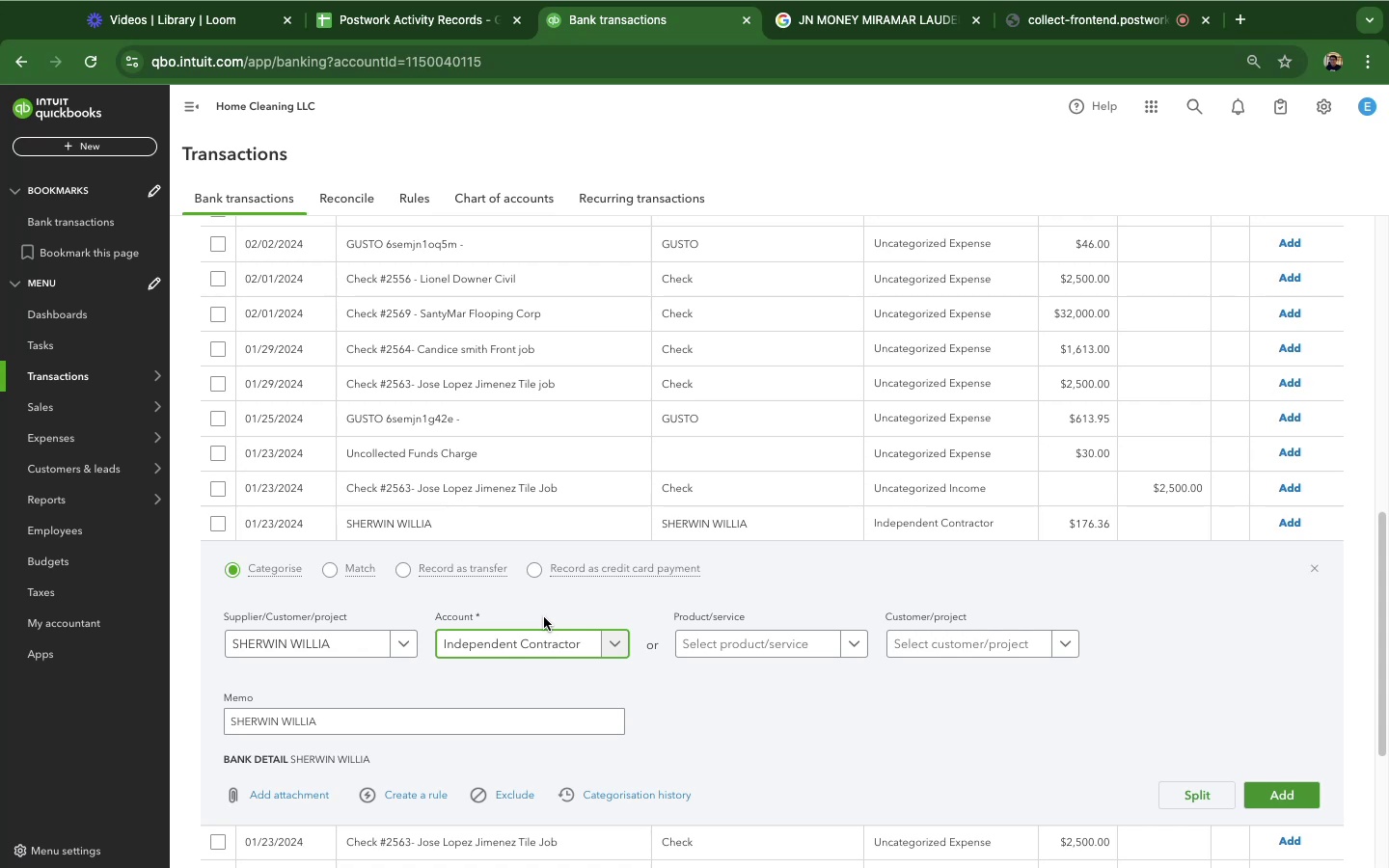 
left_click([1307, 800])
 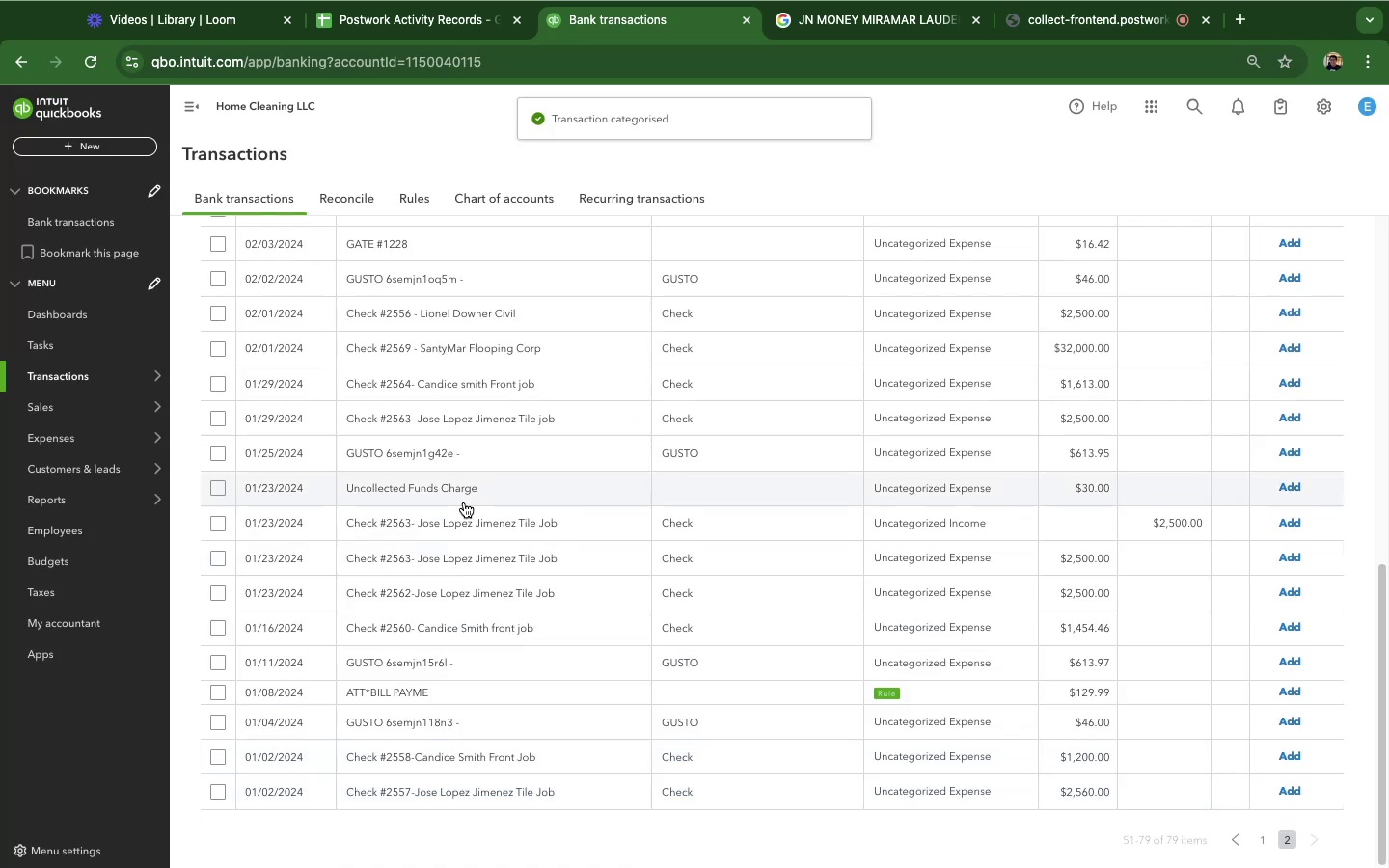 
wait(6.03)
 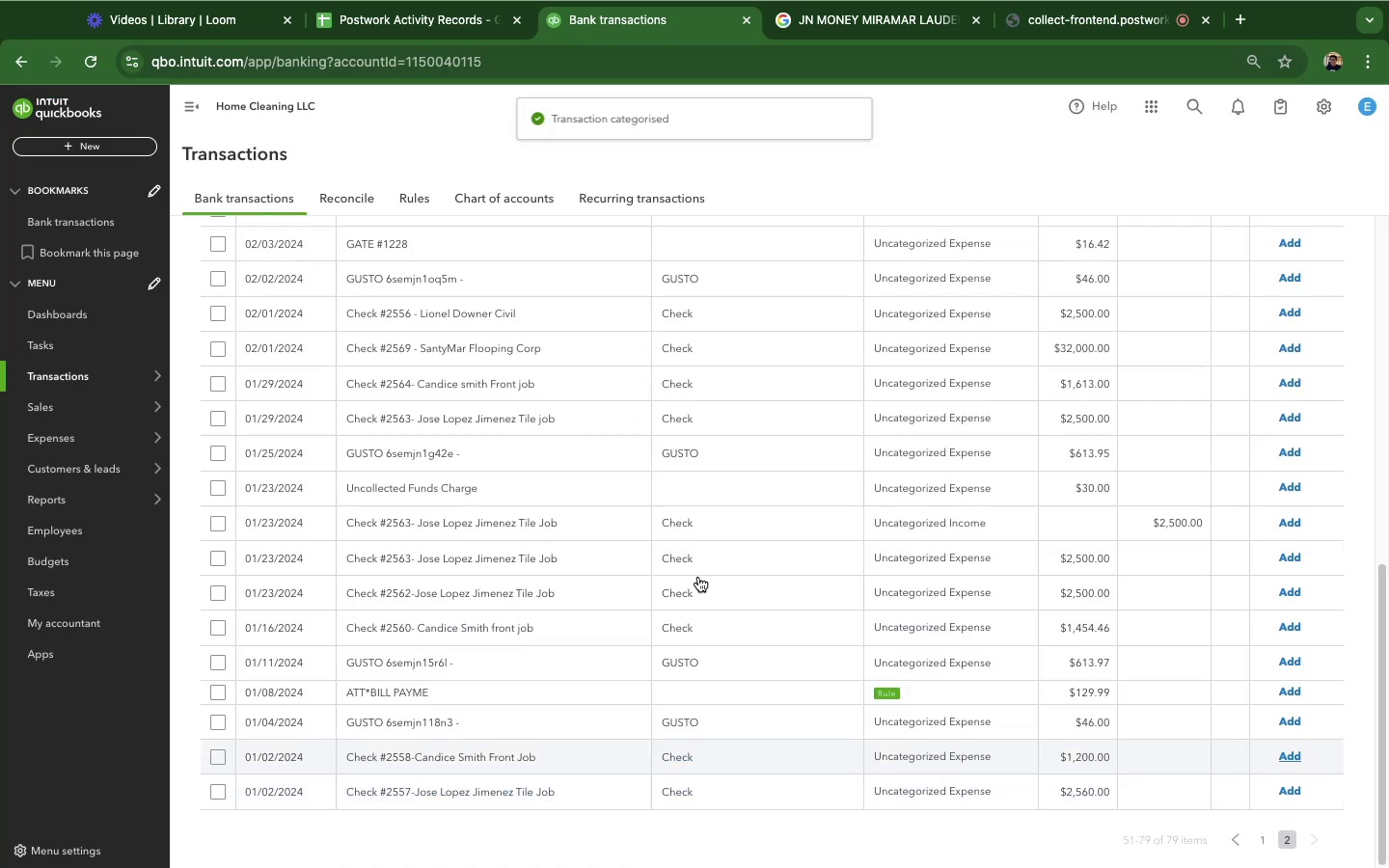 
left_click([477, 490])
 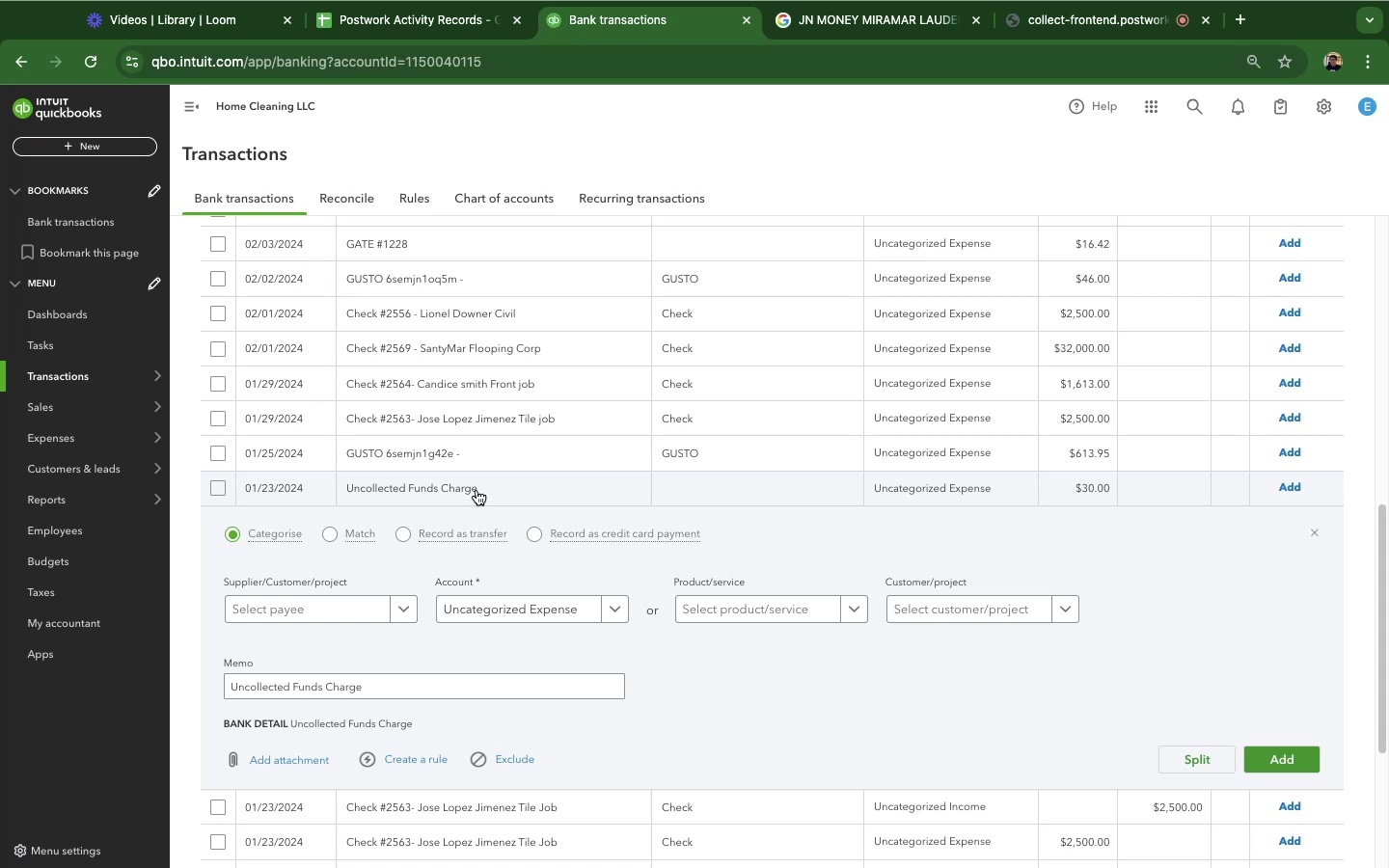 
wait(38.14)
 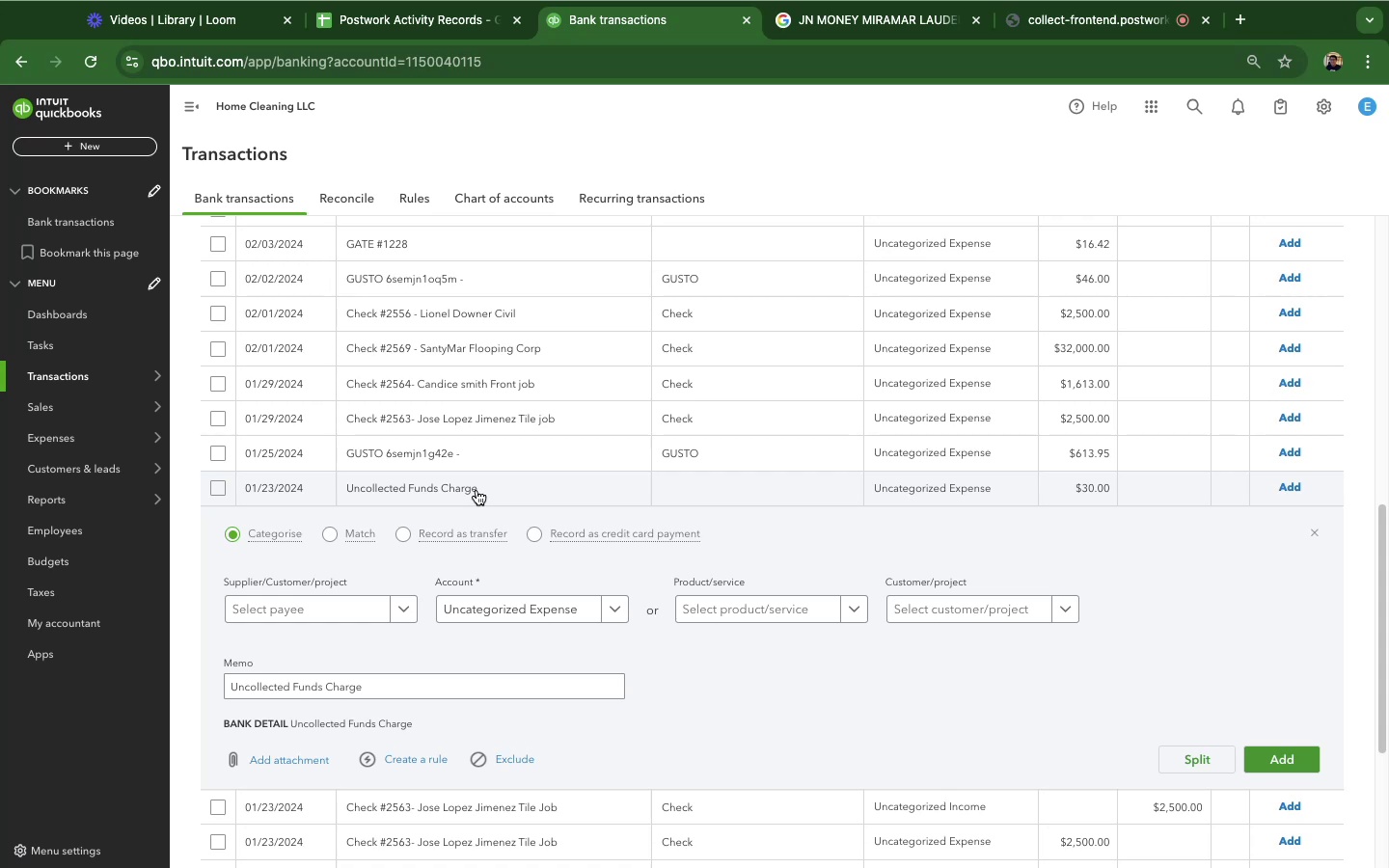 
left_click([593, 611])
 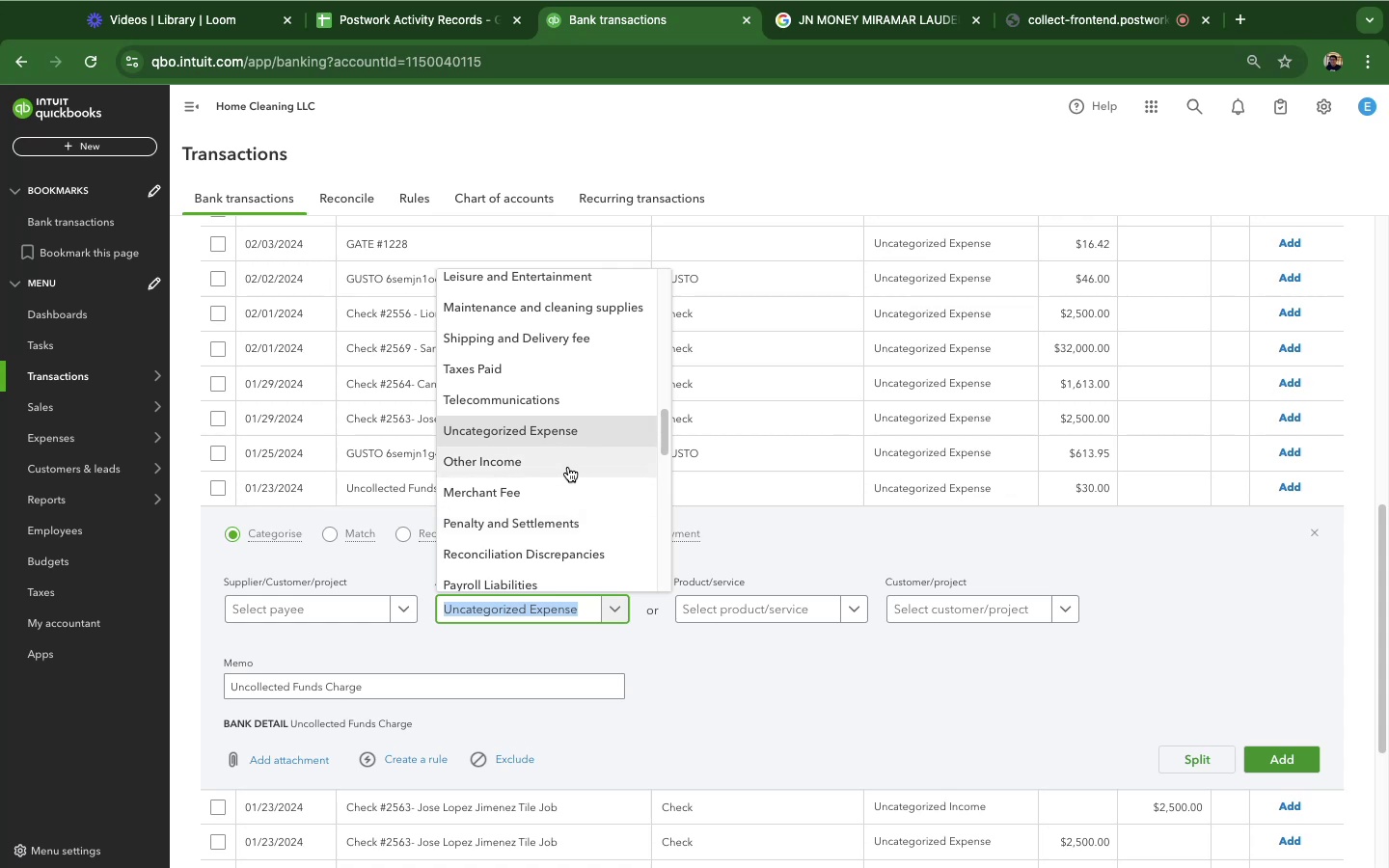 
scroll: coordinate [560, 434], scroll_direction: down, amount: 32.0
 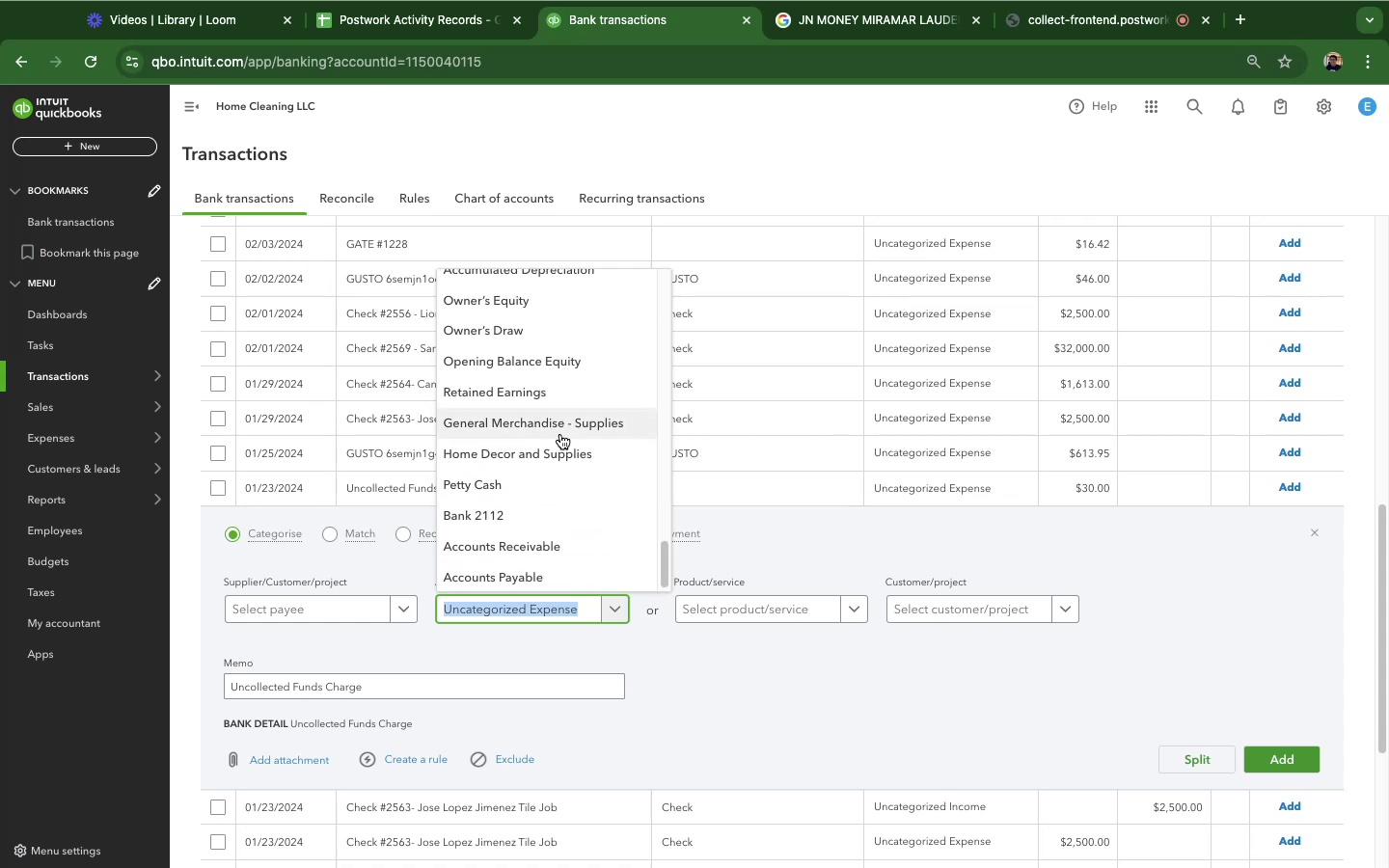 
scroll: coordinate [560, 434], scroll_direction: up, amount: 34.0
 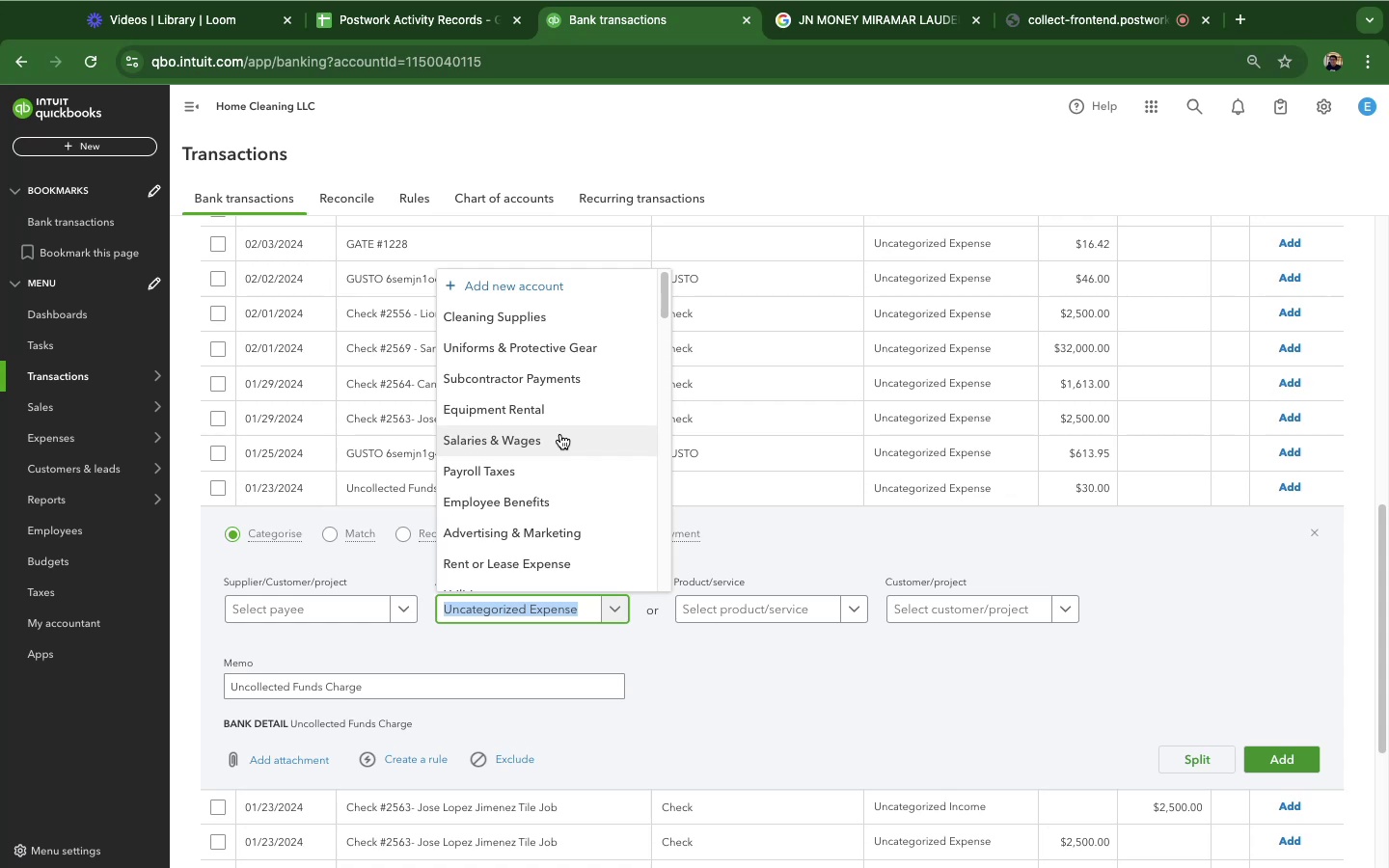 
scroll: coordinate [564, 531], scroll_direction: down, amount: 32.0
 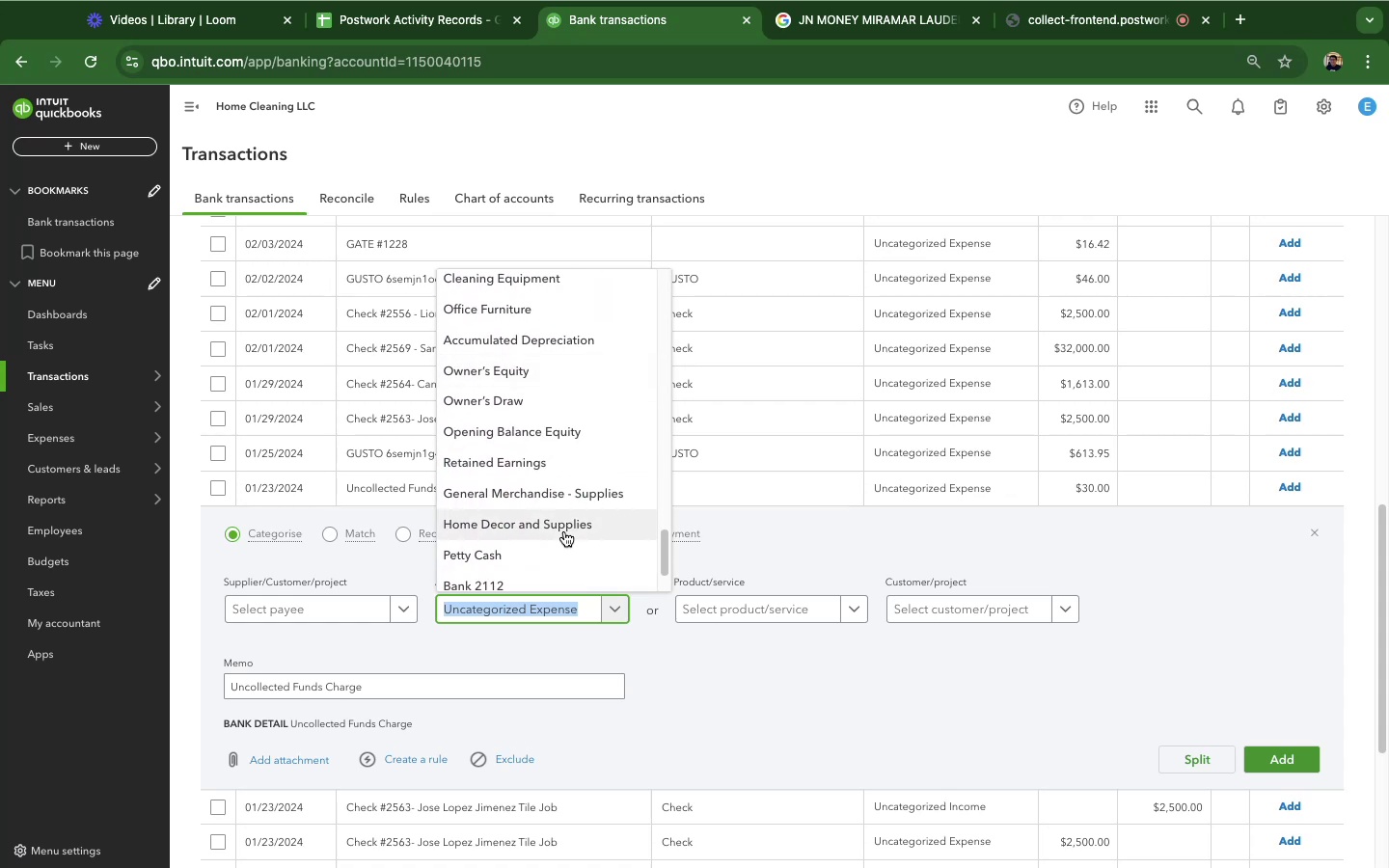 
scroll: coordinate [564, 531], scroll_direction: up, amount: 1.0
 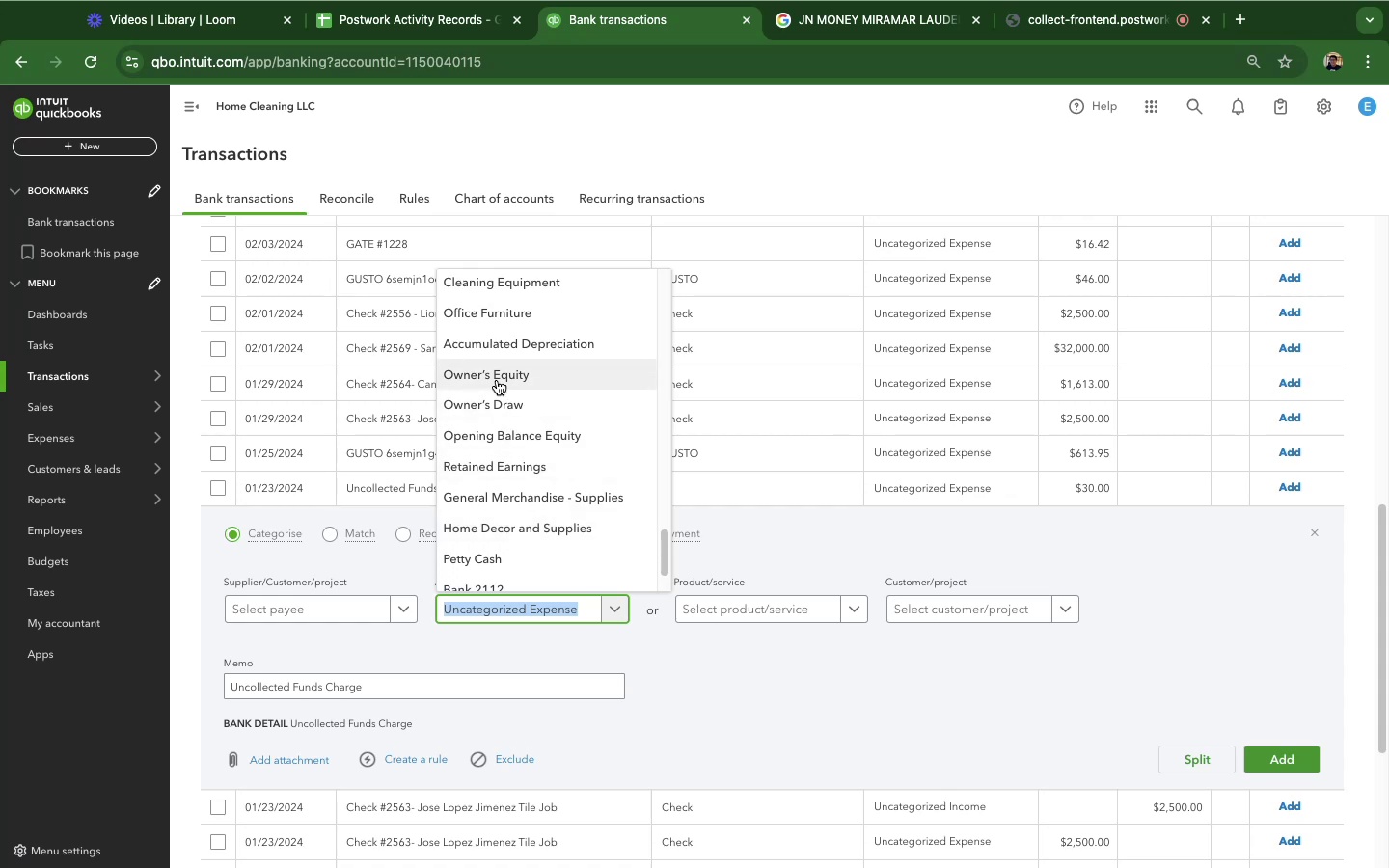 
wait(8.38)
 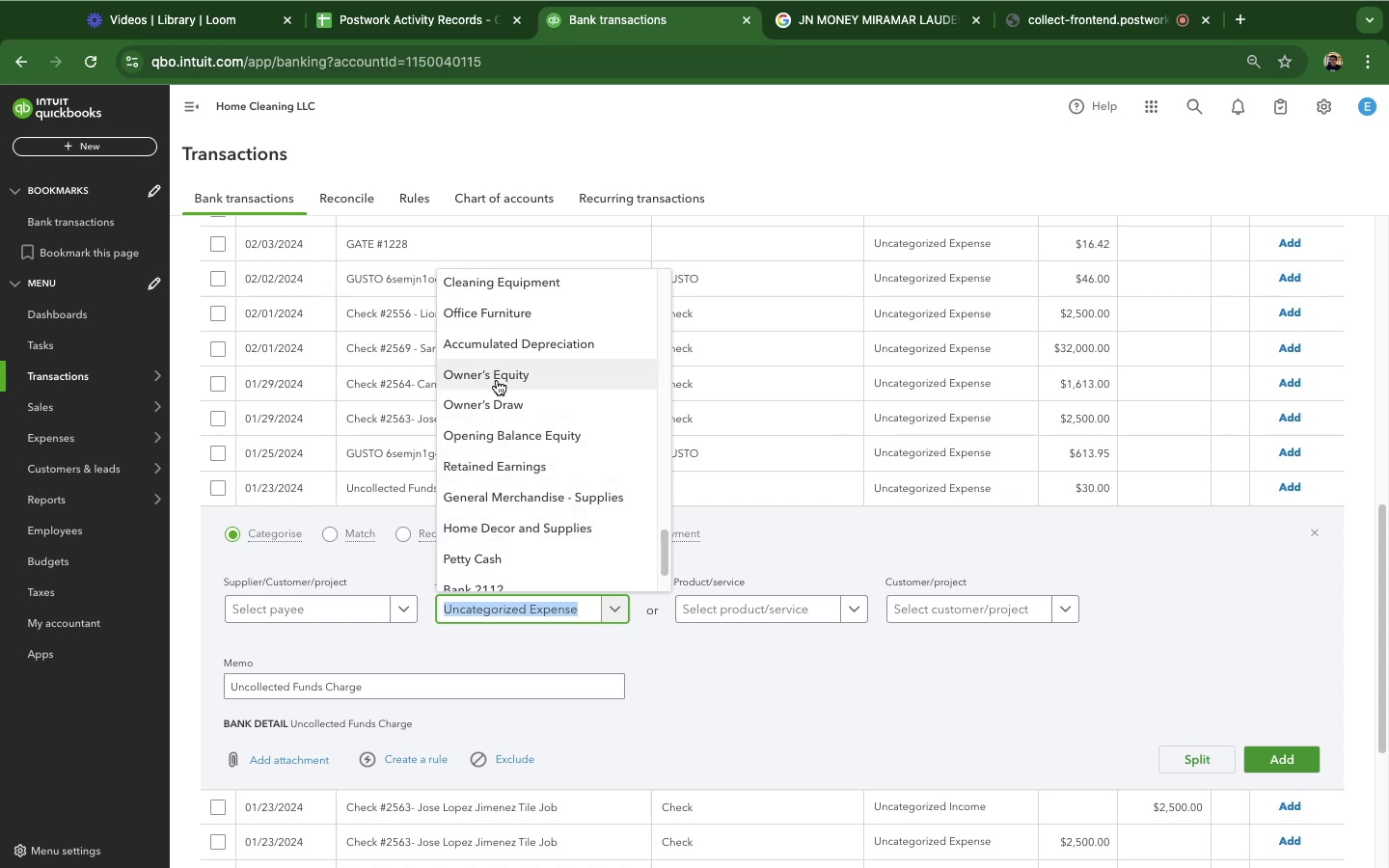 
scroll: coordinate [578, 508], scroll_direction: down, amount: 38.0
 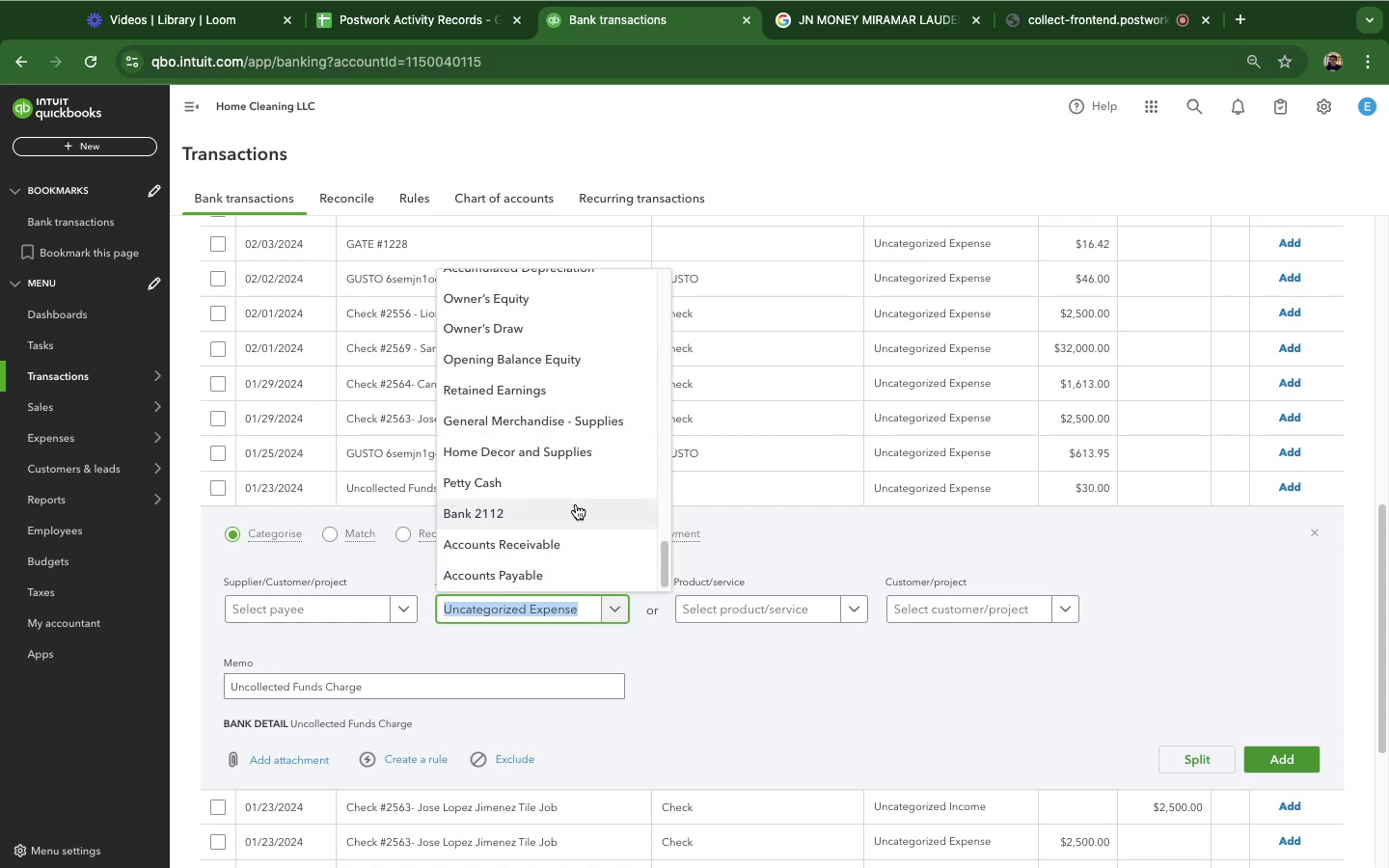 
scroll: coordinate [576, 504], scroll_direction: up, amount: 1.0
 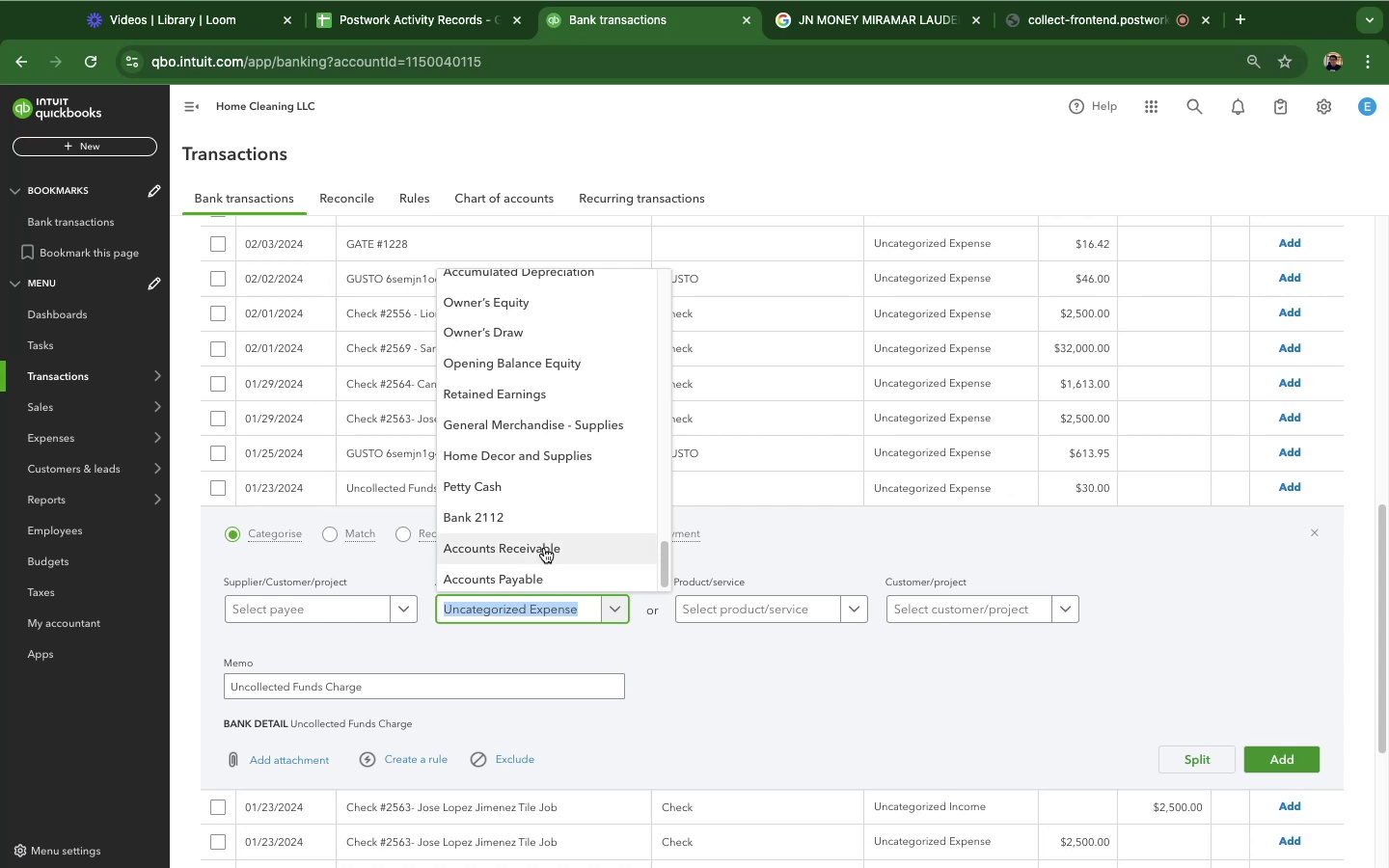 
left_click([544, 548])
 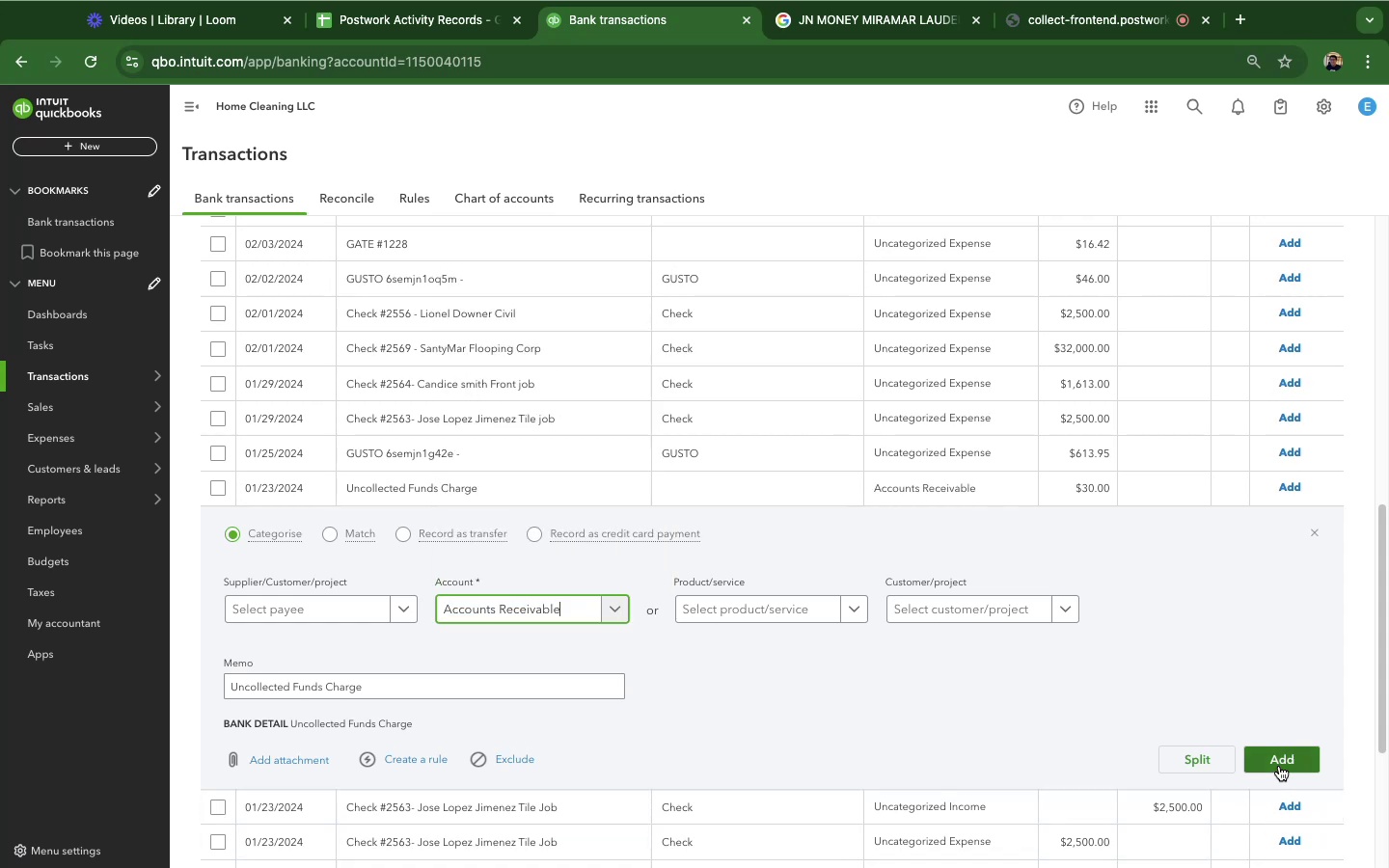 
left_click([1279, 766])
 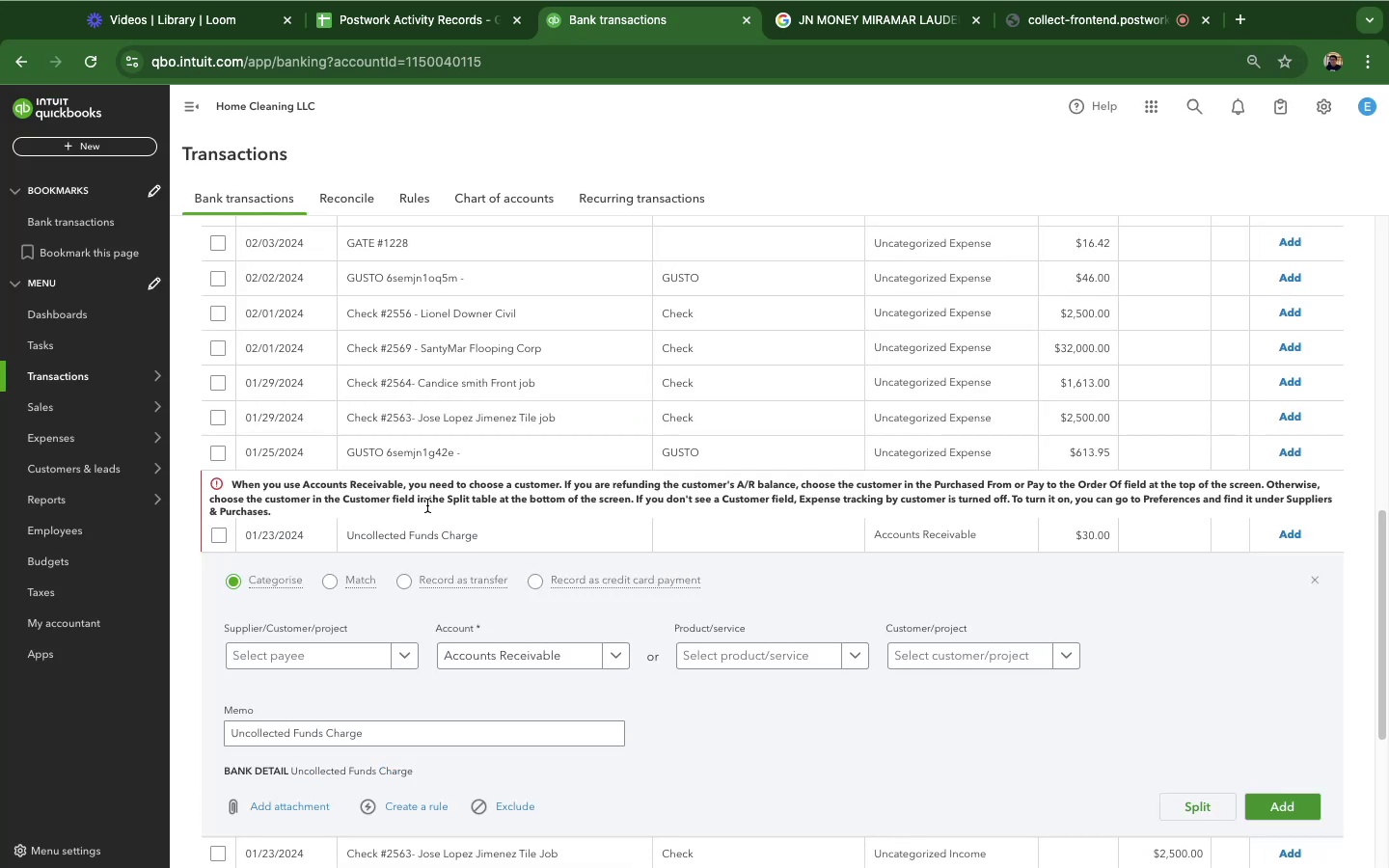 
scroll: coordinate [748, 684], scroll_direction: down, amount: 12.0
 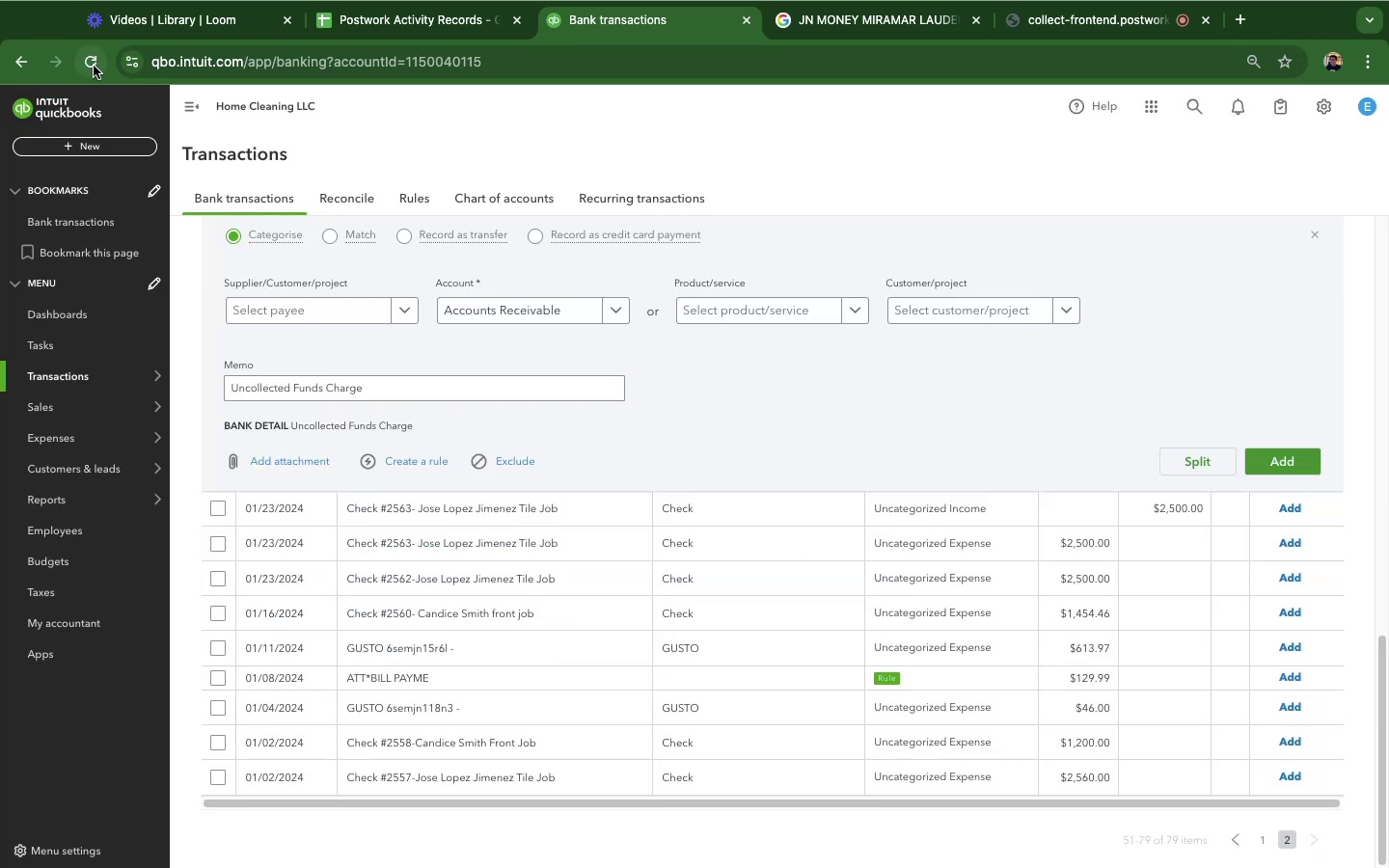 
left_click([94, 66])
 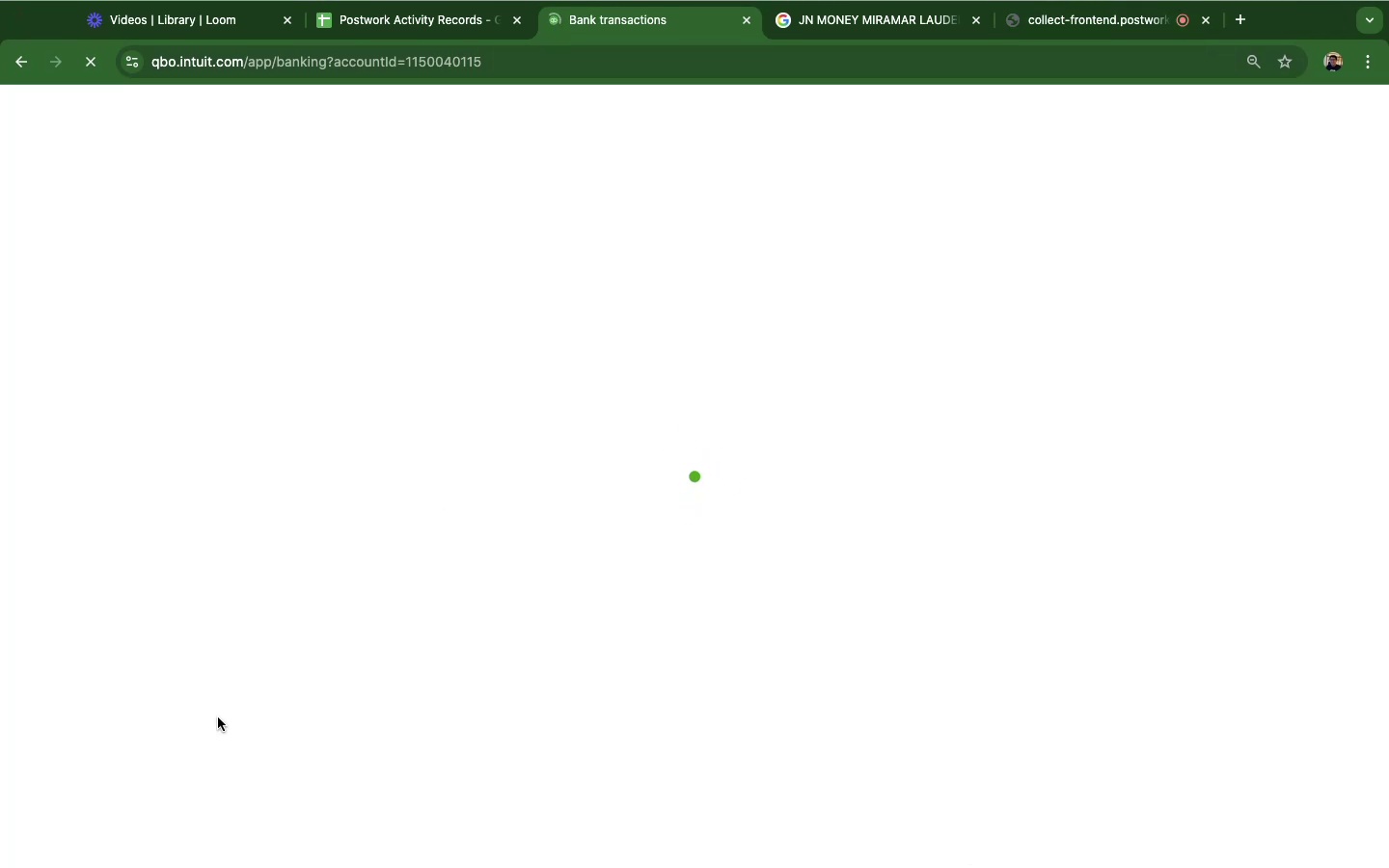 
wait(13.25)
 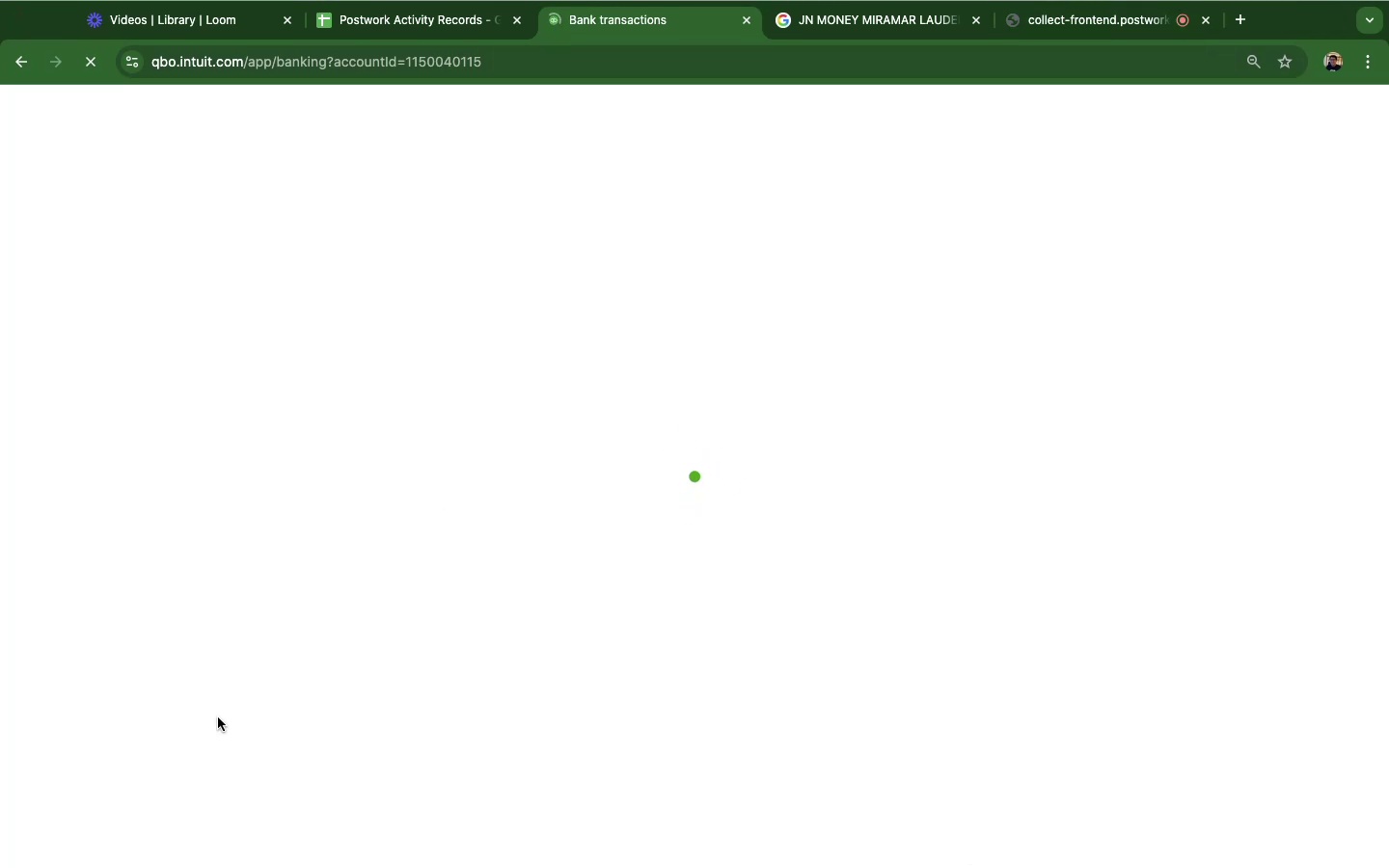 
scroll: coordinate [1043, 645], scroll_direction: down, amount: 18.0
 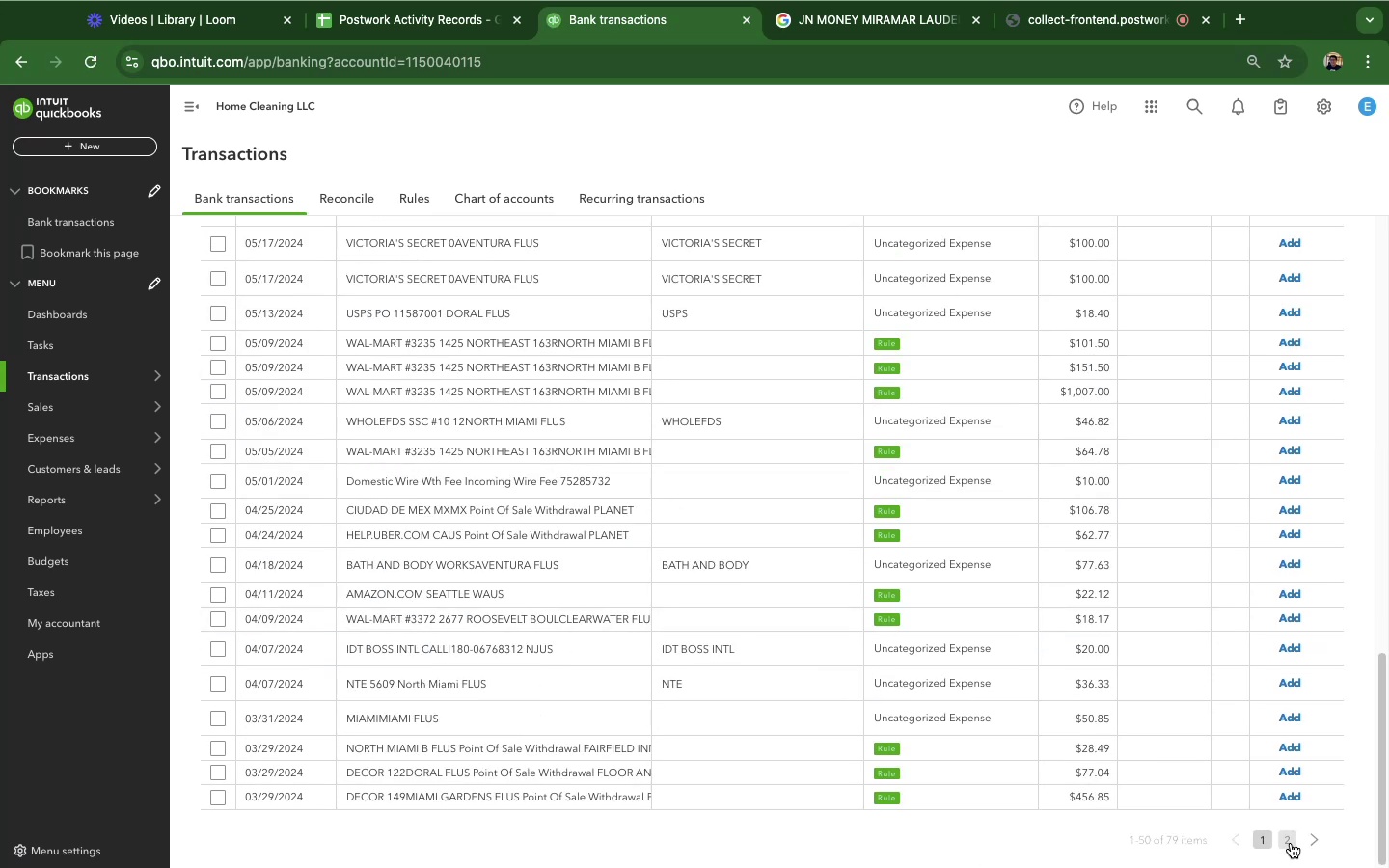 
left_click([1291, 843])
 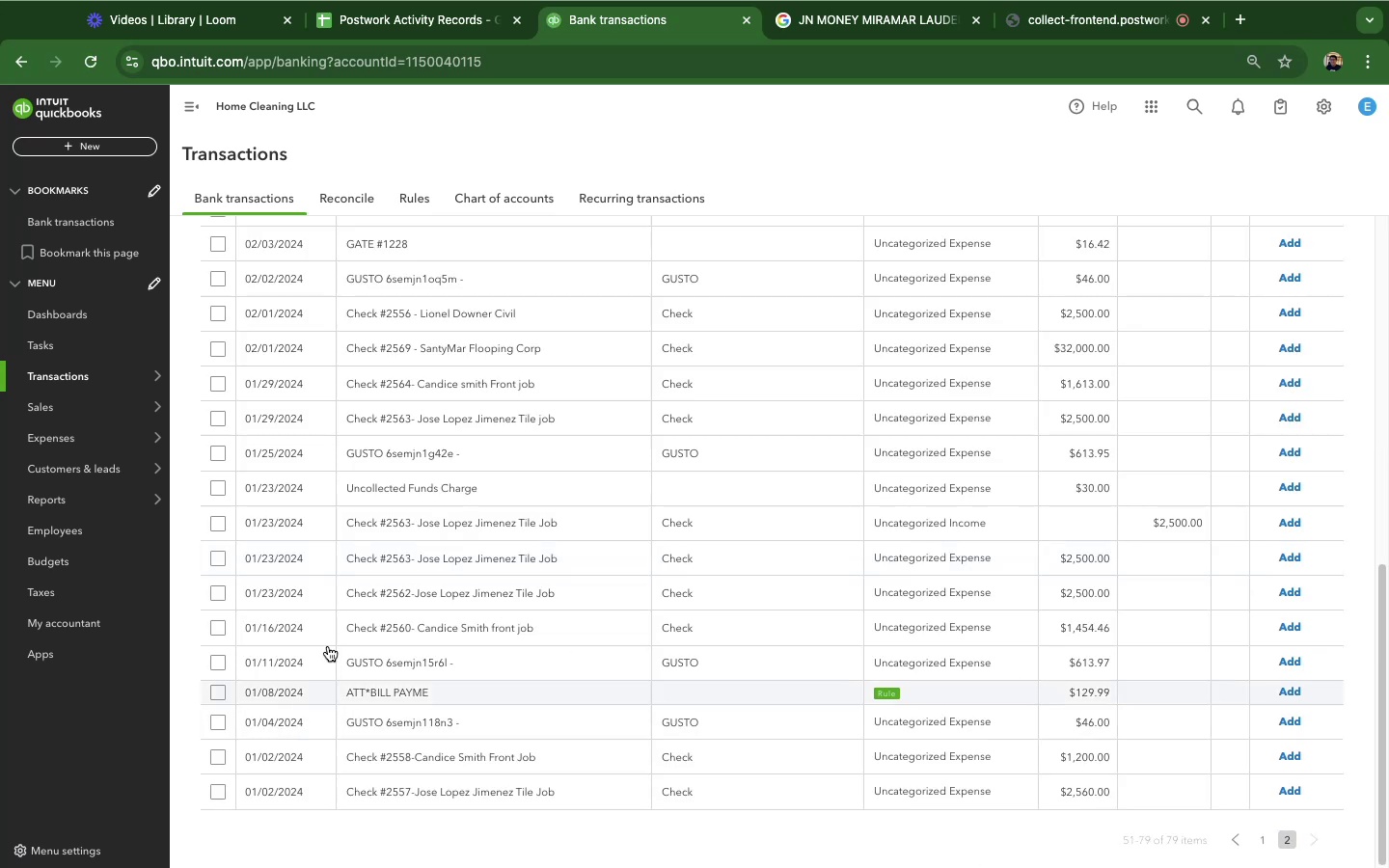 
left_click([395, 455])
 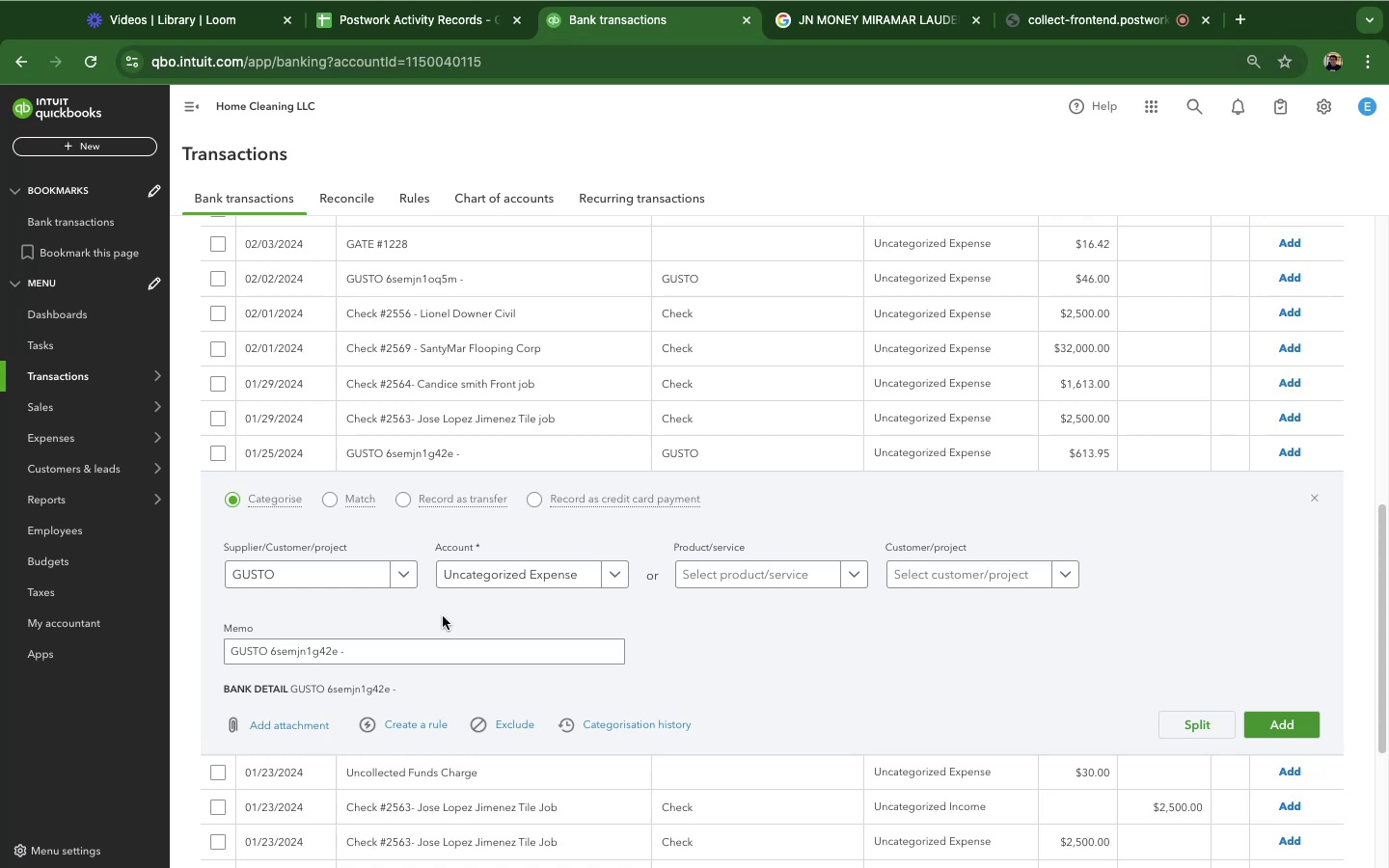 
left_click([547, 573])
 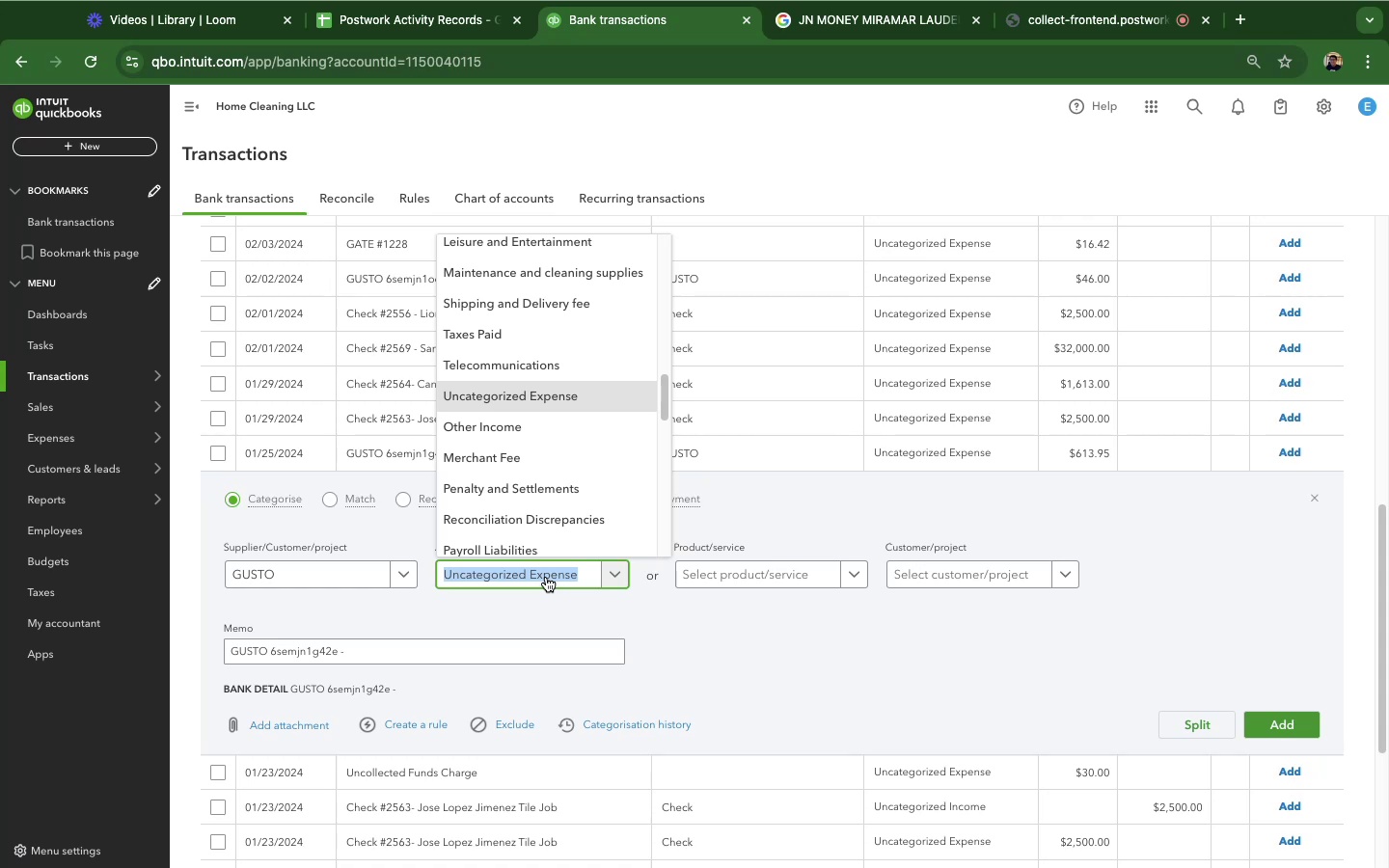 
wait(53.6)
 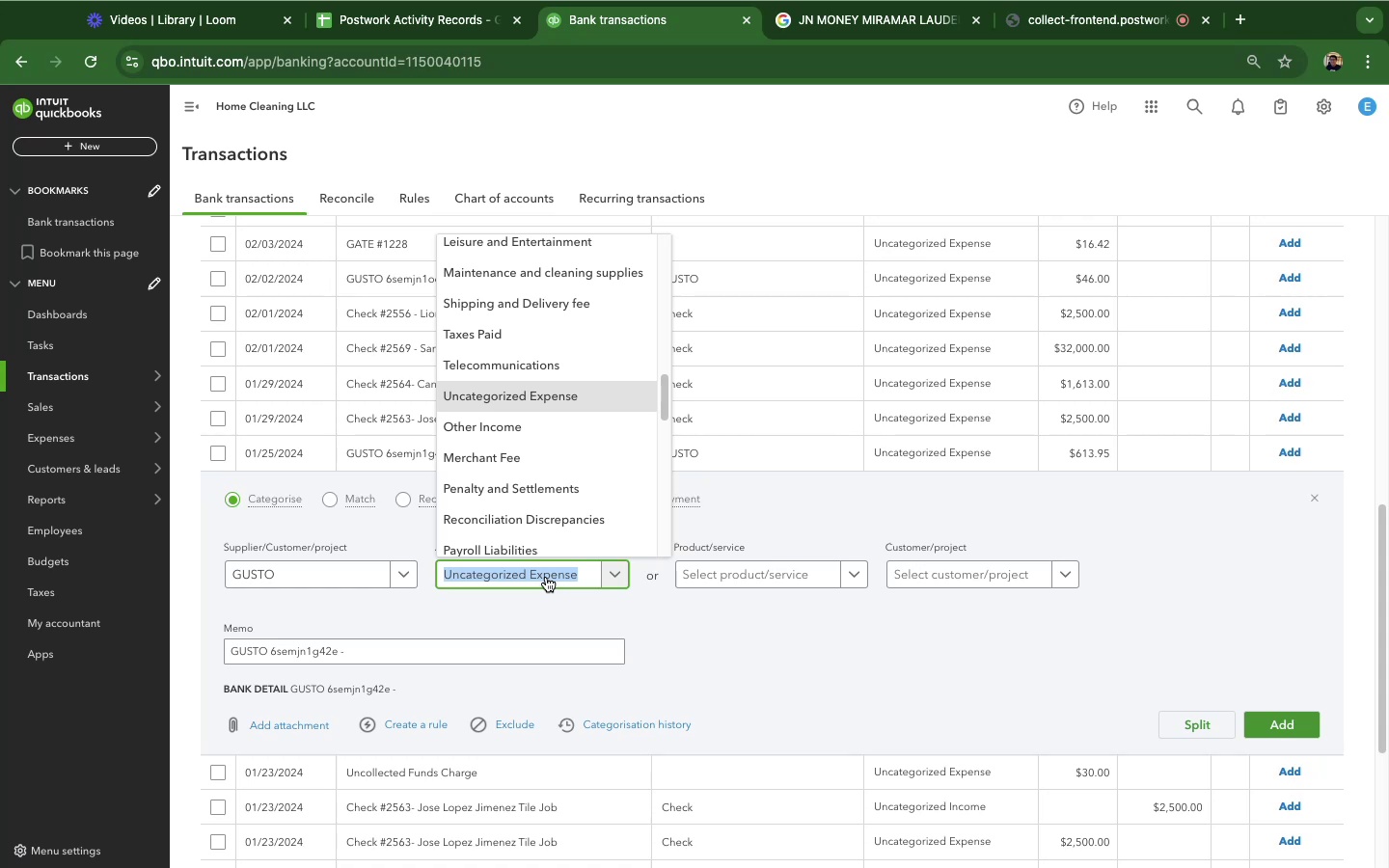 
scroll: coordinate [537, 460], scroll_direction: down, amount: 17.0
 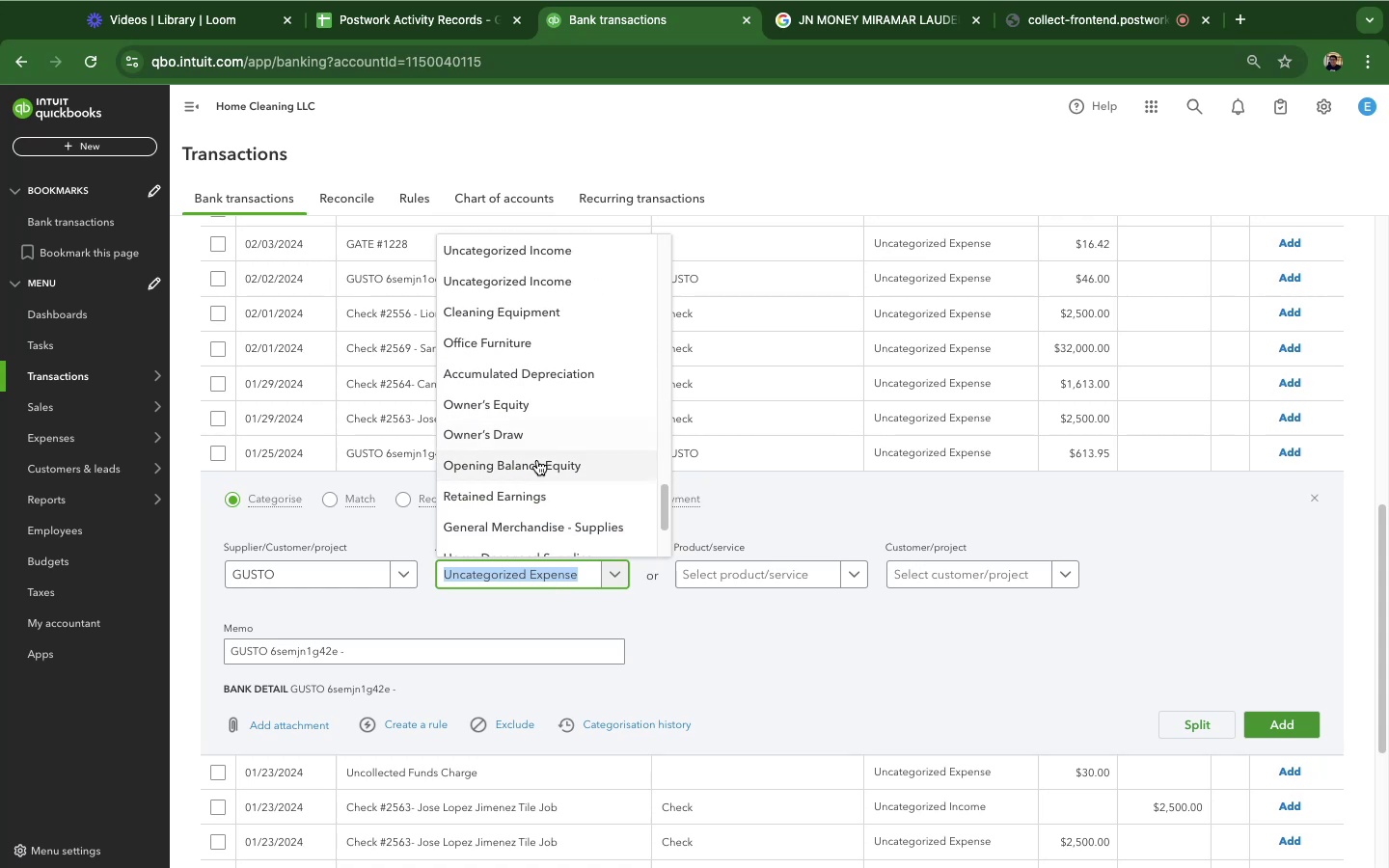 
scroll: coordinate [537, 460], scroll_direction: up, amount: 57.0
 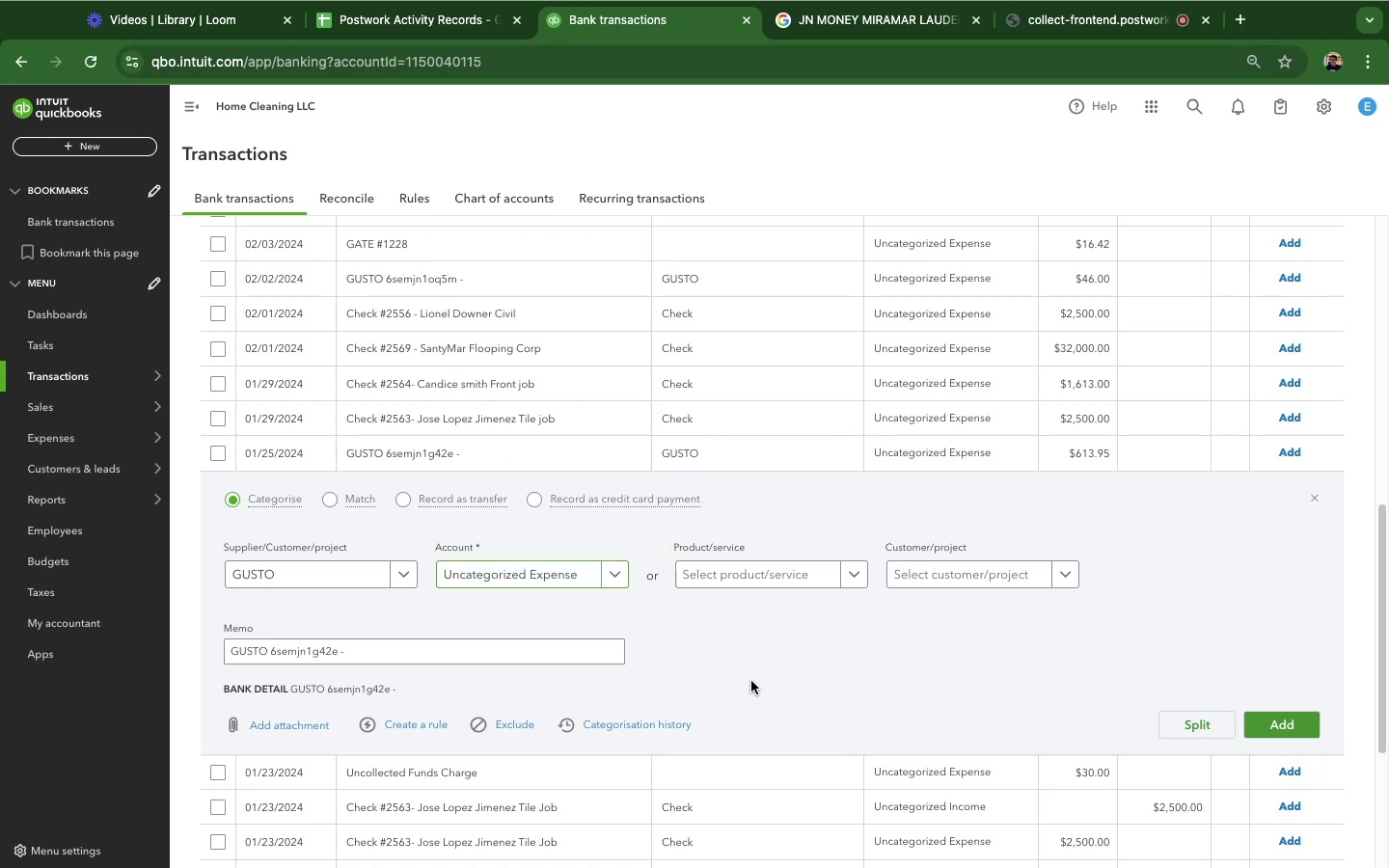 
left_click([751, 681])
 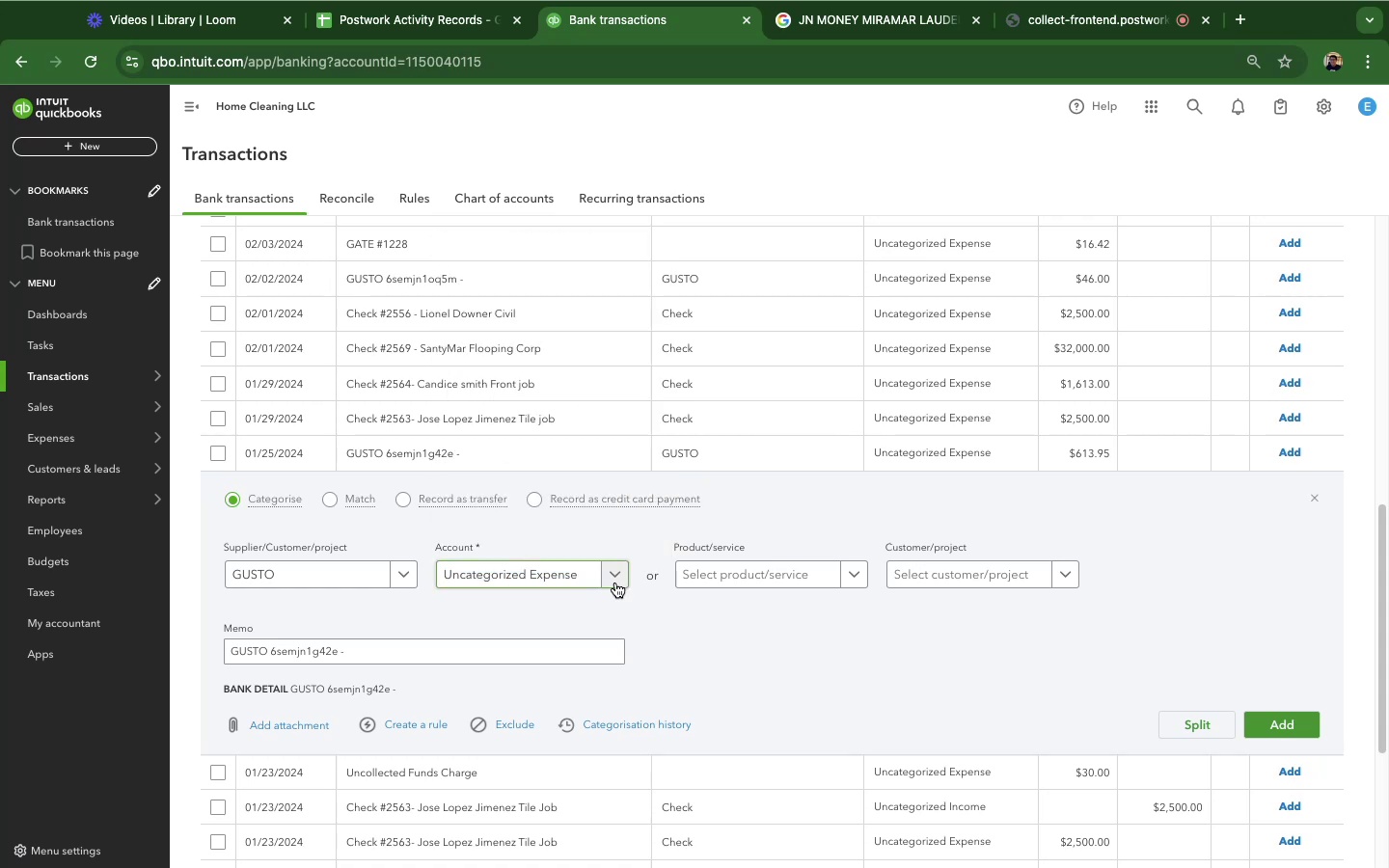 
left_click([615, 583])
 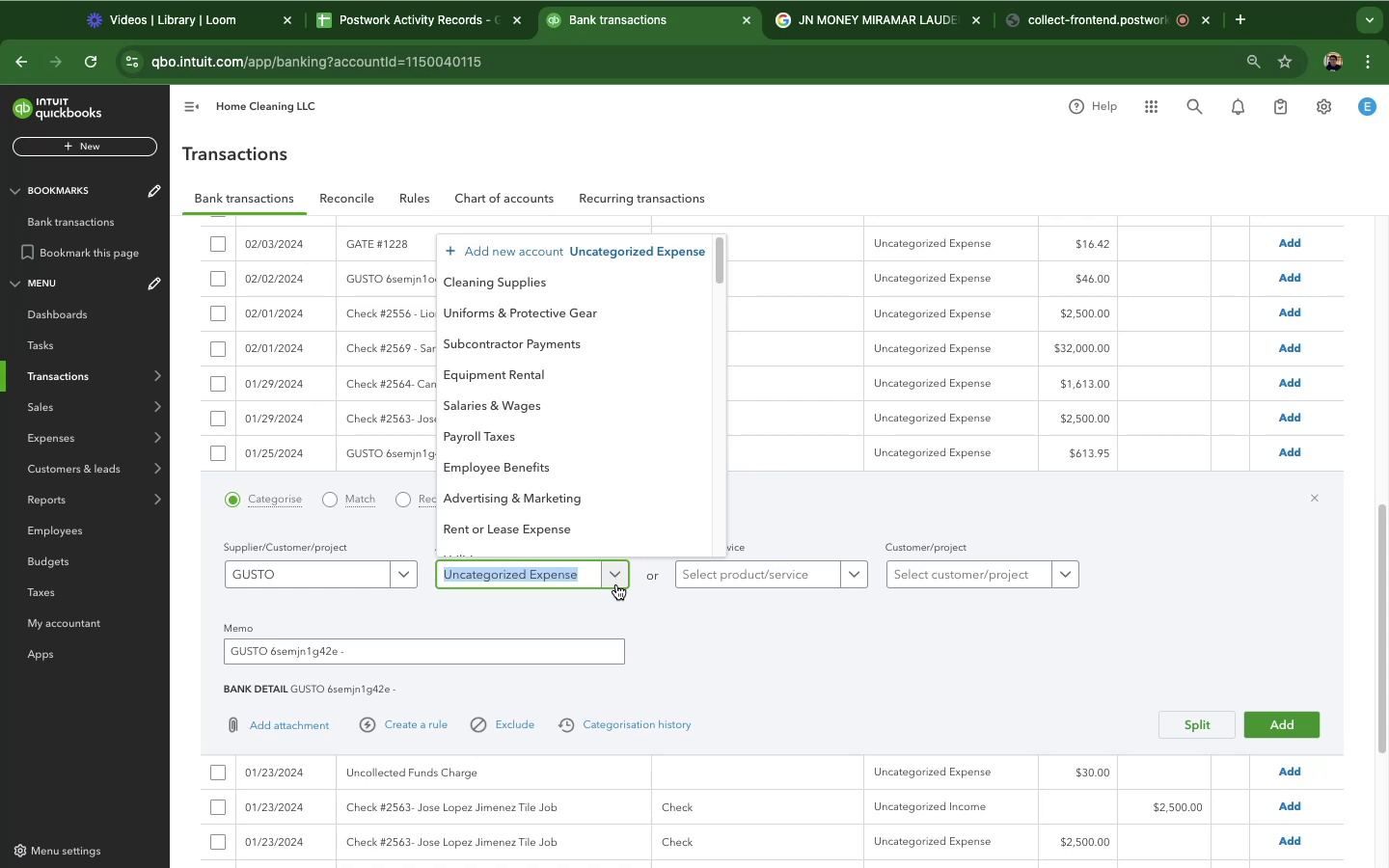 
scroll: coordinate [576, 395], scroll_direction: down, amount: 12.0
 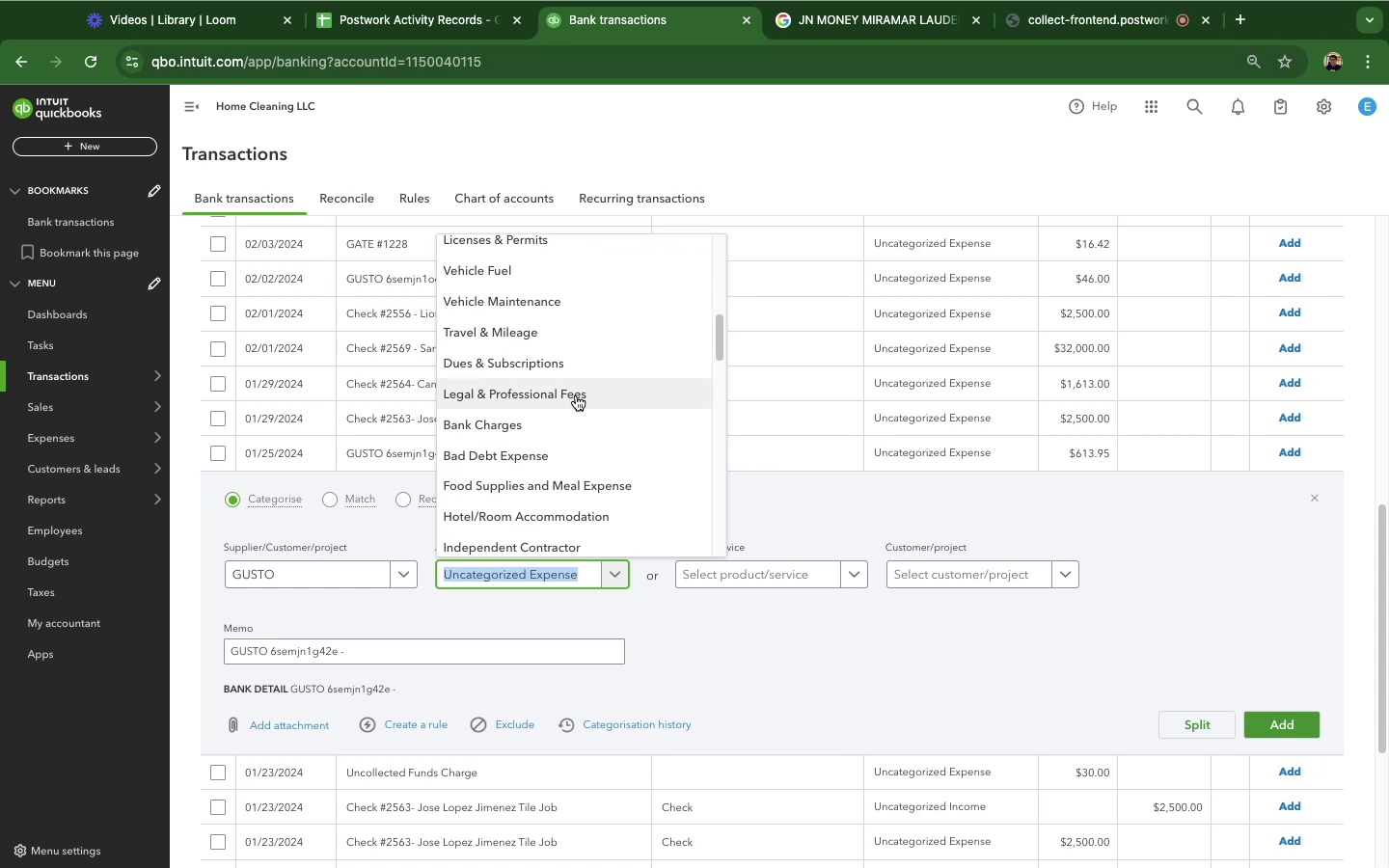 
scroll: coordinate [576, 395], scroll_direction: up, amount: 32.0
 